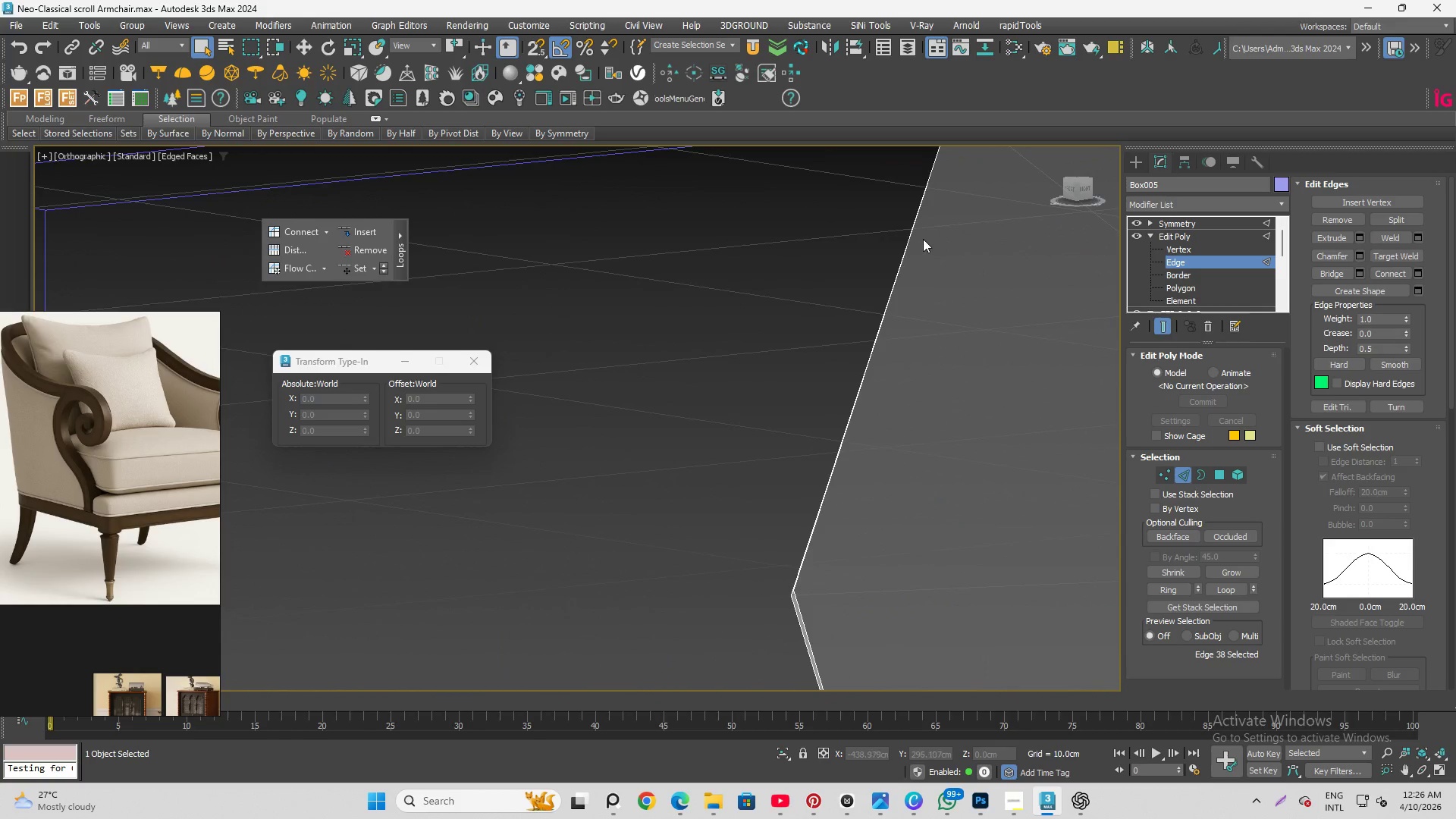 
hold_key(key=AltLeft, duration=0.81)
 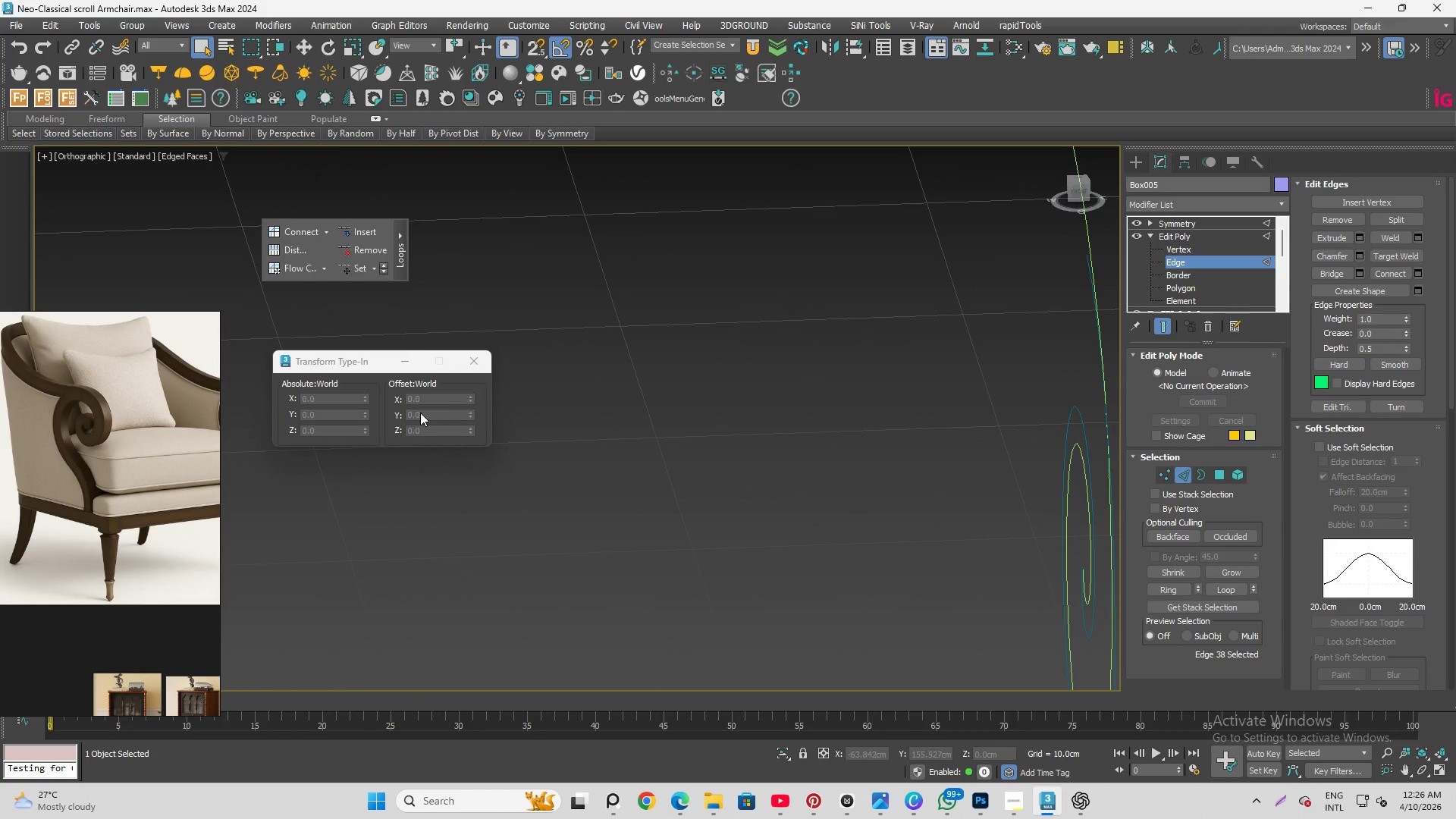 
scroll: coordinate [765, 305], scroll_direction: down, amount: 2.0
 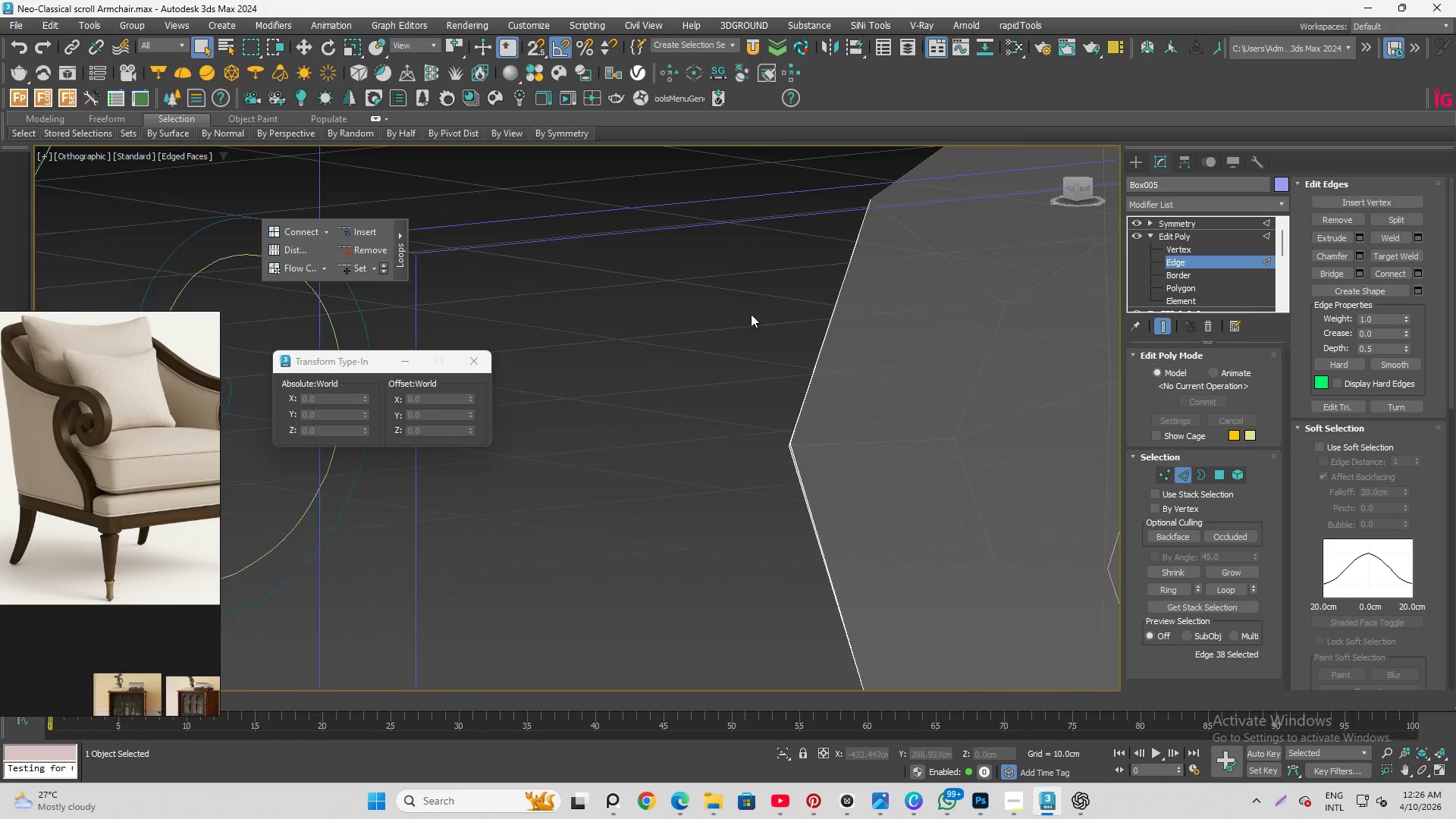 
hold_key(key=AltLeft, duration=0.66)
 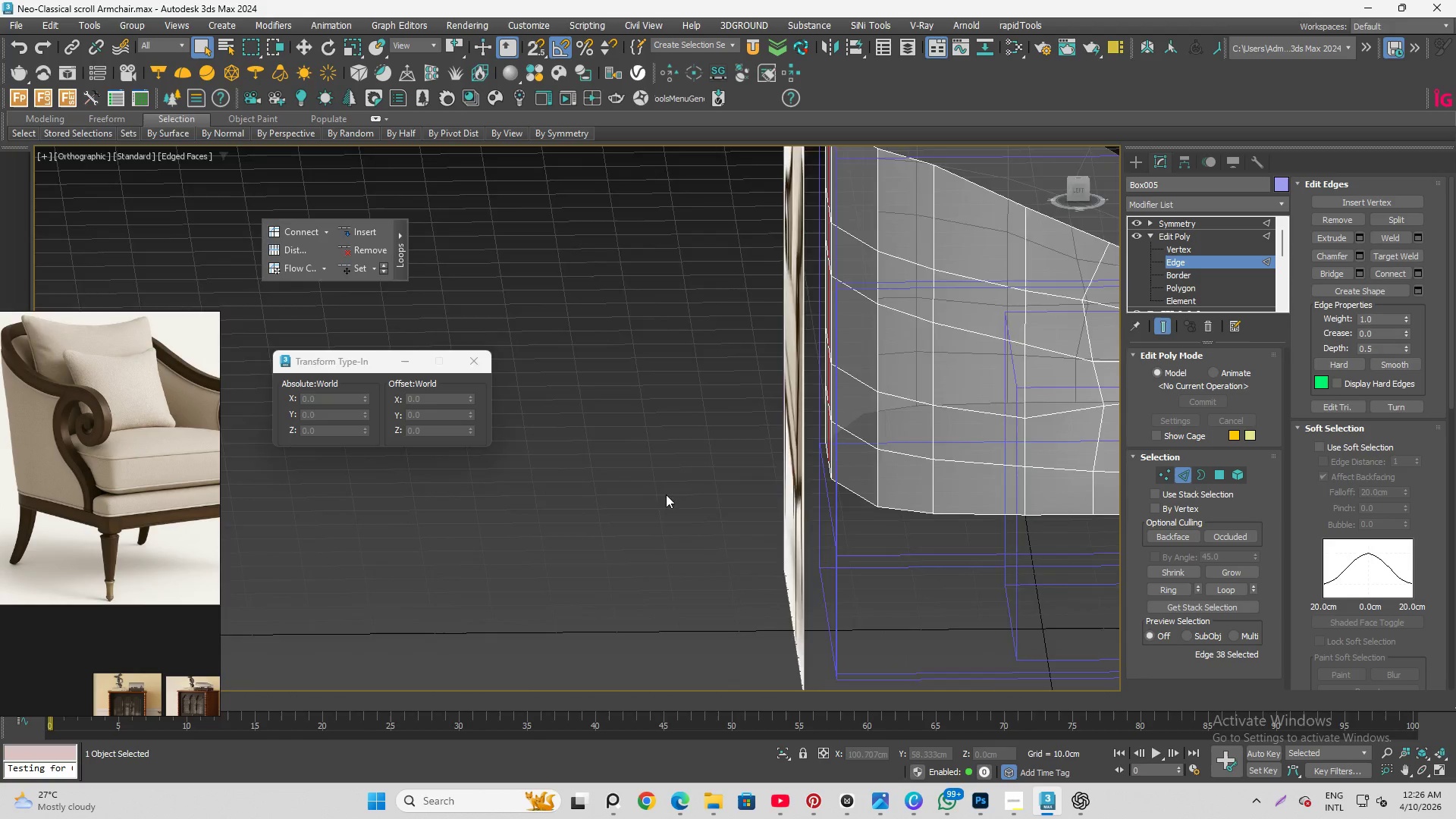 
scroll: coordinate [666, 494], scroll_direction: down, amount: 14.0
 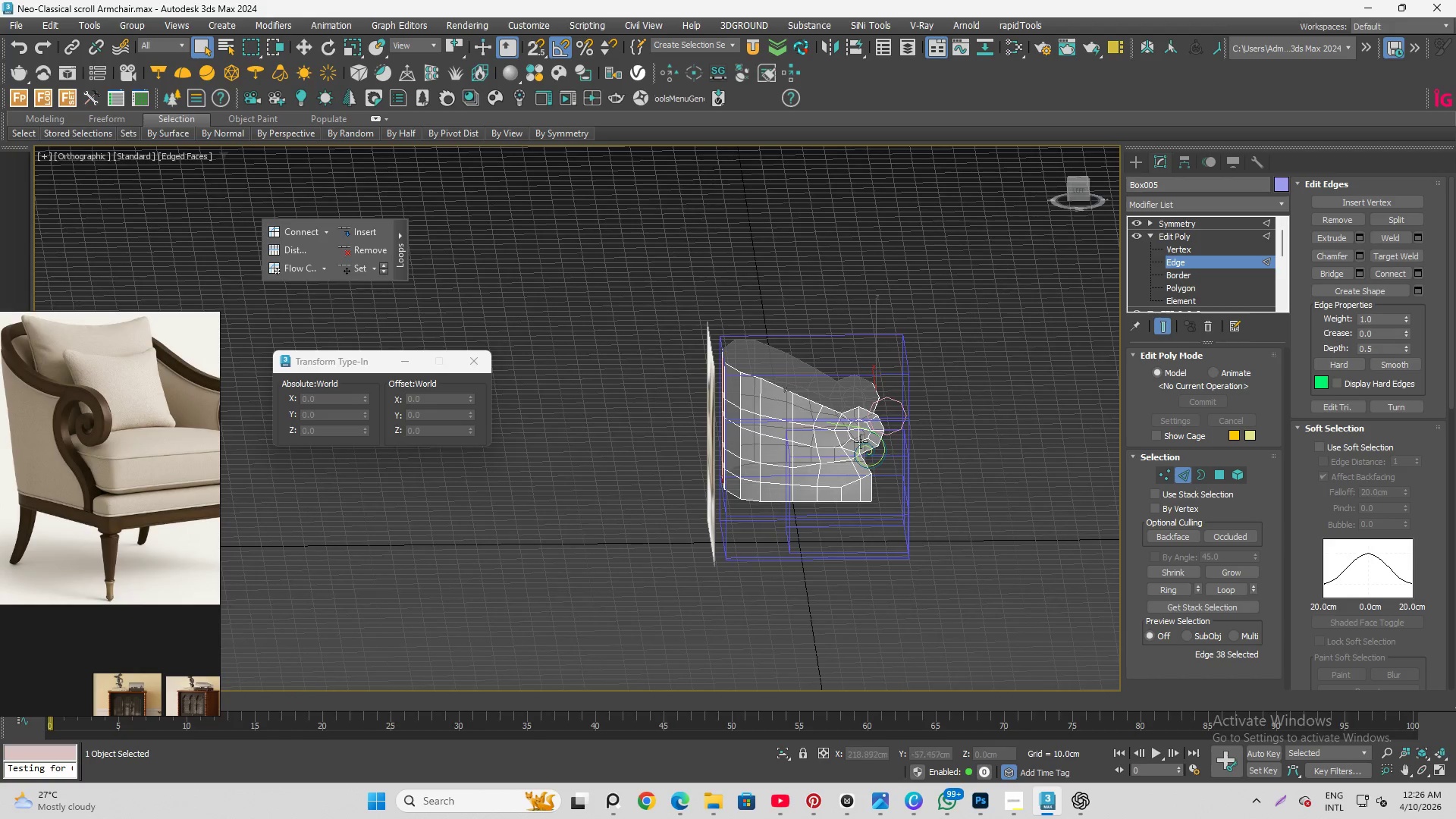 
scroll: coordinate [950, 353], scroll_direction: up, amount: 7.0
 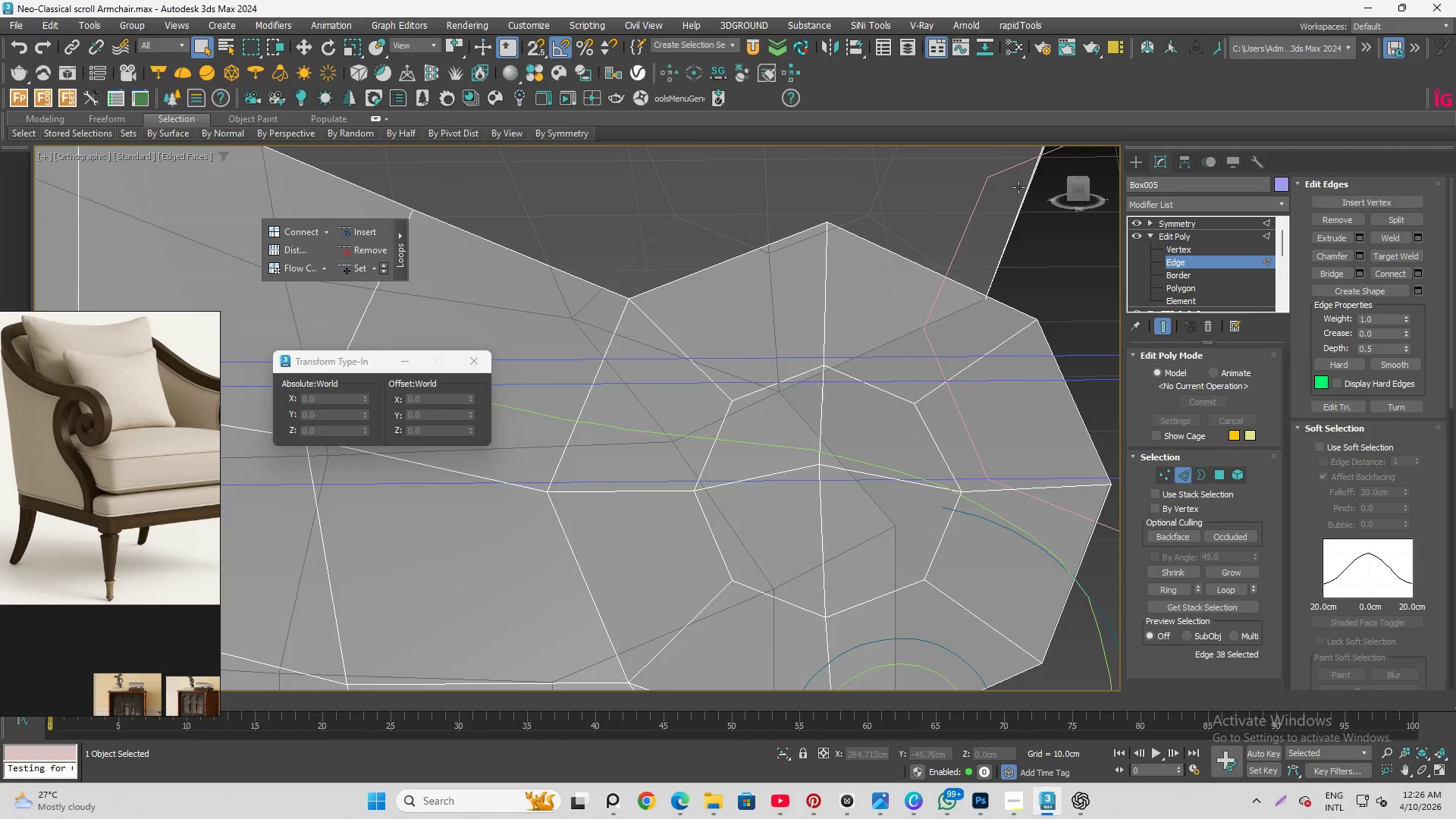 
scroll: coordinate [917, 362], scroll_direction: down, amount: 2.0
 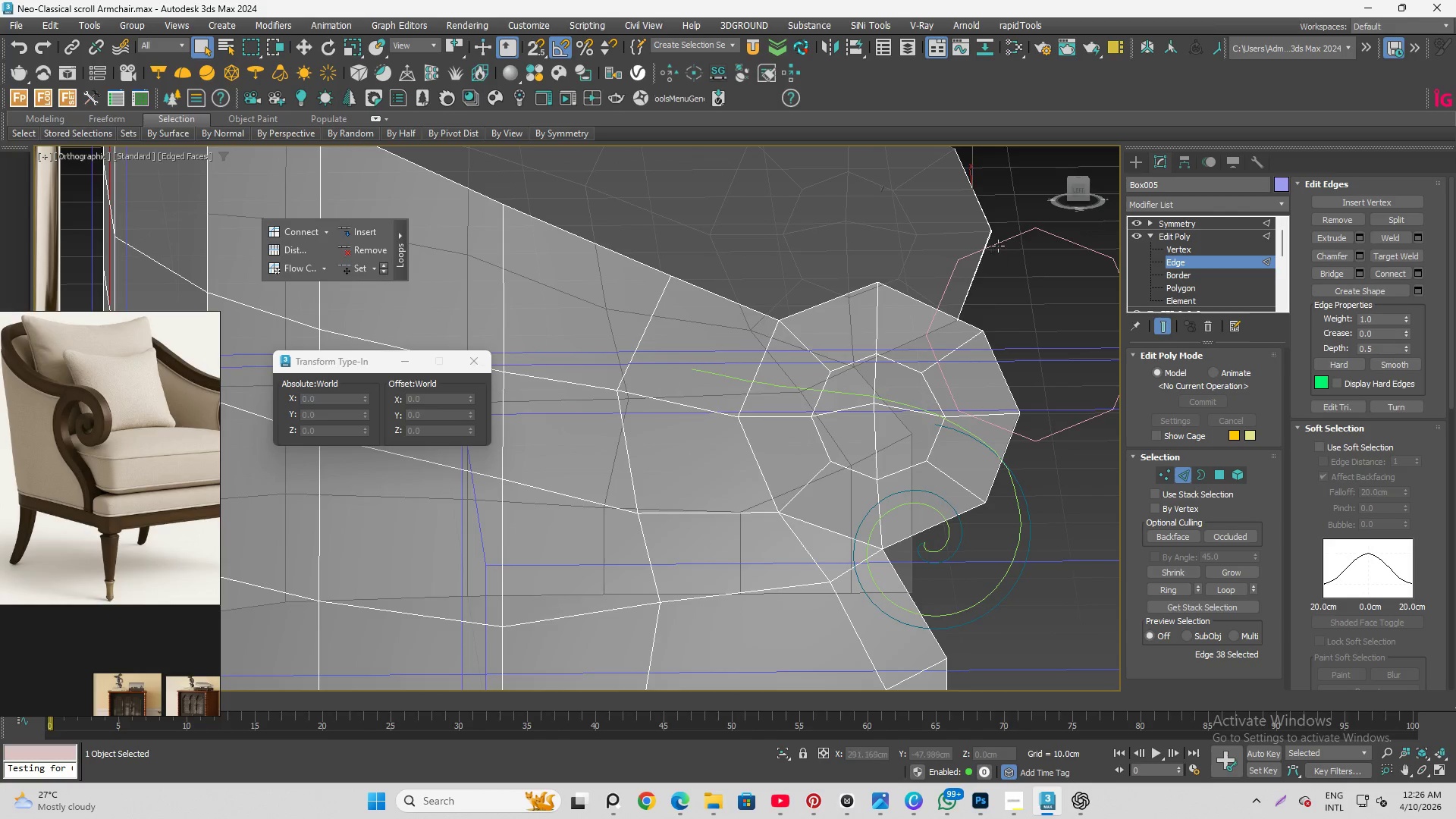 
scroll: coordinate [981, 217], scroll_direction: up, amount: 8.0
 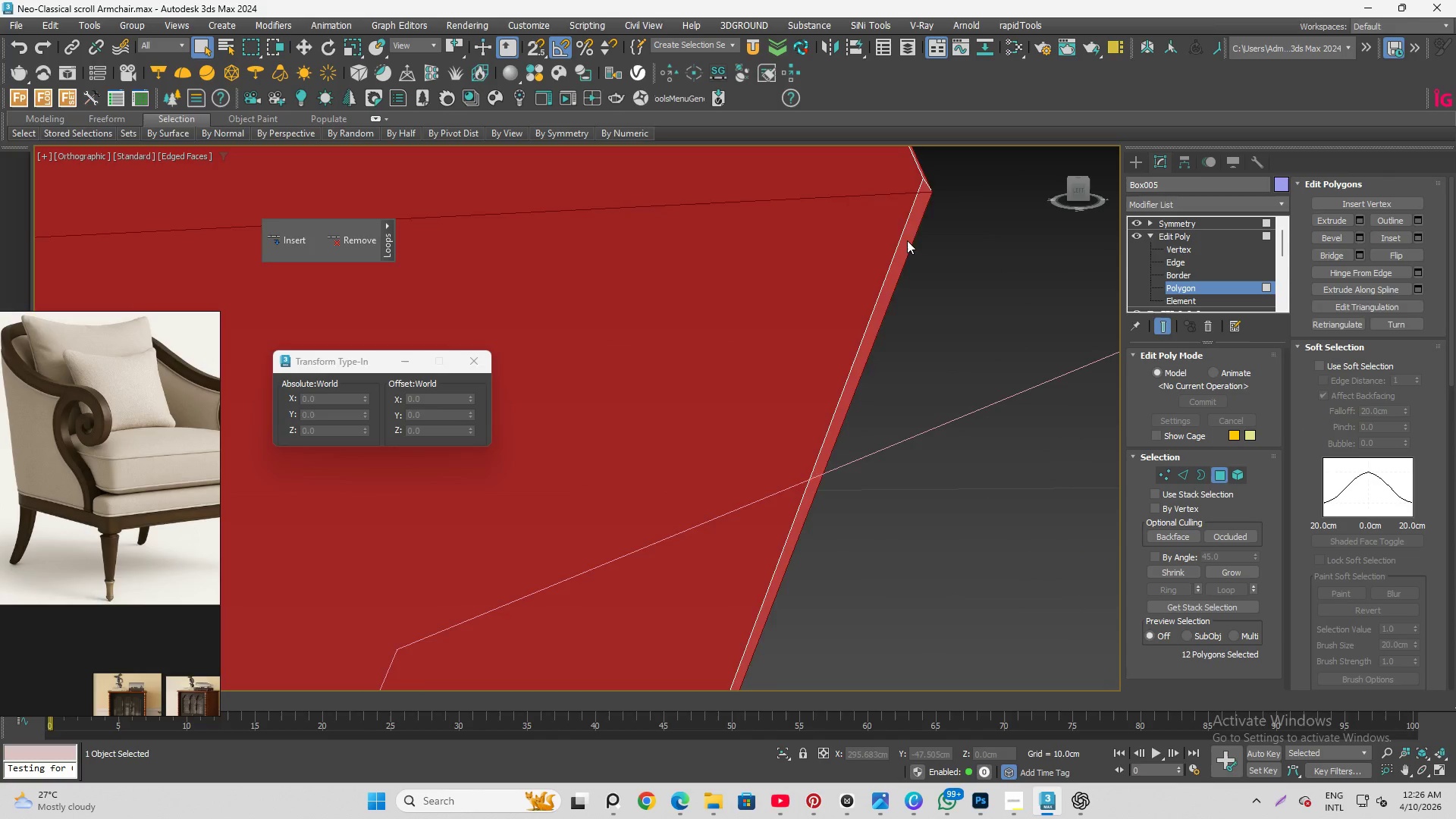 
left_click([908, 224])
 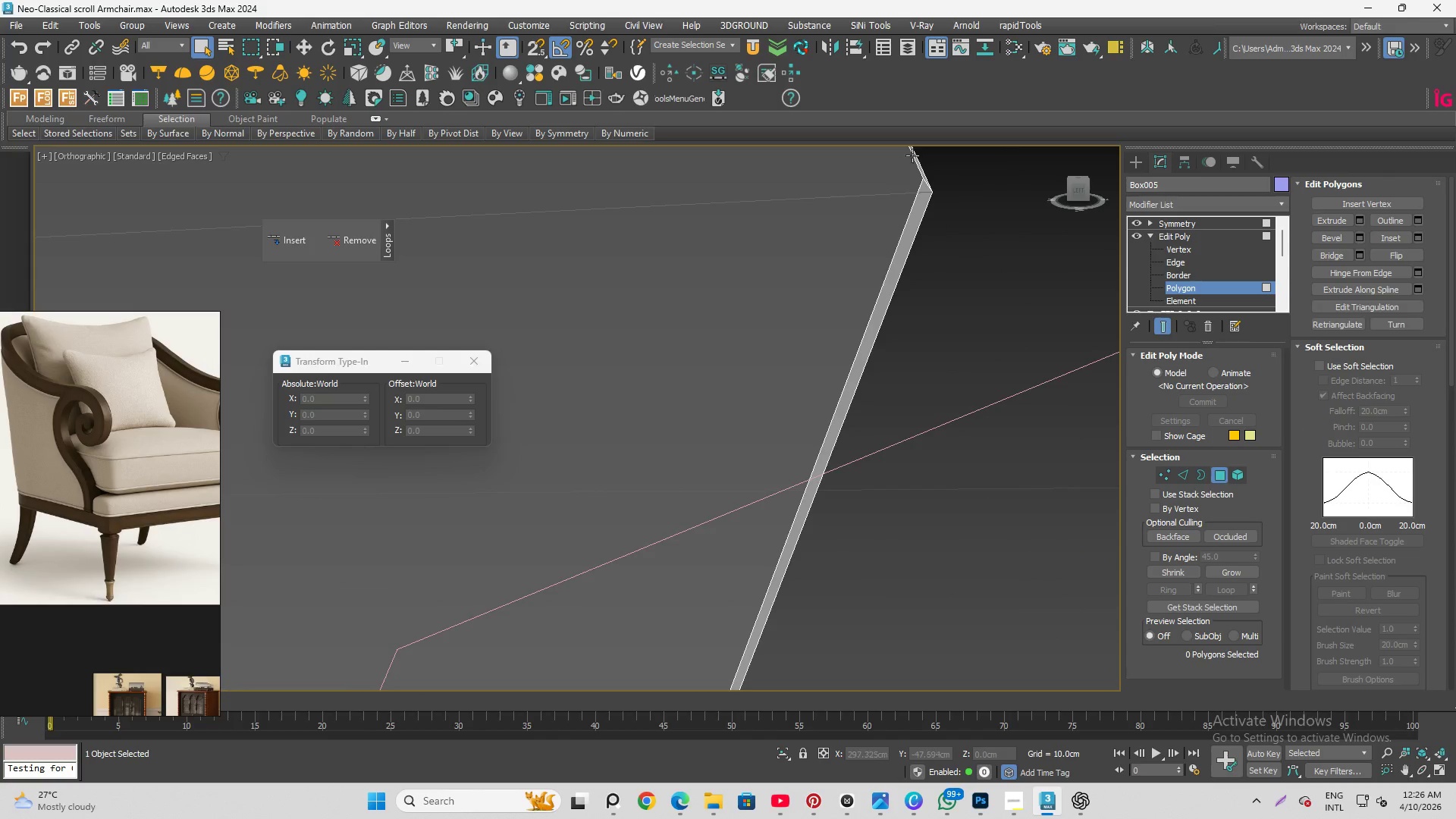 
left_click_drag(start_coordinate=[908, 155], to_coordinate=[1002, 274])
 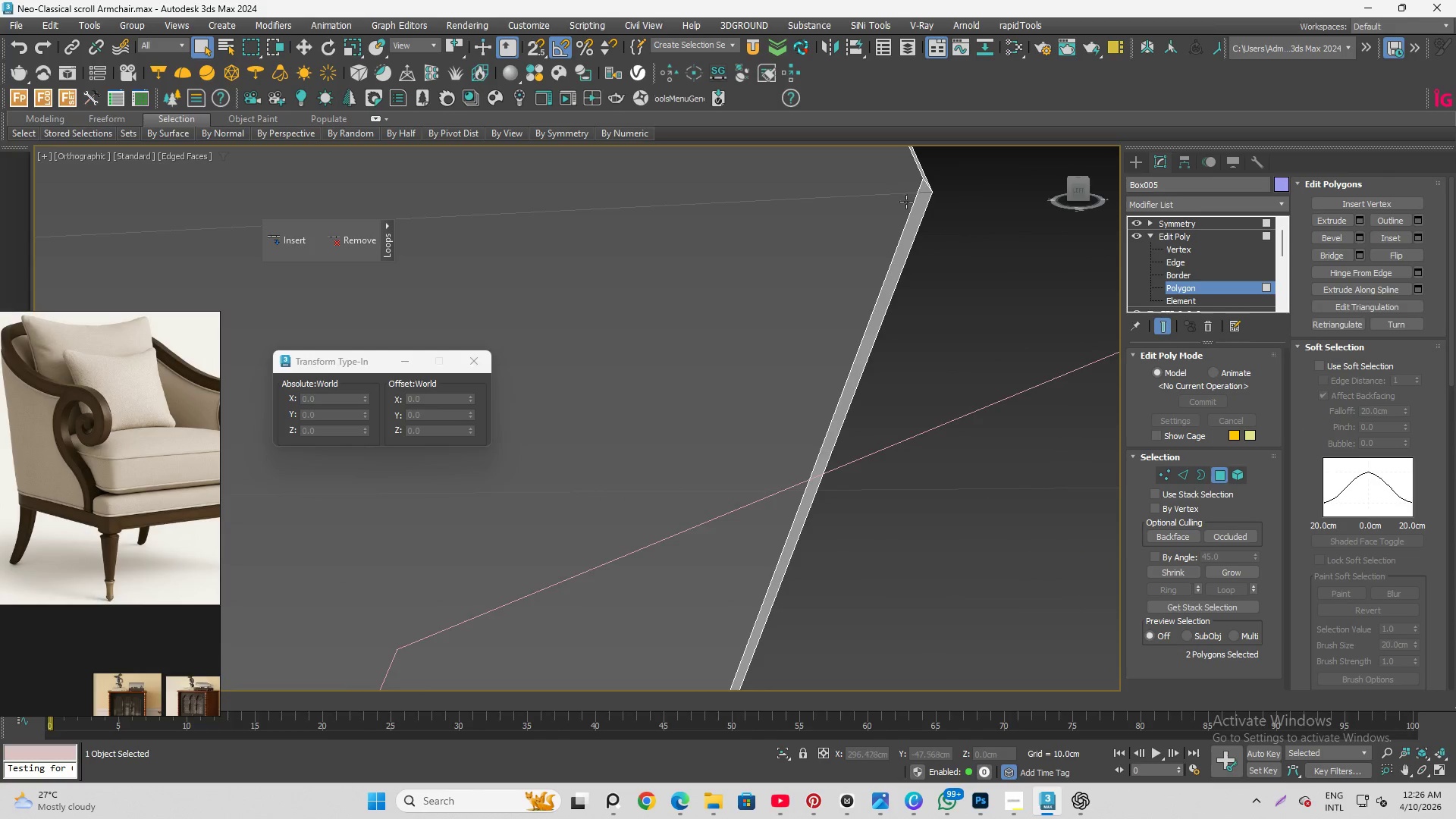 
scroll: coordinate [845, 217], scroll_direction: down, amount: 11.0
 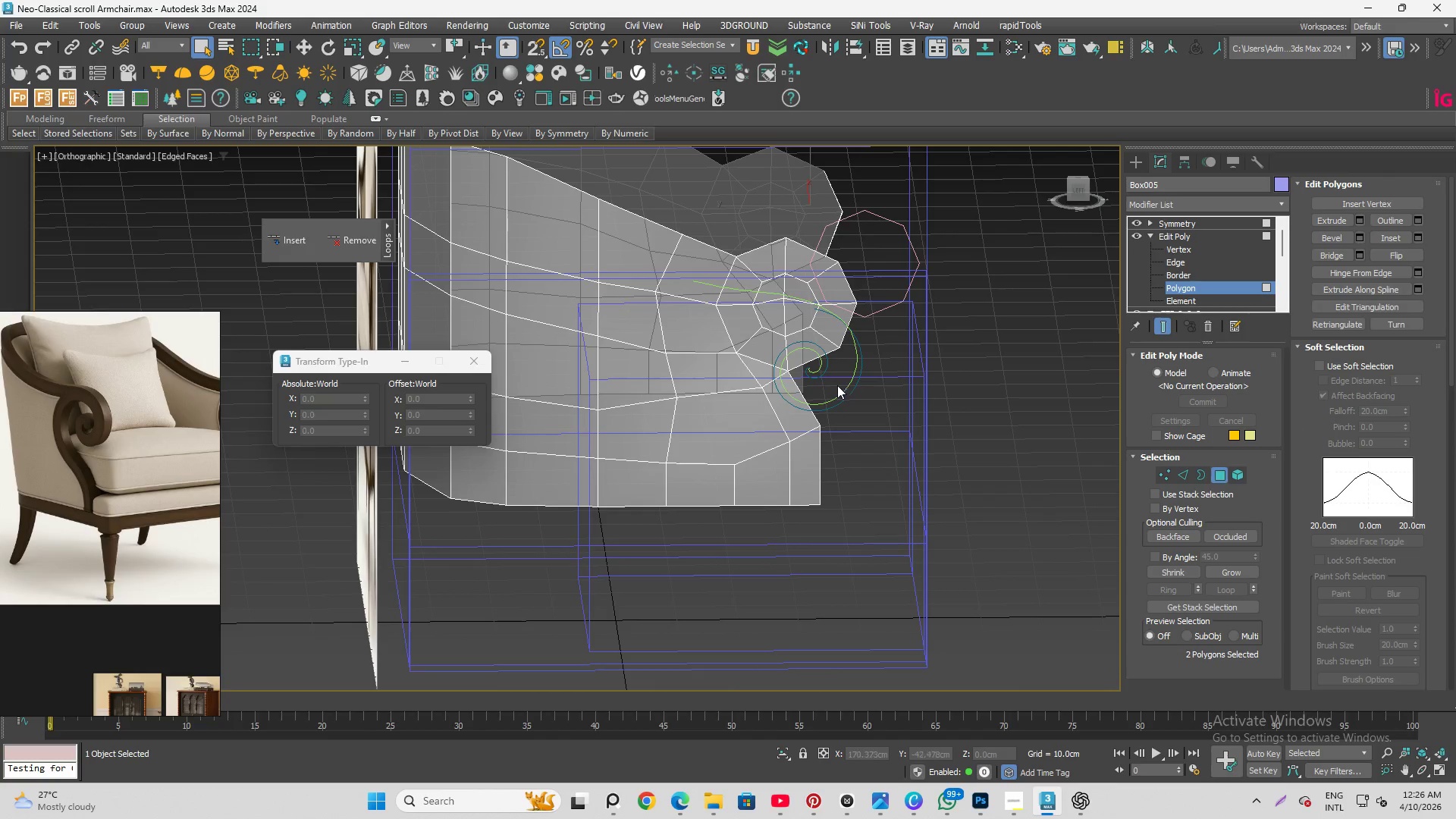 
hold_key(key=AltLeft, duration=1.34)
 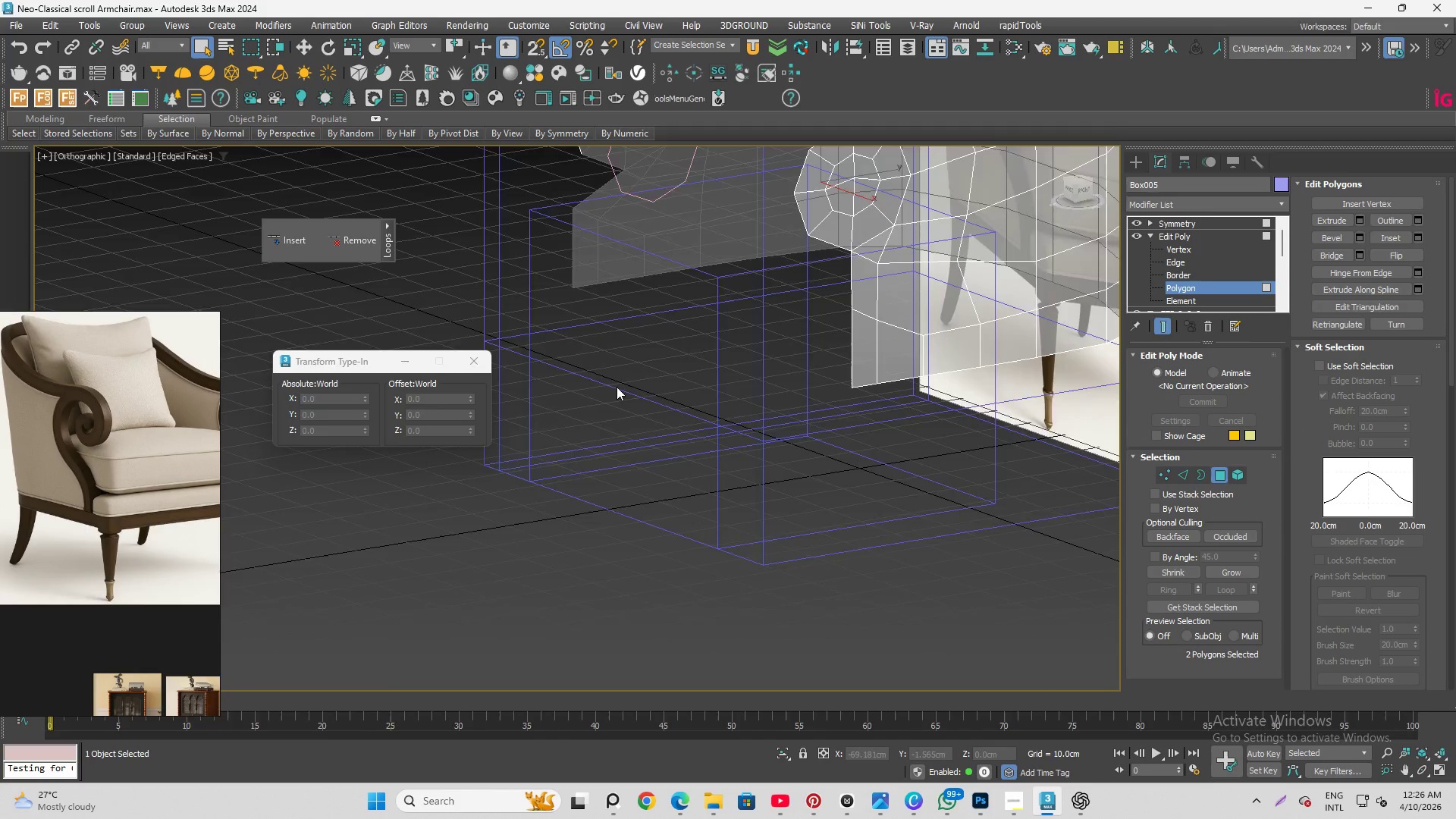 
hold_key(key=AltLeft, duration=0.86)
 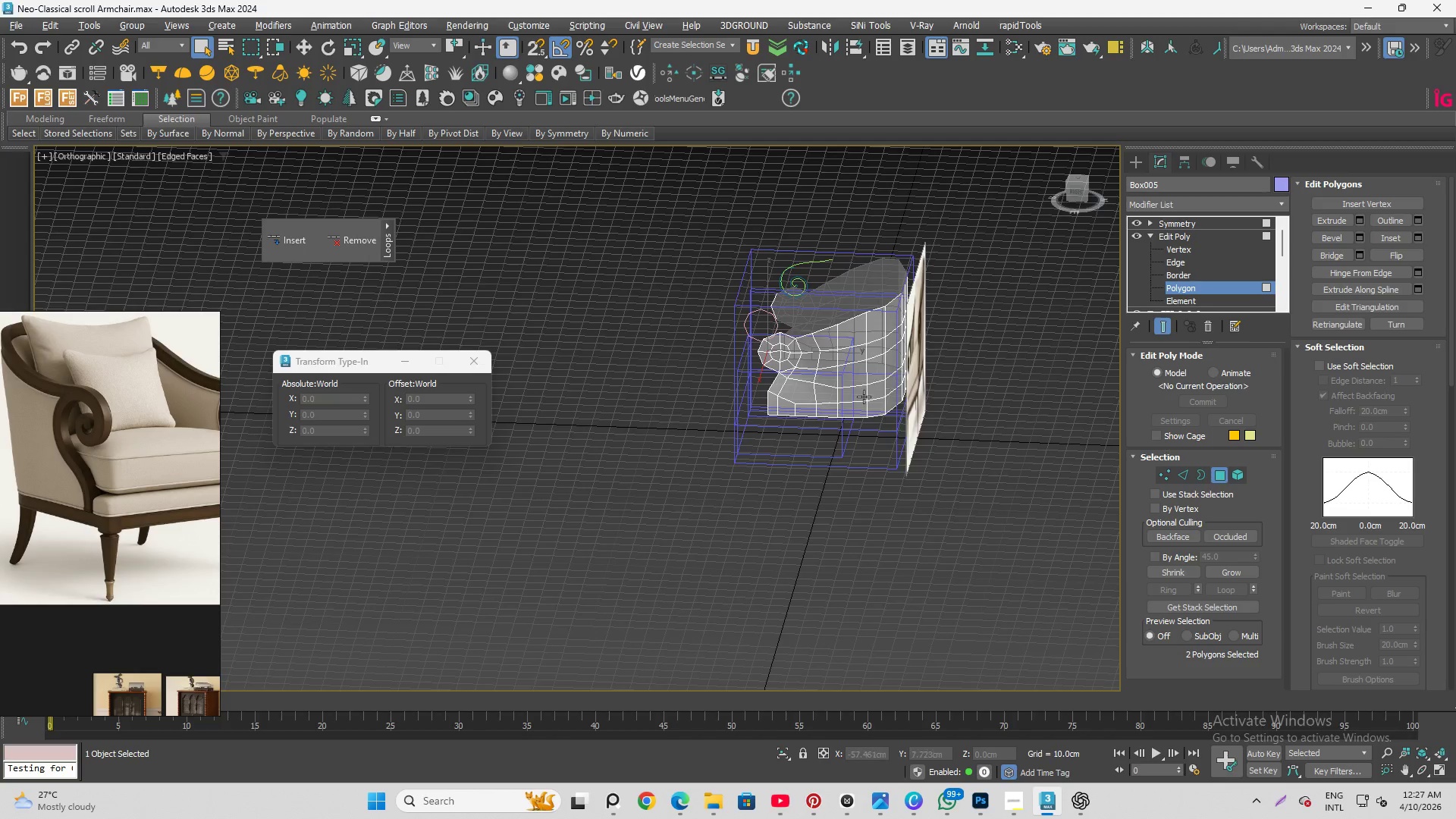 
scroll: coordinate [605, 293], scroll_direction: up, amount: 2.0
 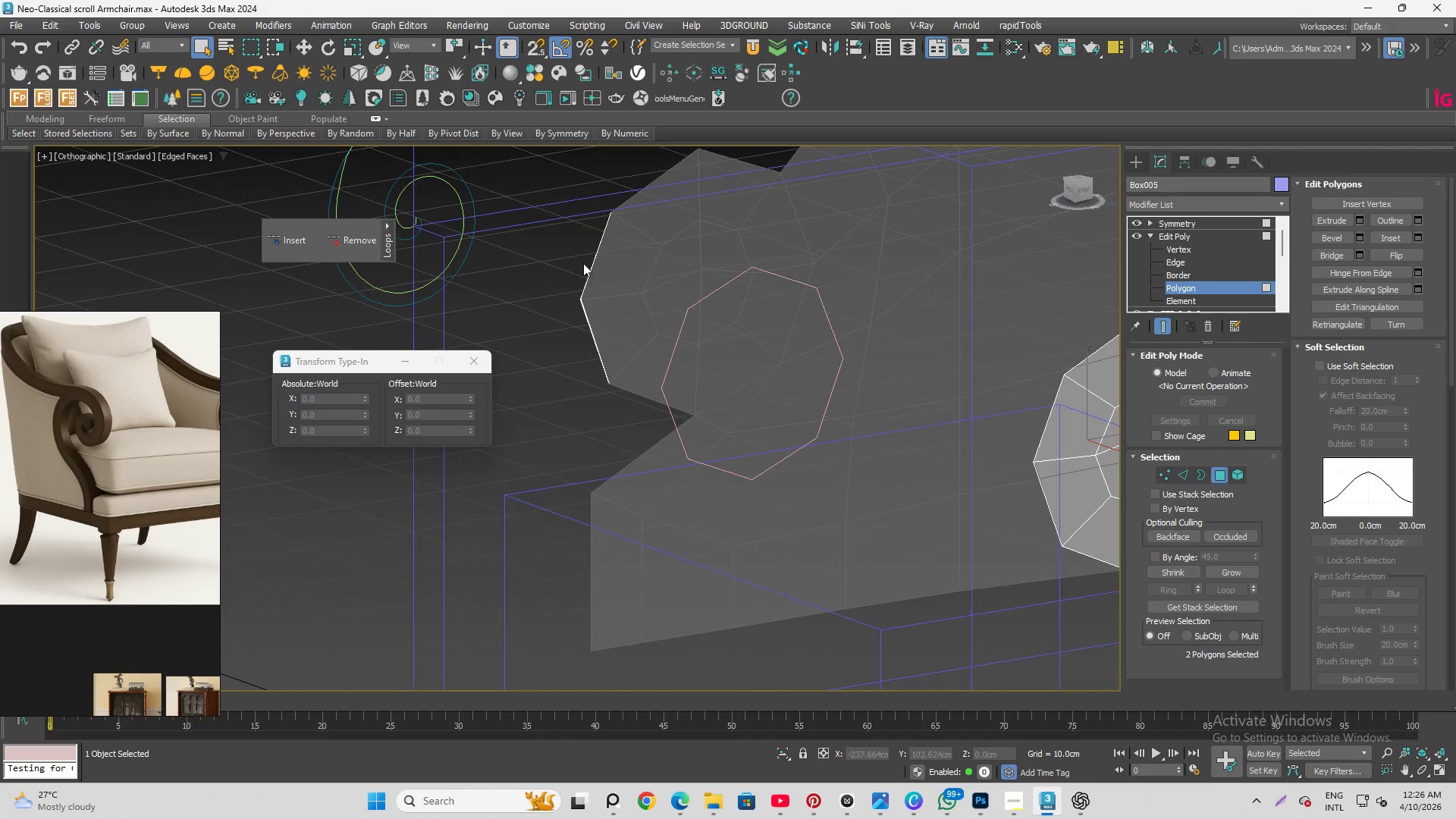 
hold_key(key=AltLeft, duration=0.77)
 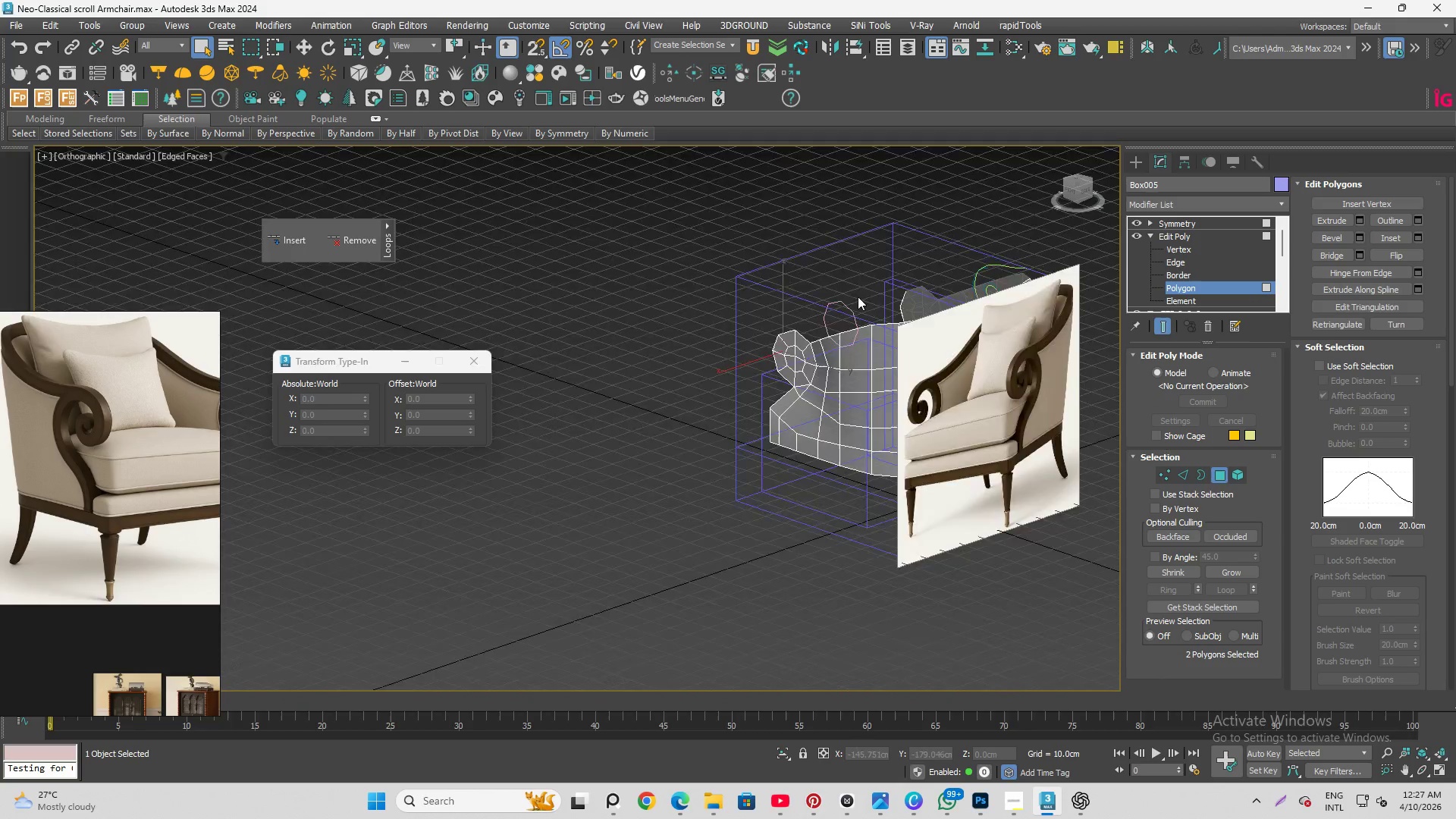 
scroll: coordinate [887, 305], scroll_direction: down, amount: 6.0
 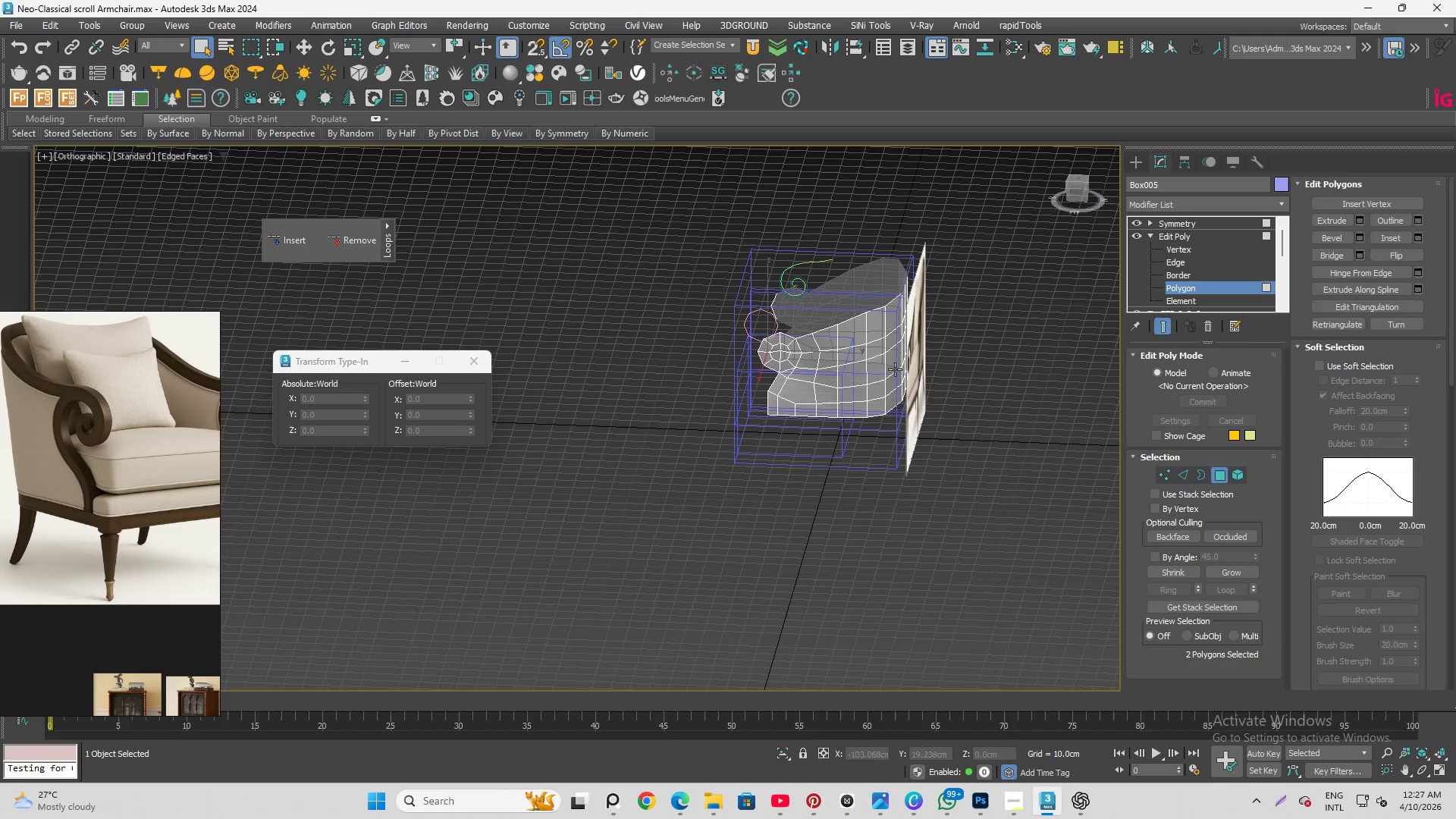 
scroll: coordinate [1038, 211], scroll_direction: up, amount: 19.0
 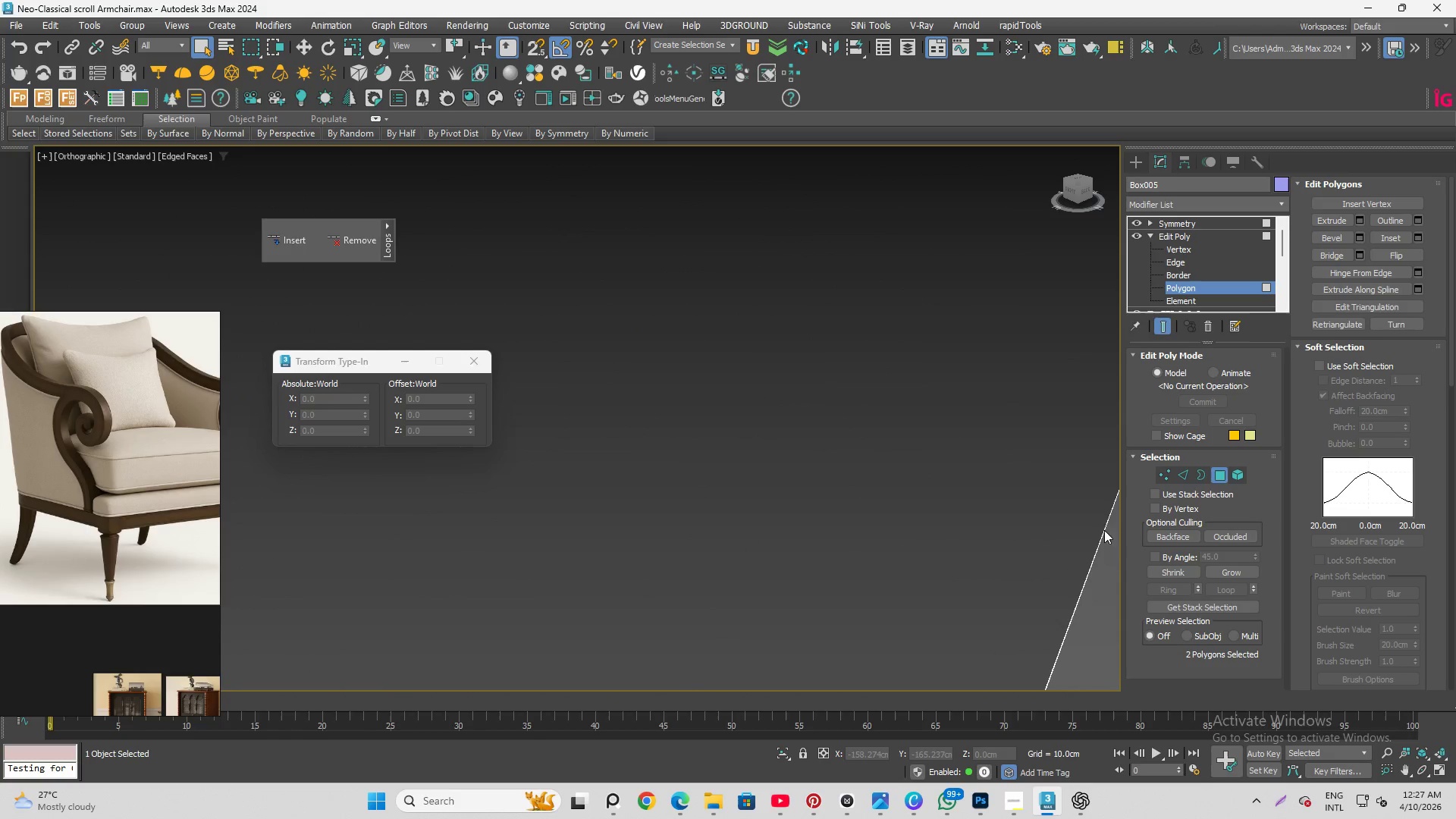 
left_click([1105, 533])
 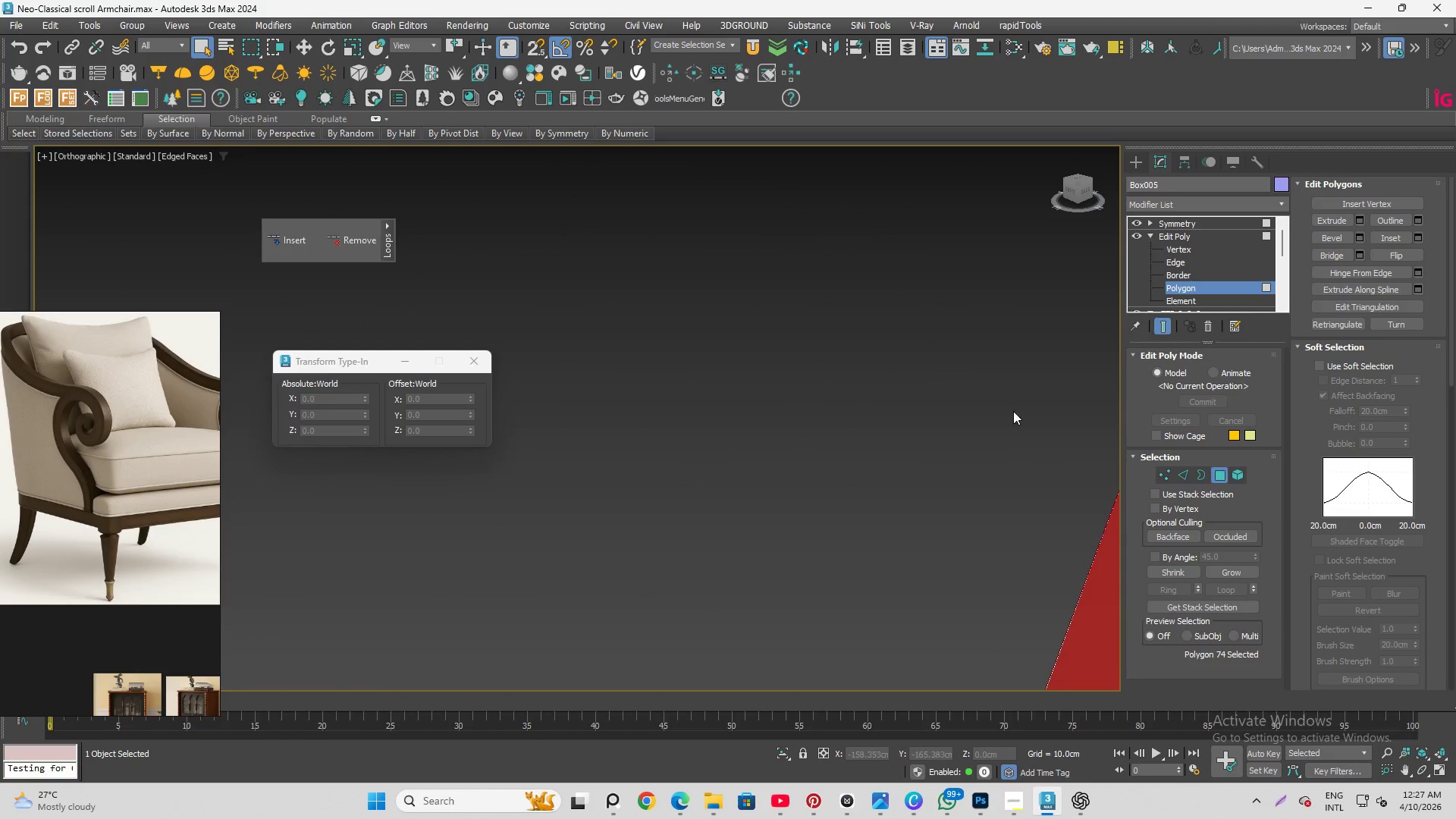 
hold_key(key=AltLeft, duration=0.84)
scroll: coordinate [864, 339], scroll_direction: down, amount: 19.0
 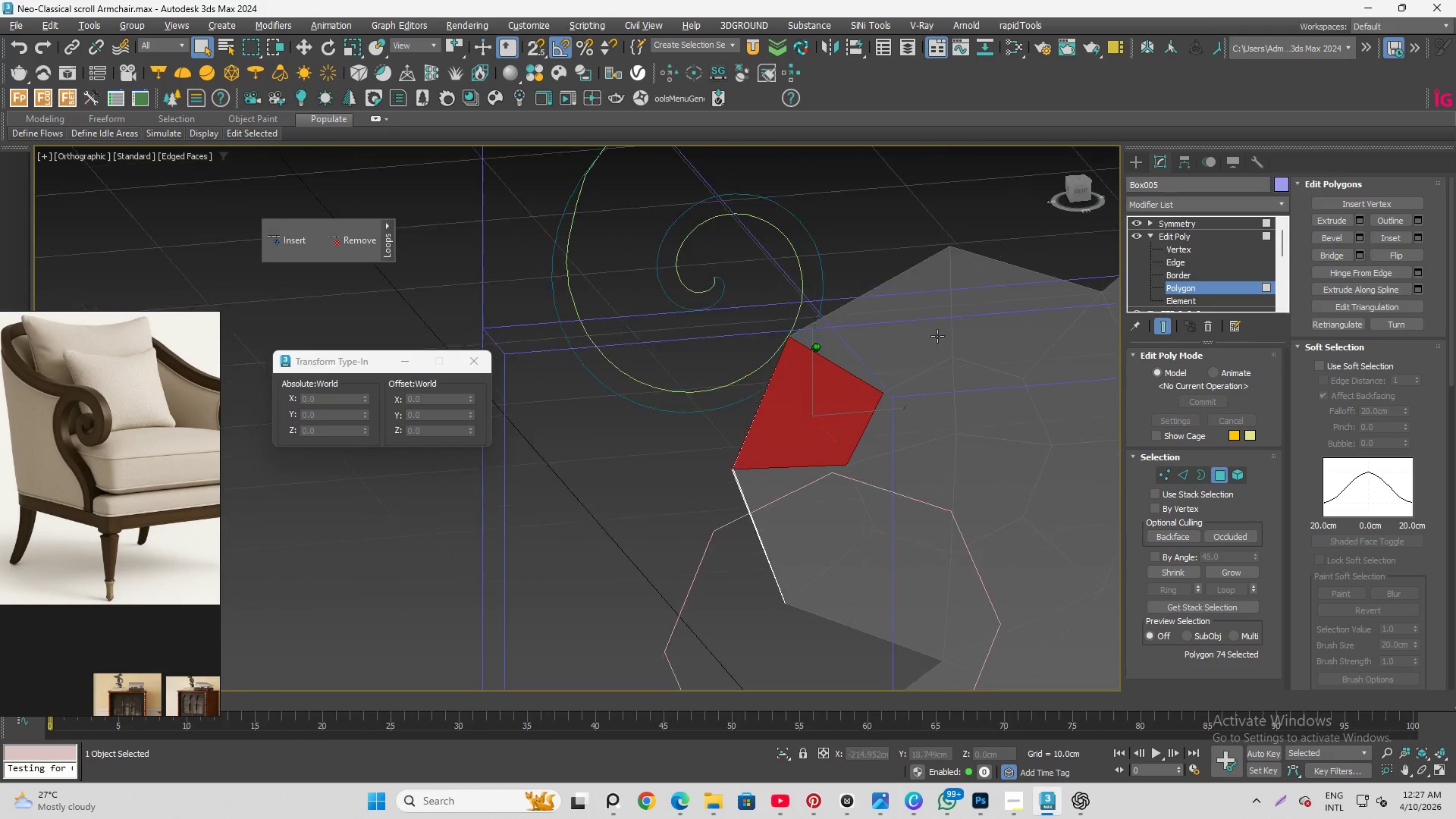 
hold_key(key=AltLeft, duration=6.86)
left_click([784, 427])
 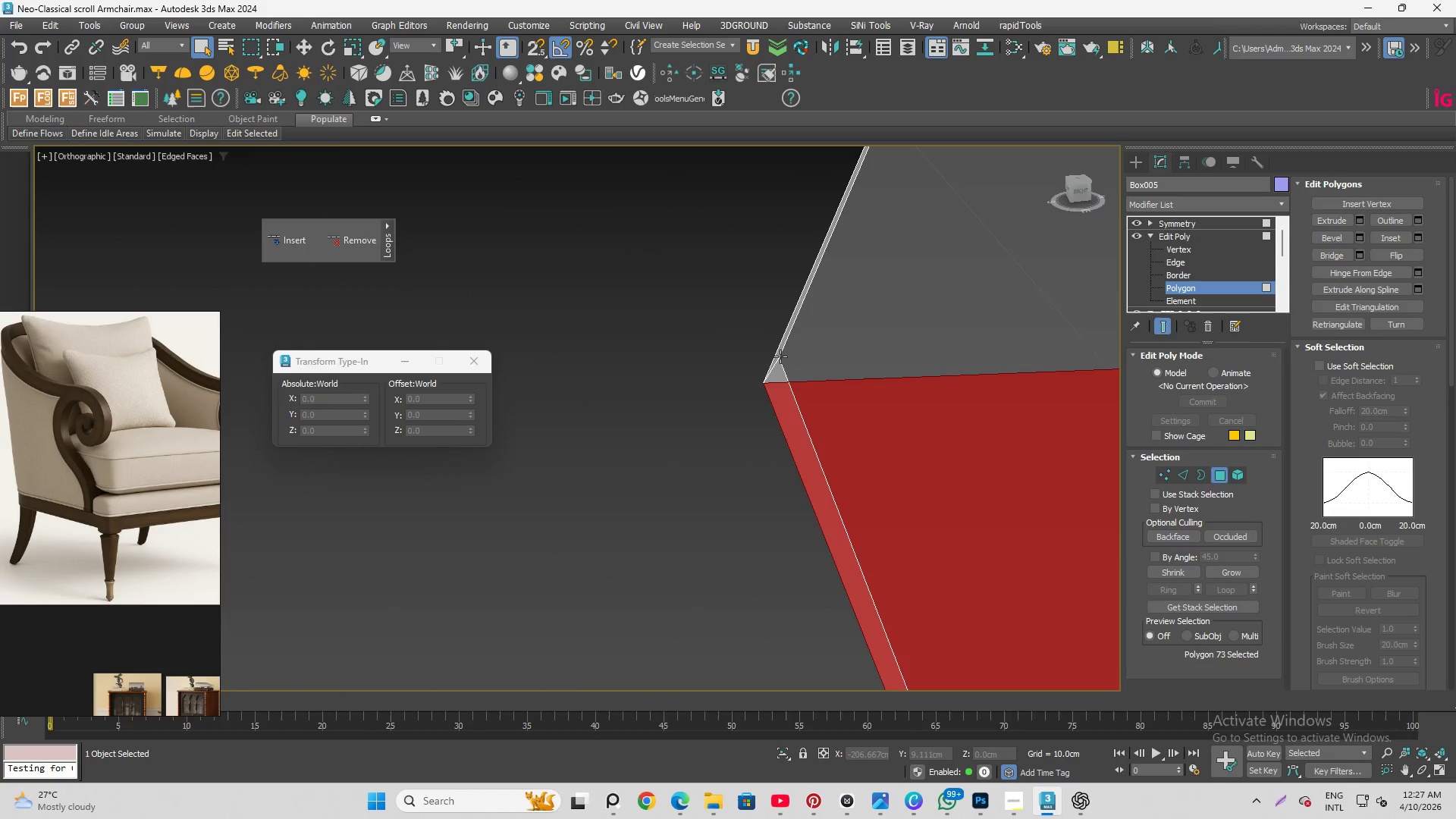 
scroll: coordinate [789, 419], scroll_direction: up, amount: 9.0
 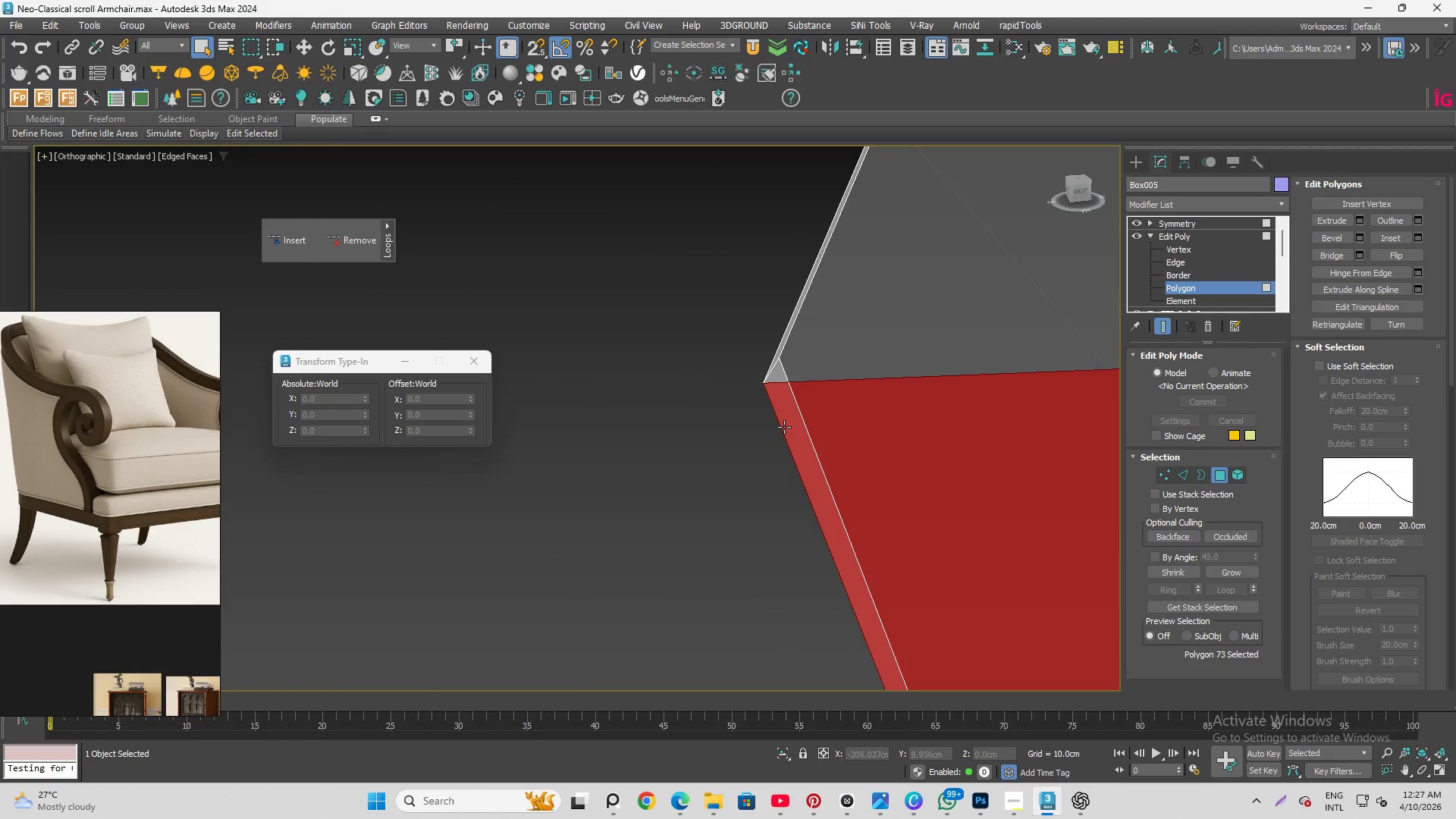 
hold_key(key=ControlLeft, duration=1.5)
 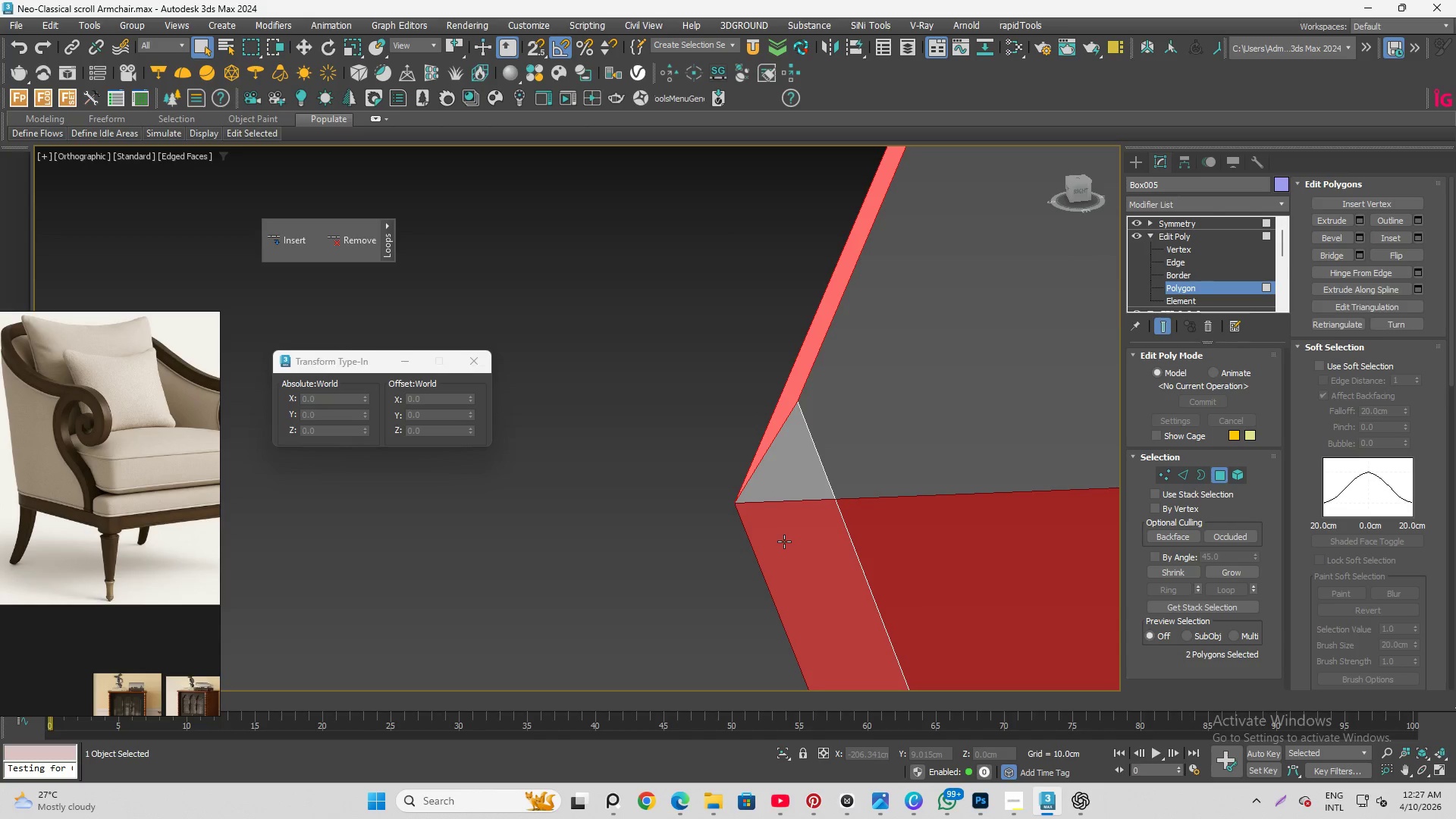 
scroll: coordinate [774, 343], scroll_direction: up, amount: 4.0
 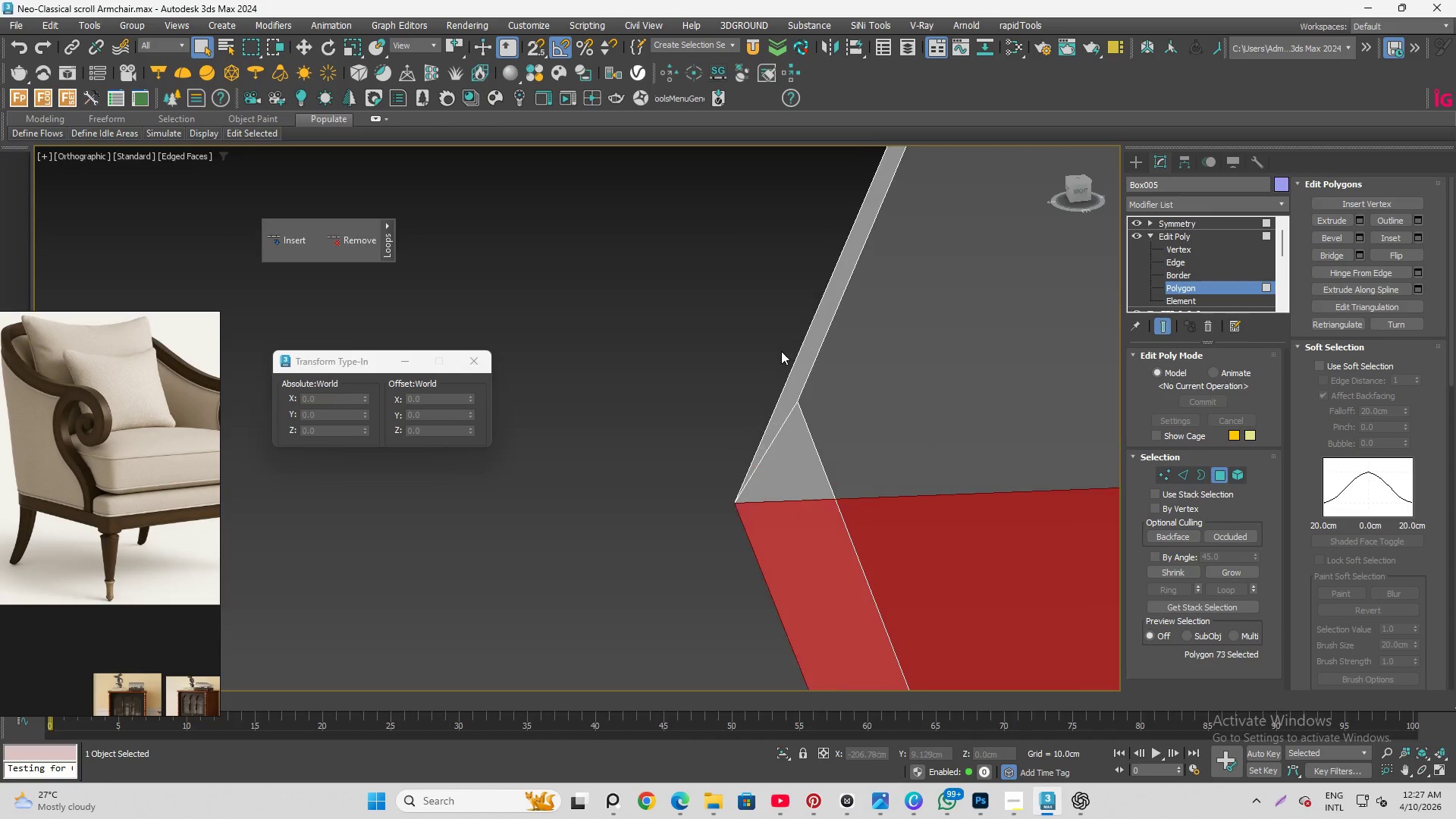 
left_click([797, 378])
 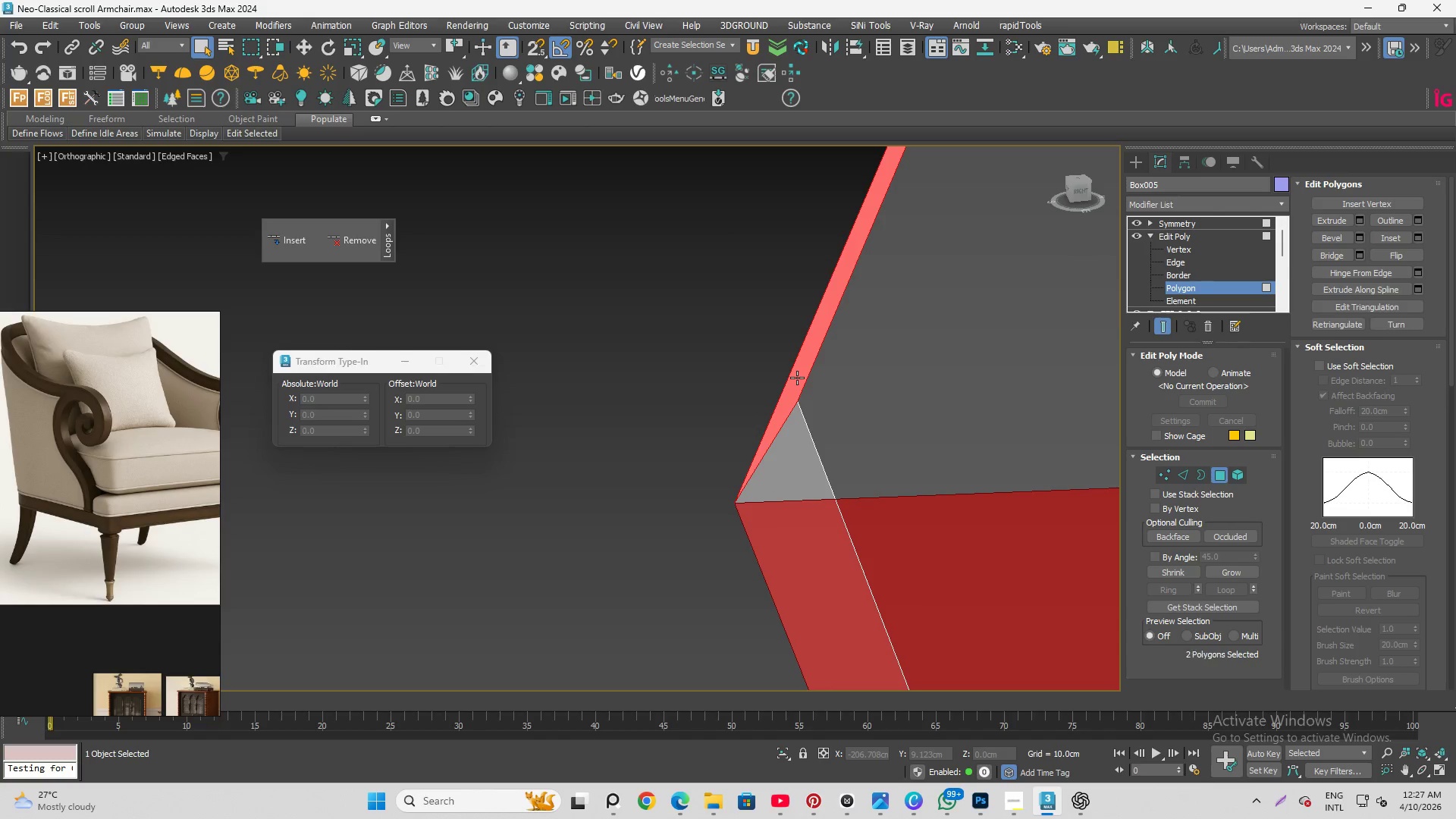 
double_click([797, 378])
 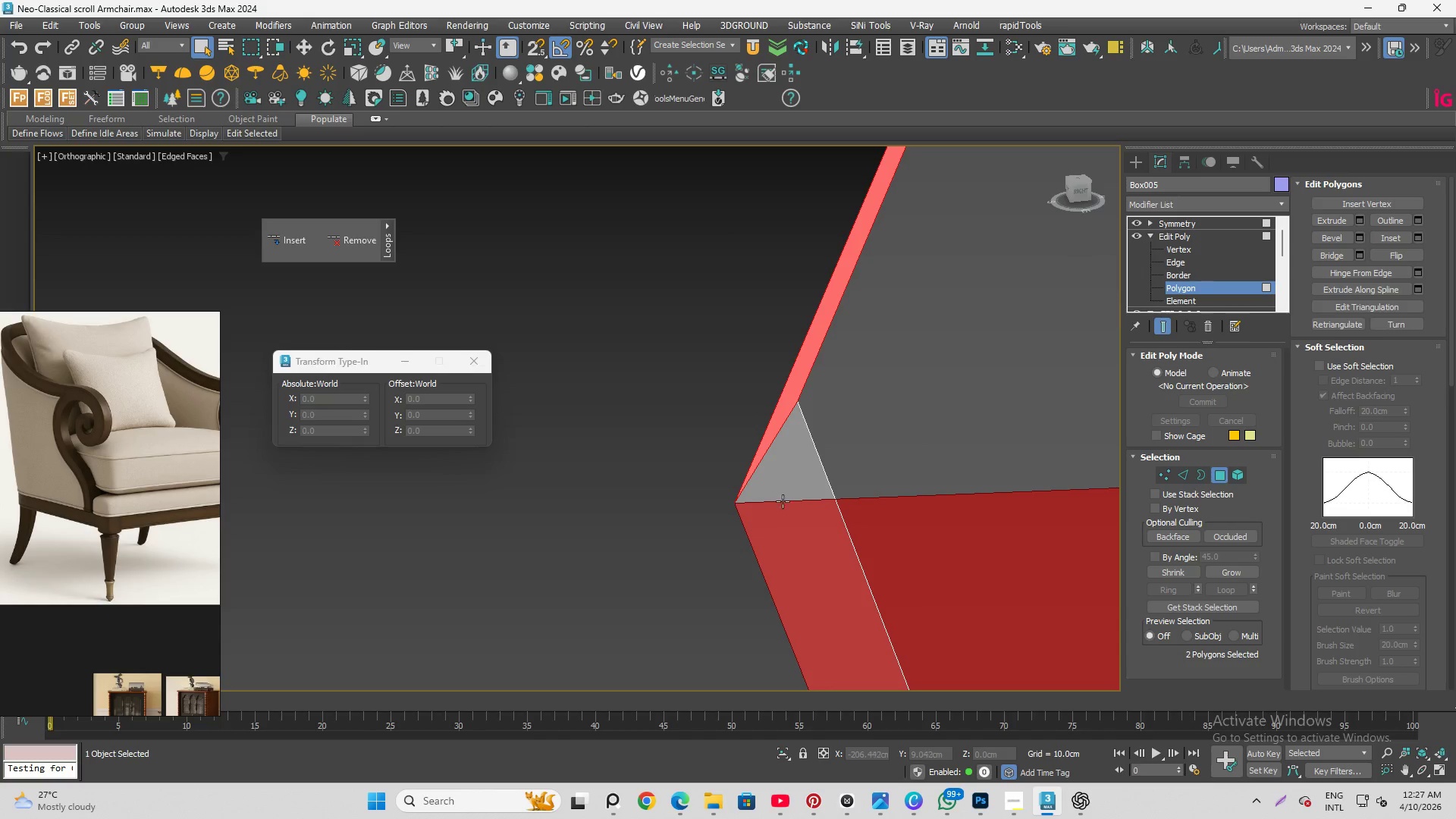 
hold_key(key=ControlLeft, duration=0.91)
left_click([784, 541])
 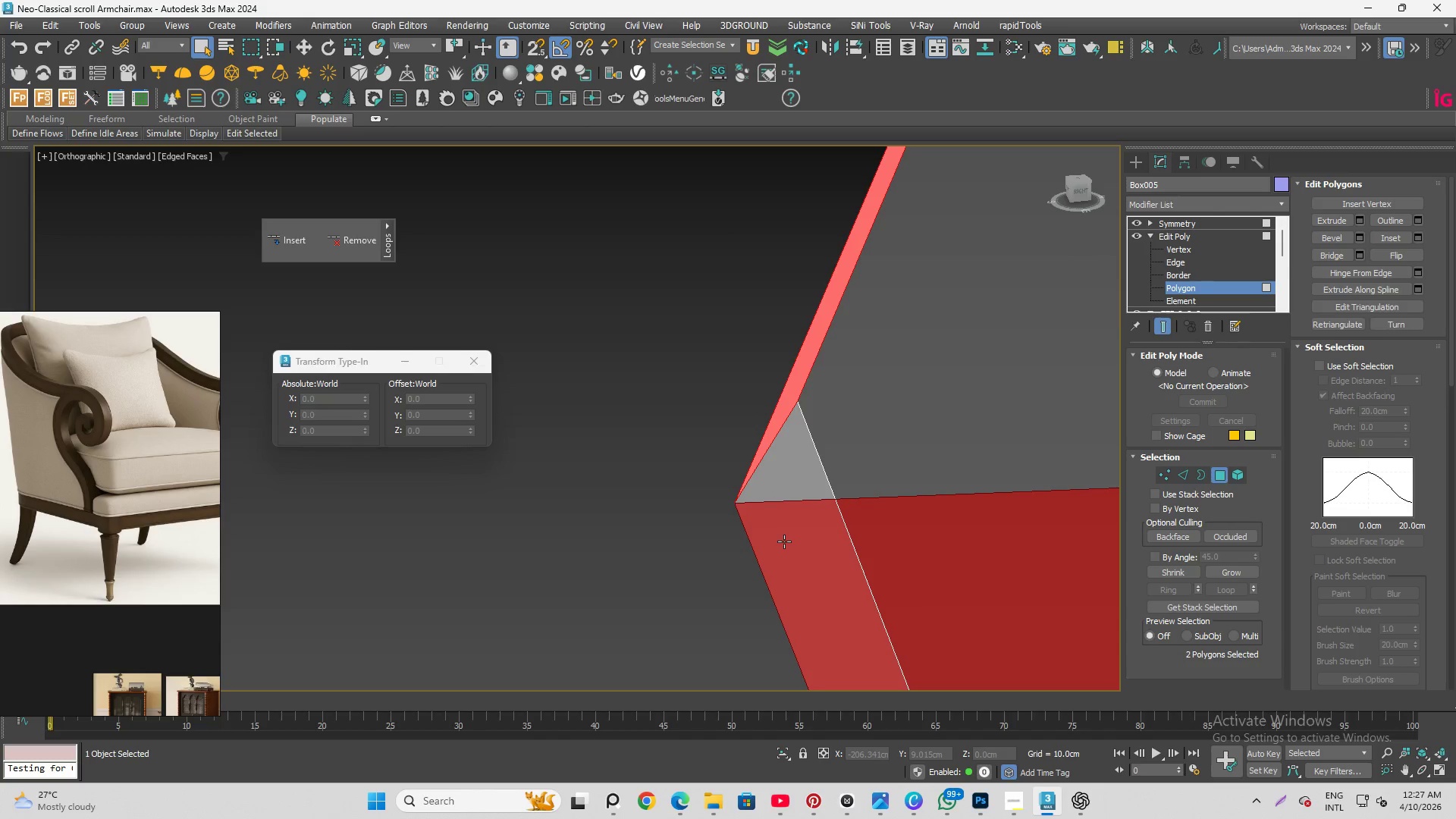 
double_click([784, 541])
 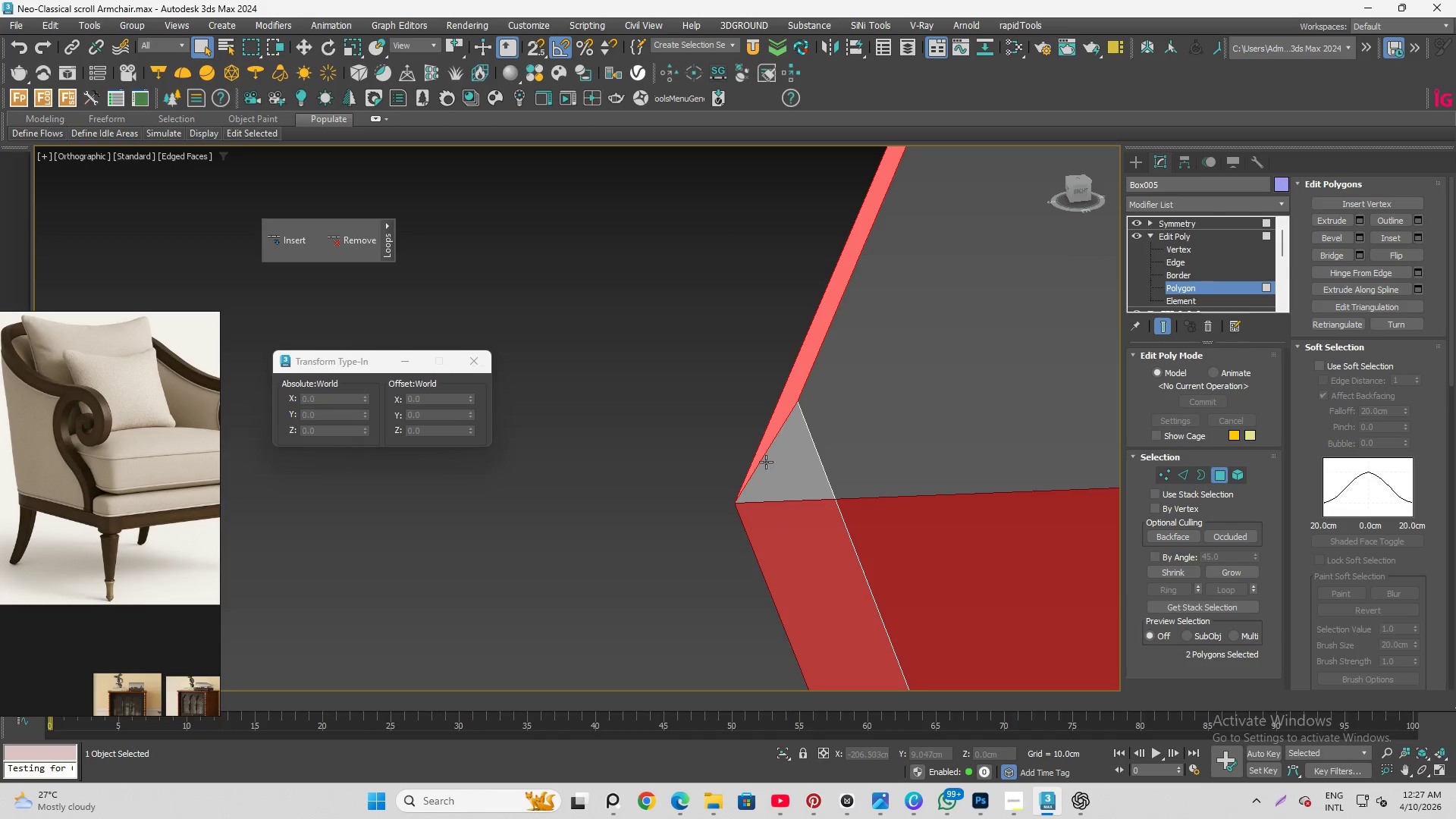 
scroll: coordinate [773, 395], scroll_direction: down, amount: 14.0
 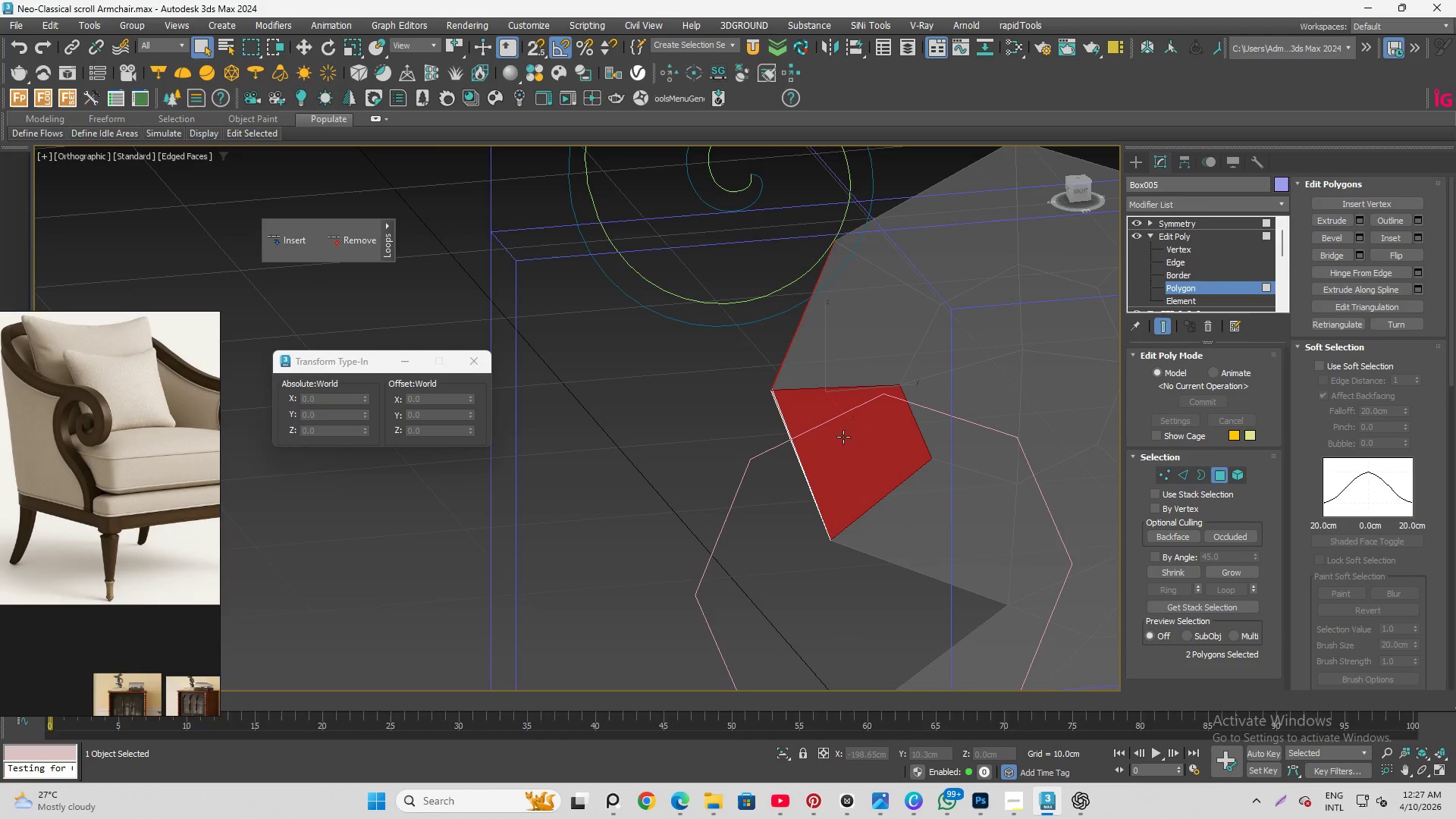 
hold_key(key=AltLeft, duration=0.53)
left_click([864, 431])
 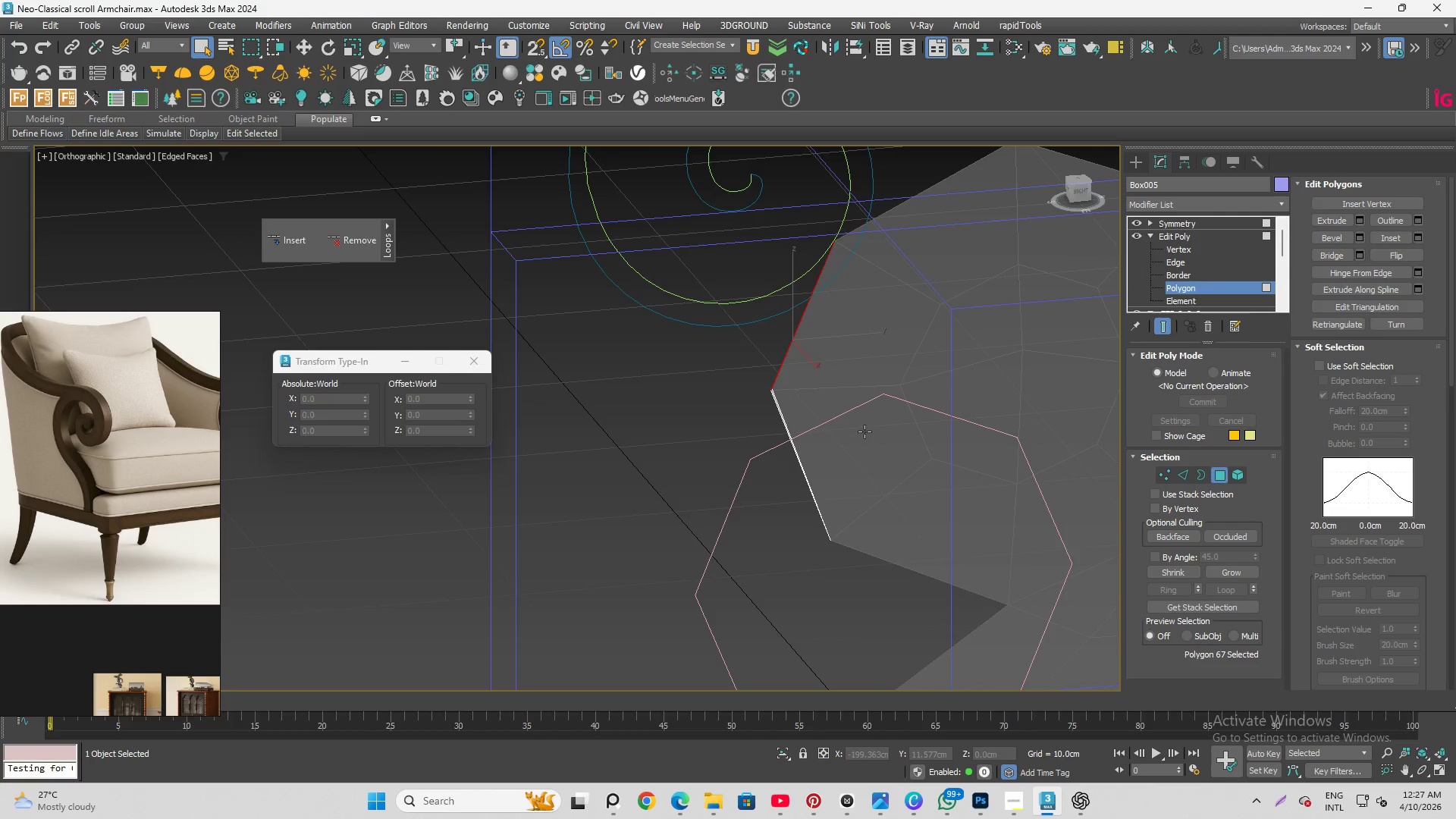 
key(Delete)
 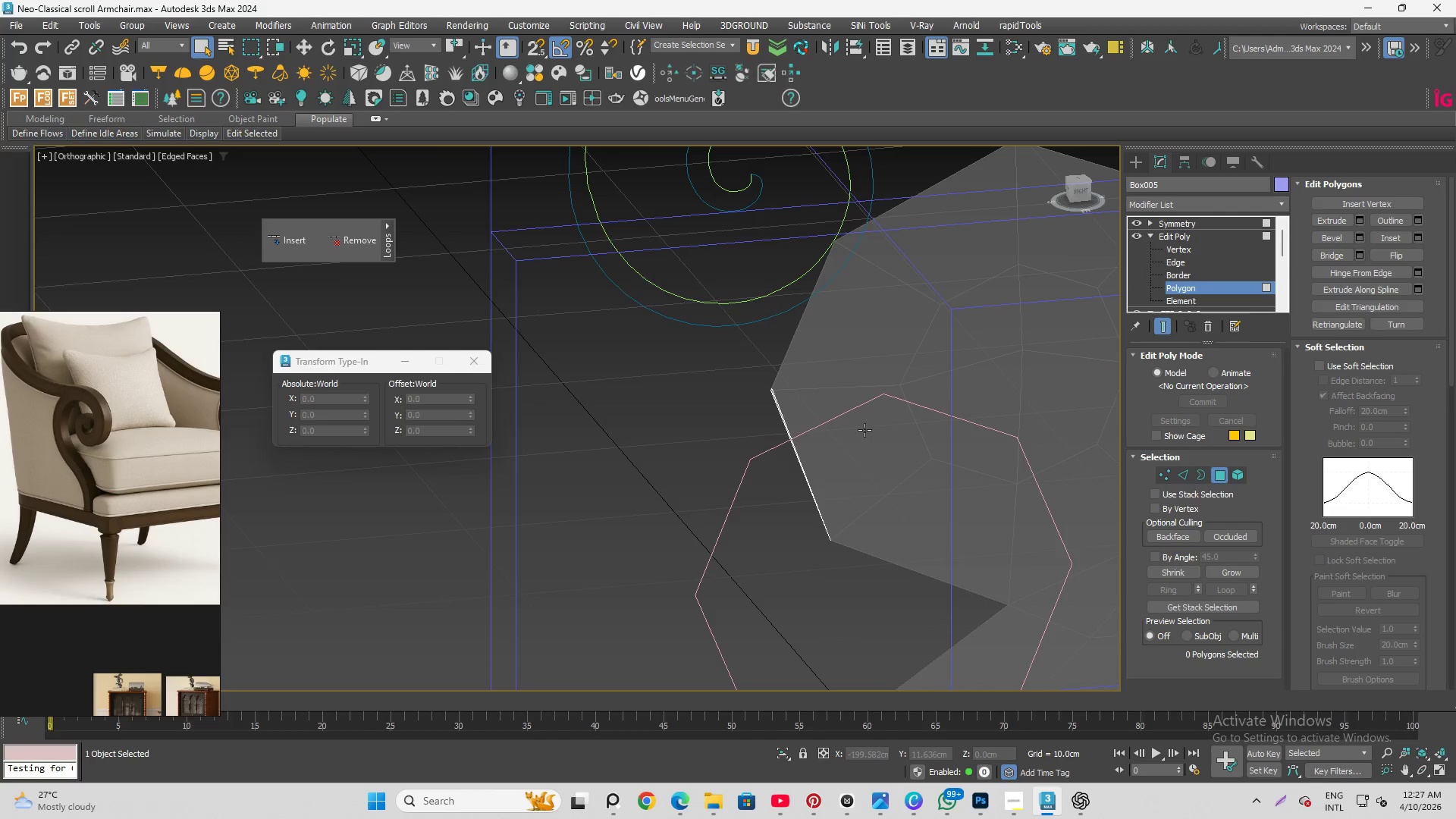 
left_click([816, 410])
 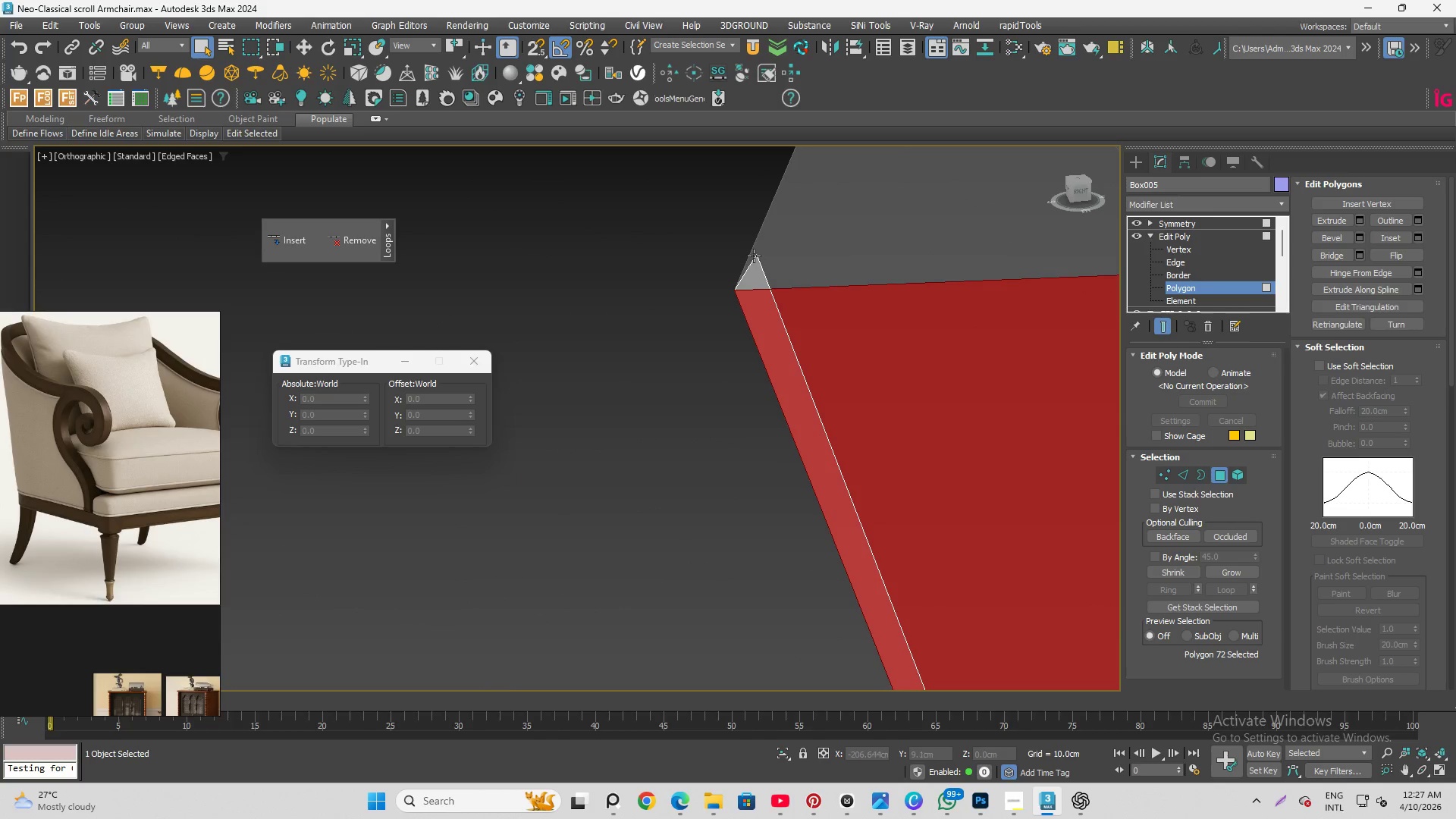 
scroll: coordinate [823, 419], scroll_direction: up, amount: 9.0
 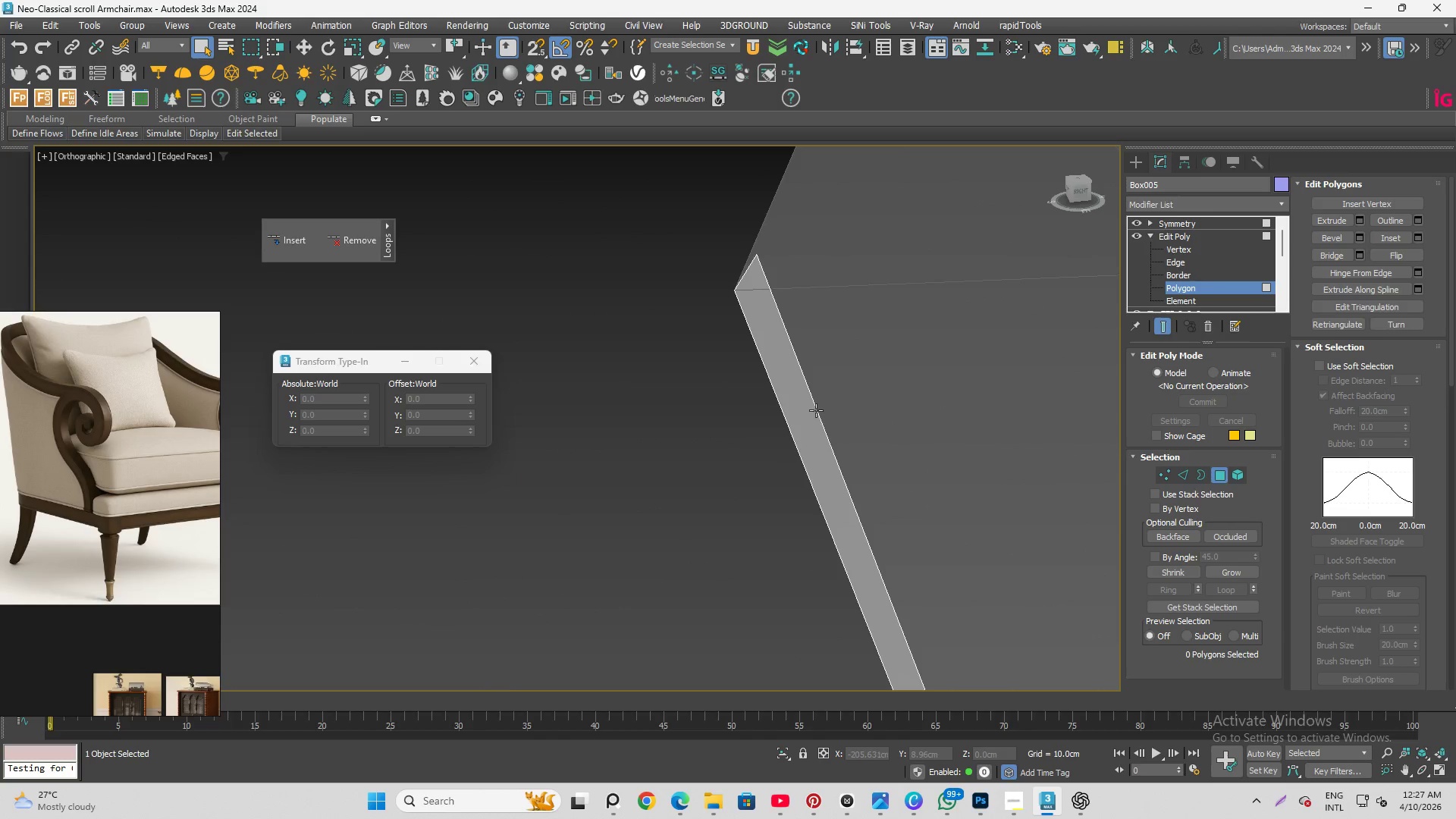 
left_click([755, 265])
 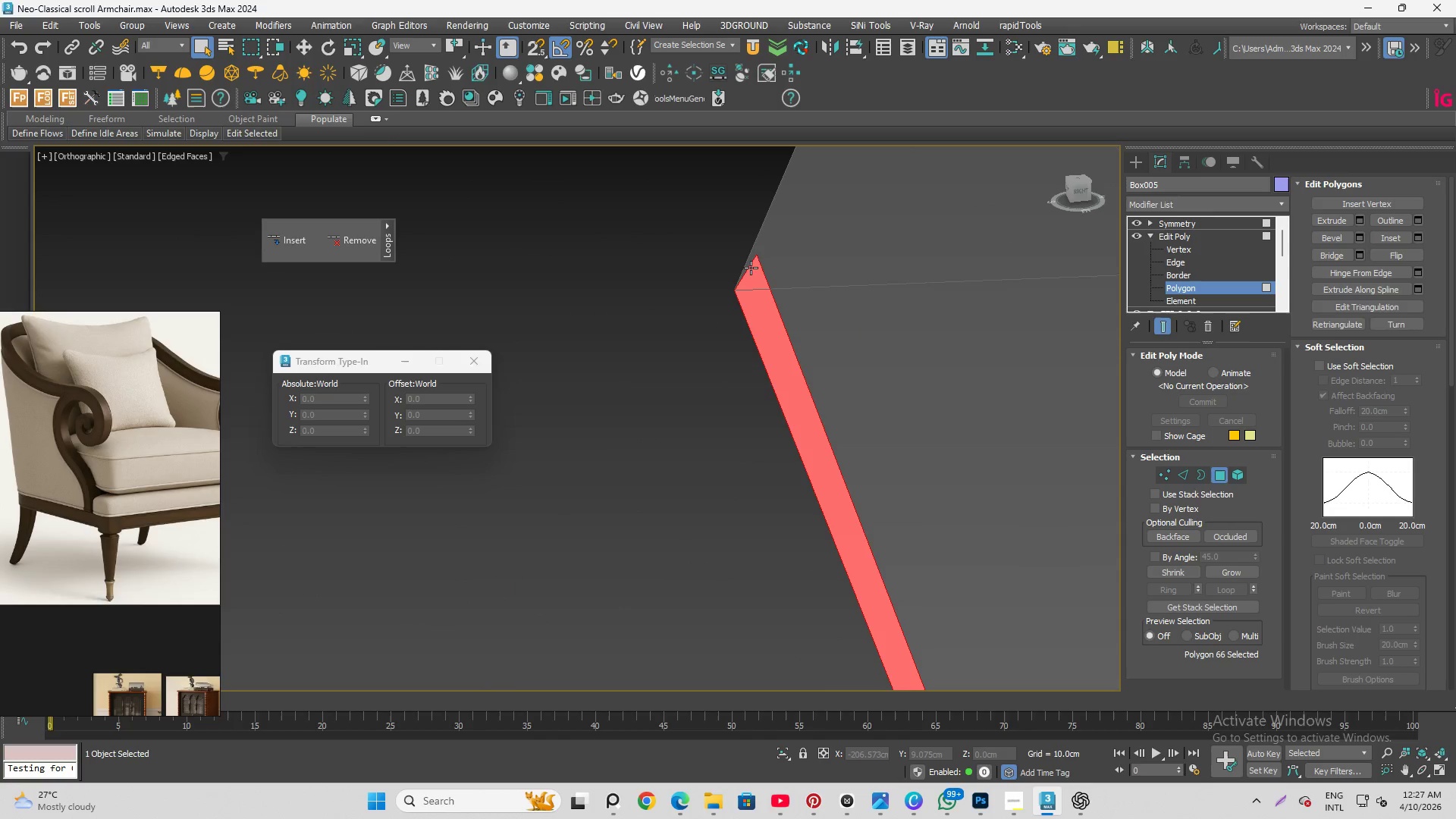 
key(Delete)
 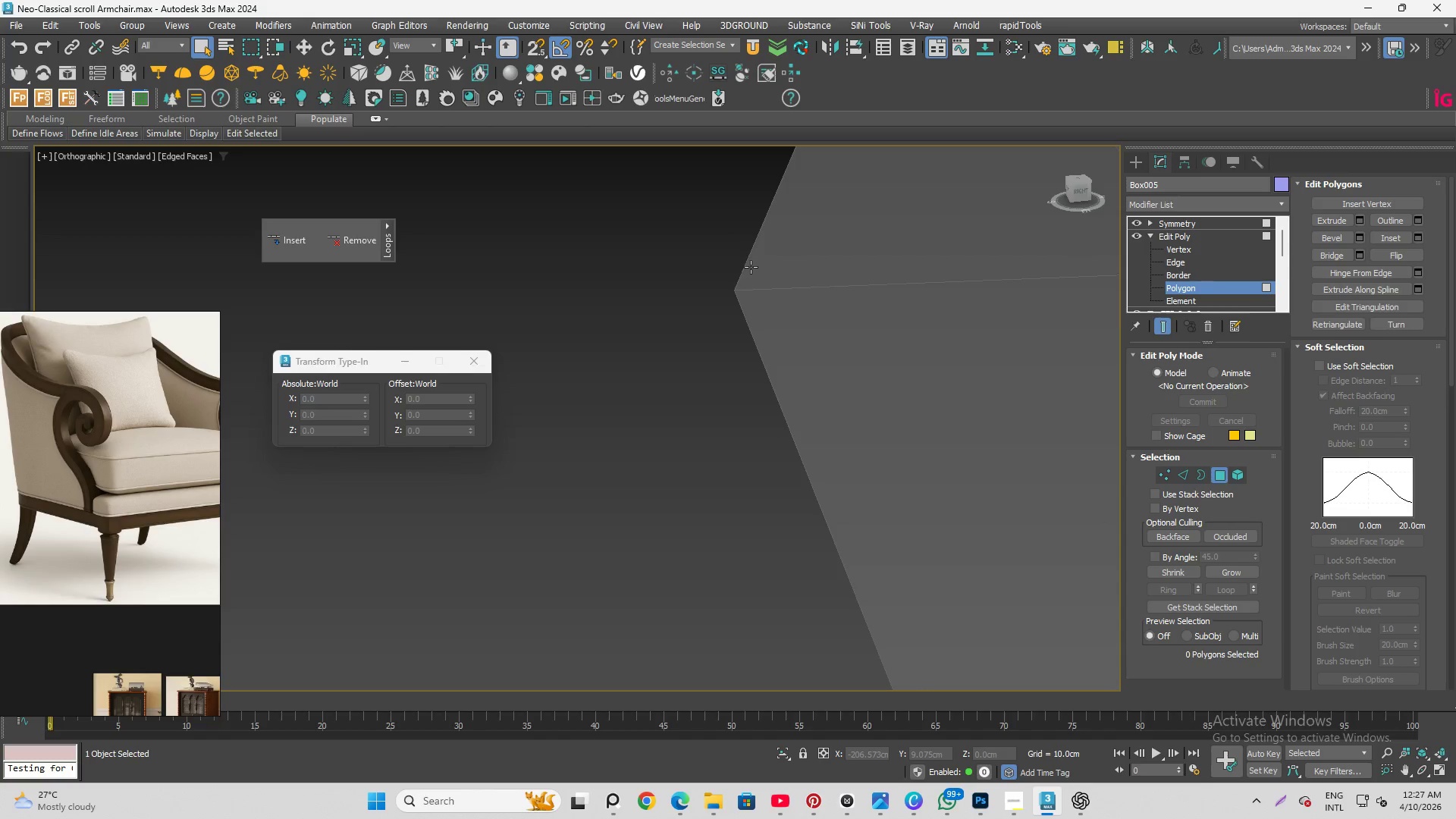 
scroll: coordinate [733, 279], scroll_direction: down, amount: 13.0
 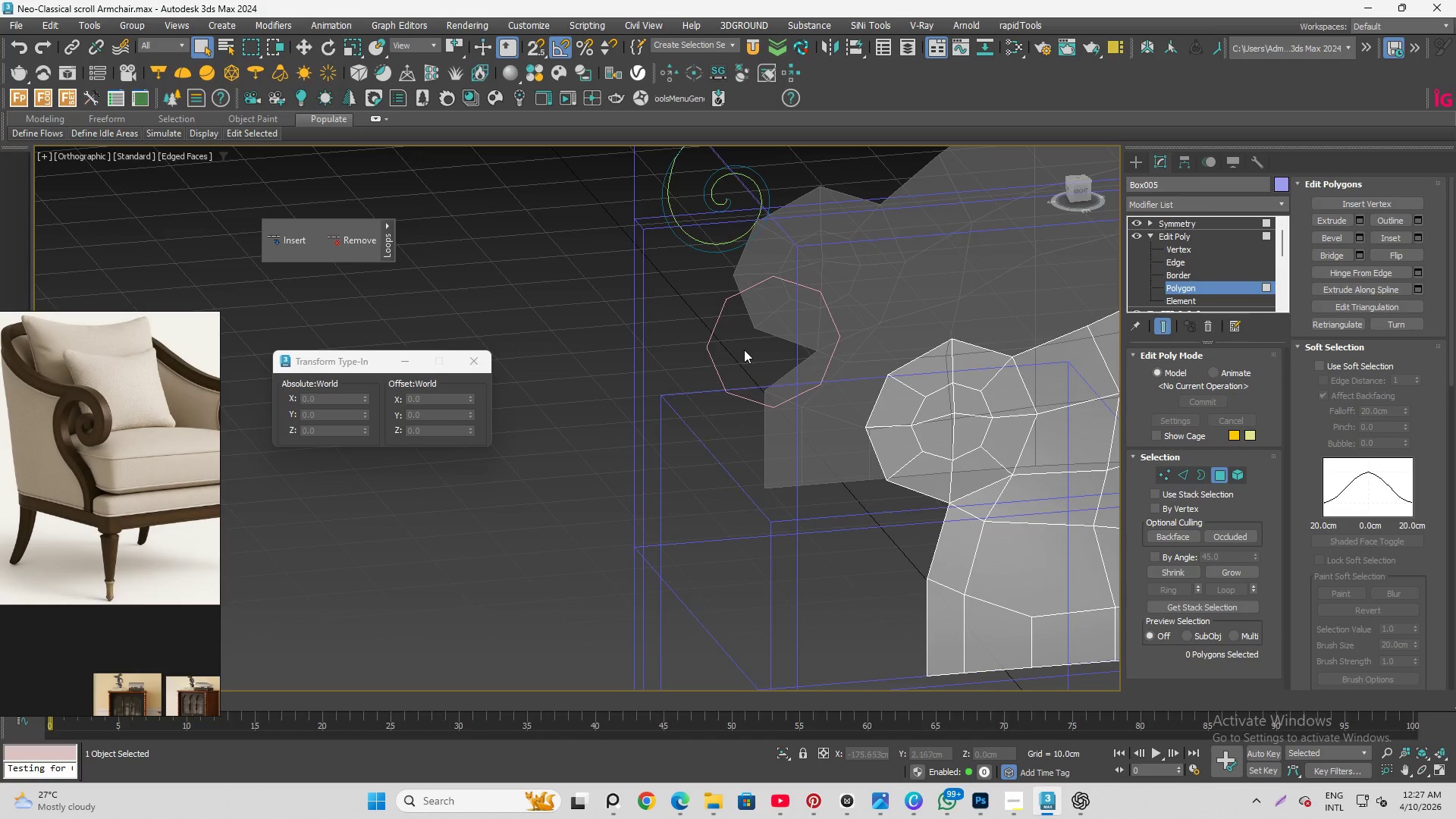 
hold_key(key=AltLeft, duration=0.97)
 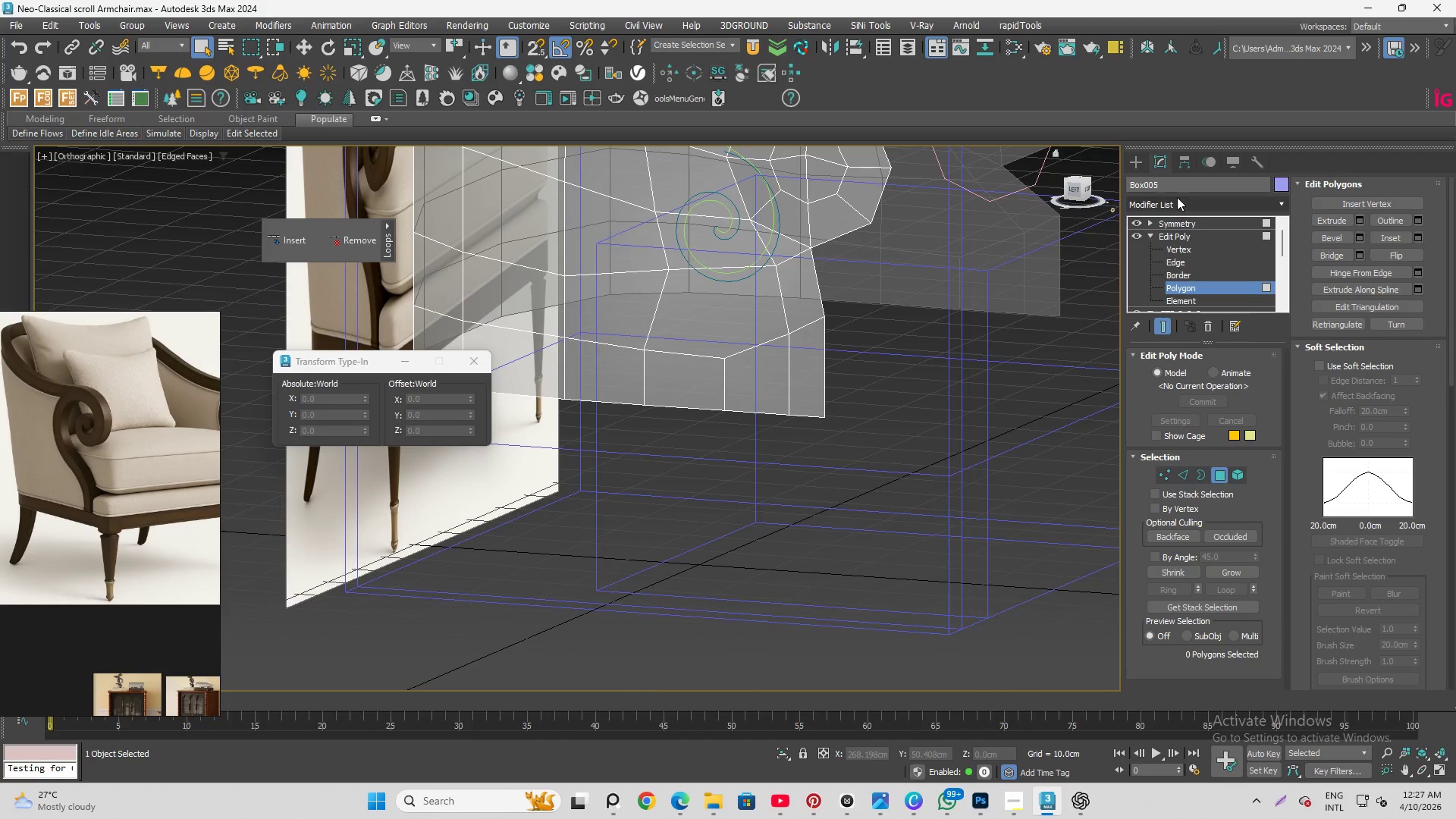 
hold_key(key=AltLeft, duration=3.08)
left_click([1072, 188])
 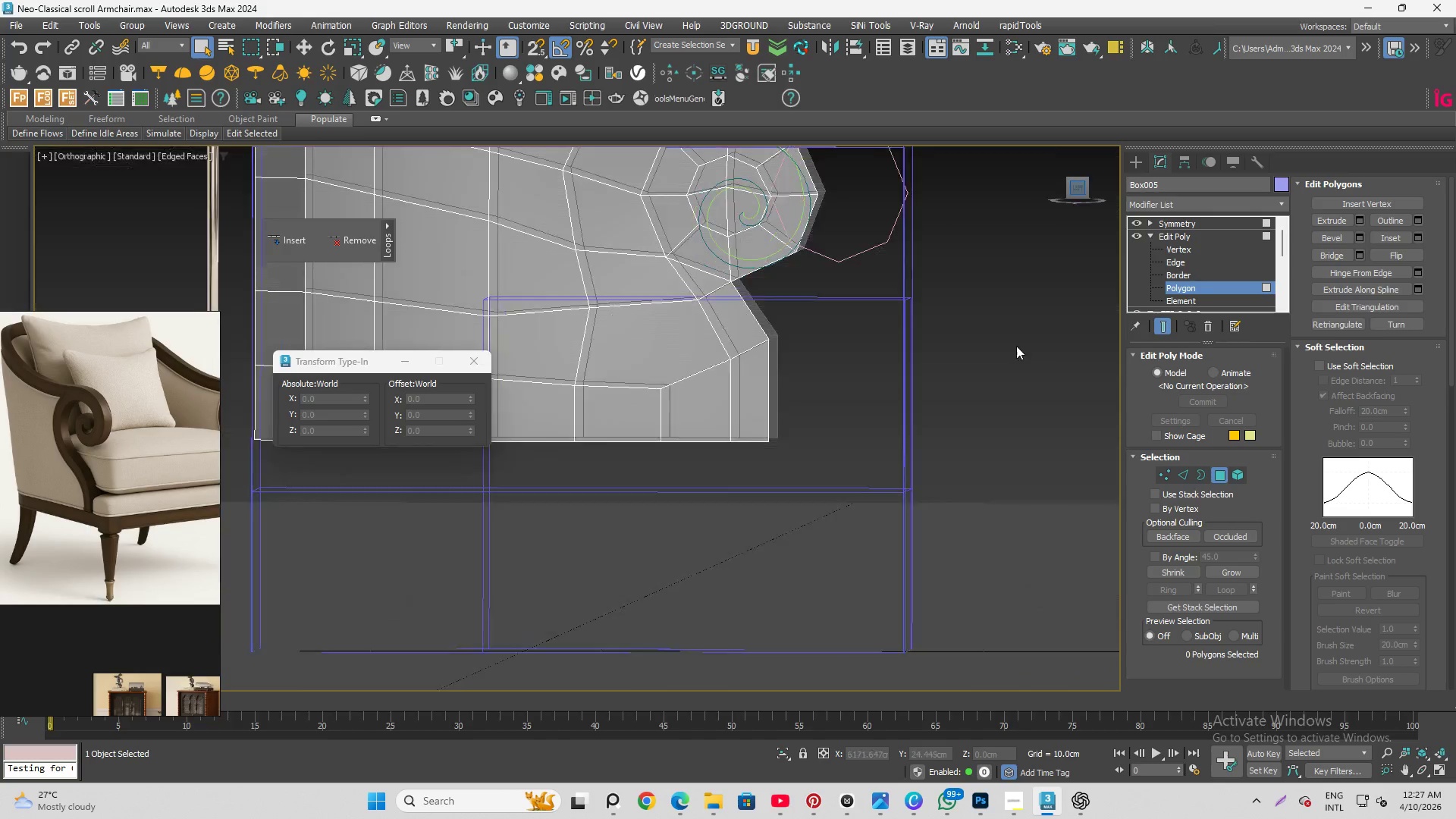 
scroll: coordinate [781, 473], scroll_direction: none, amount: 0.0
 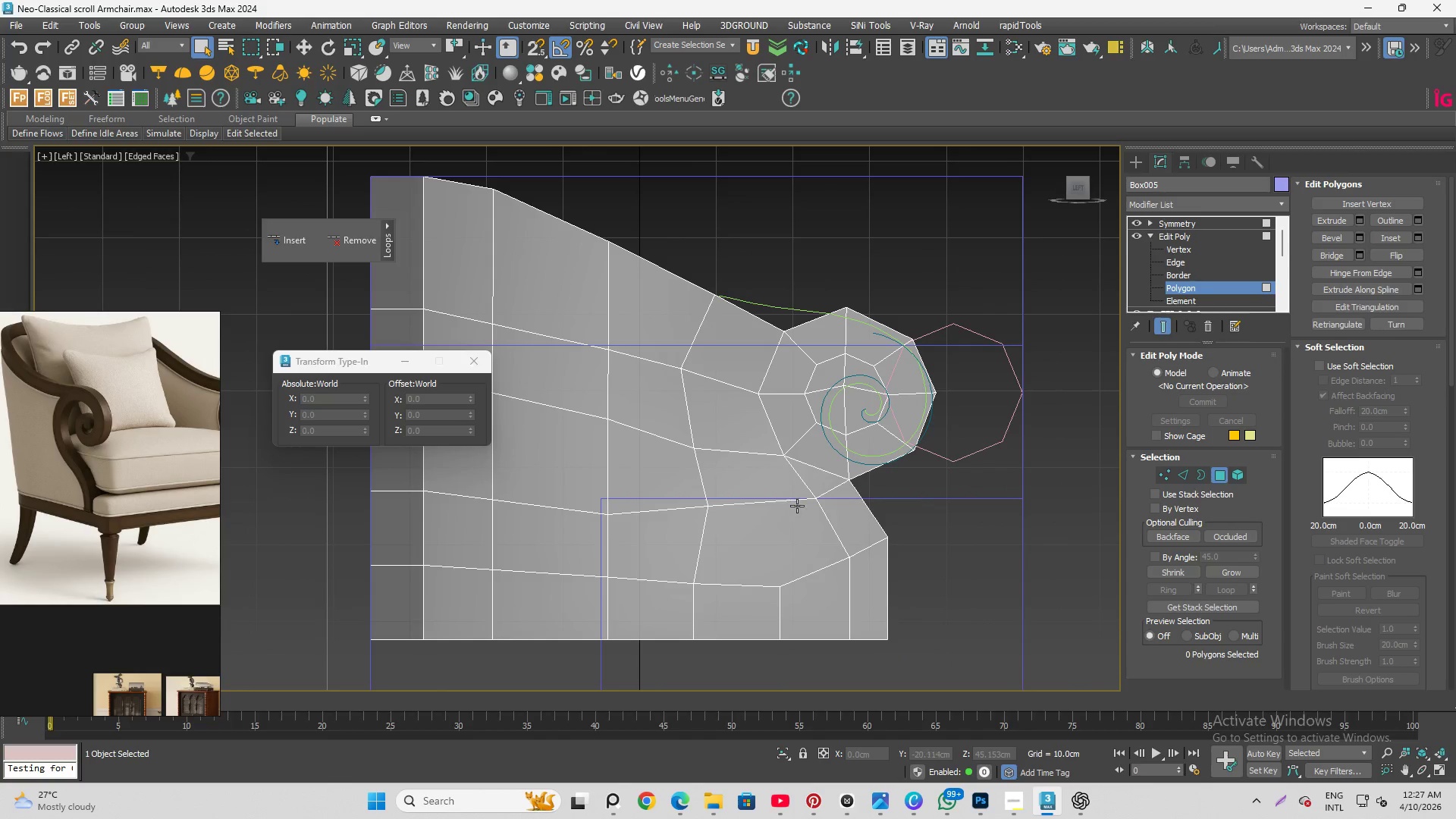 
hold_key(key=AltLeft, duration=1.51)
 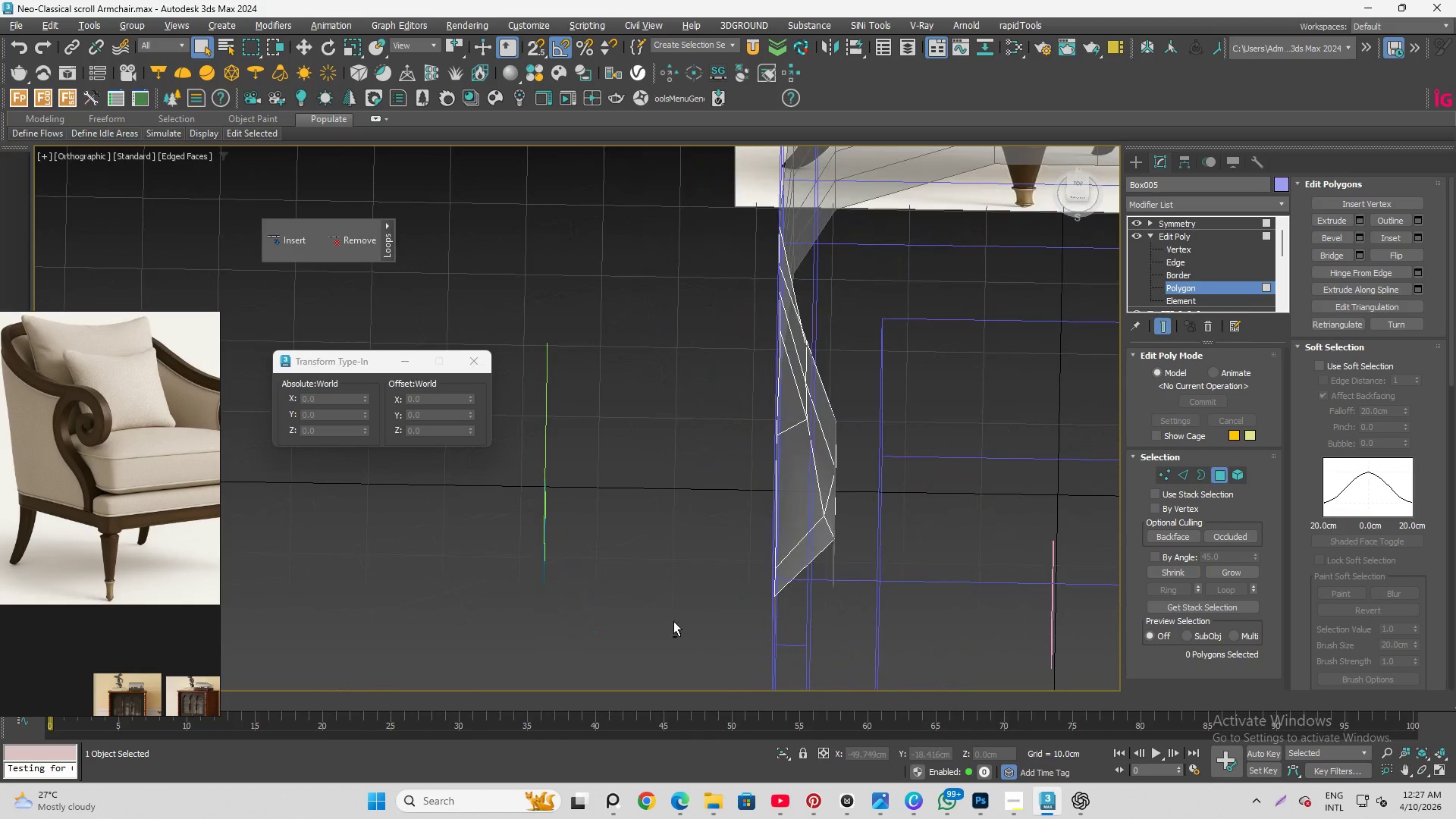 
hold_key(key=AltLeft, duration=0.75)
 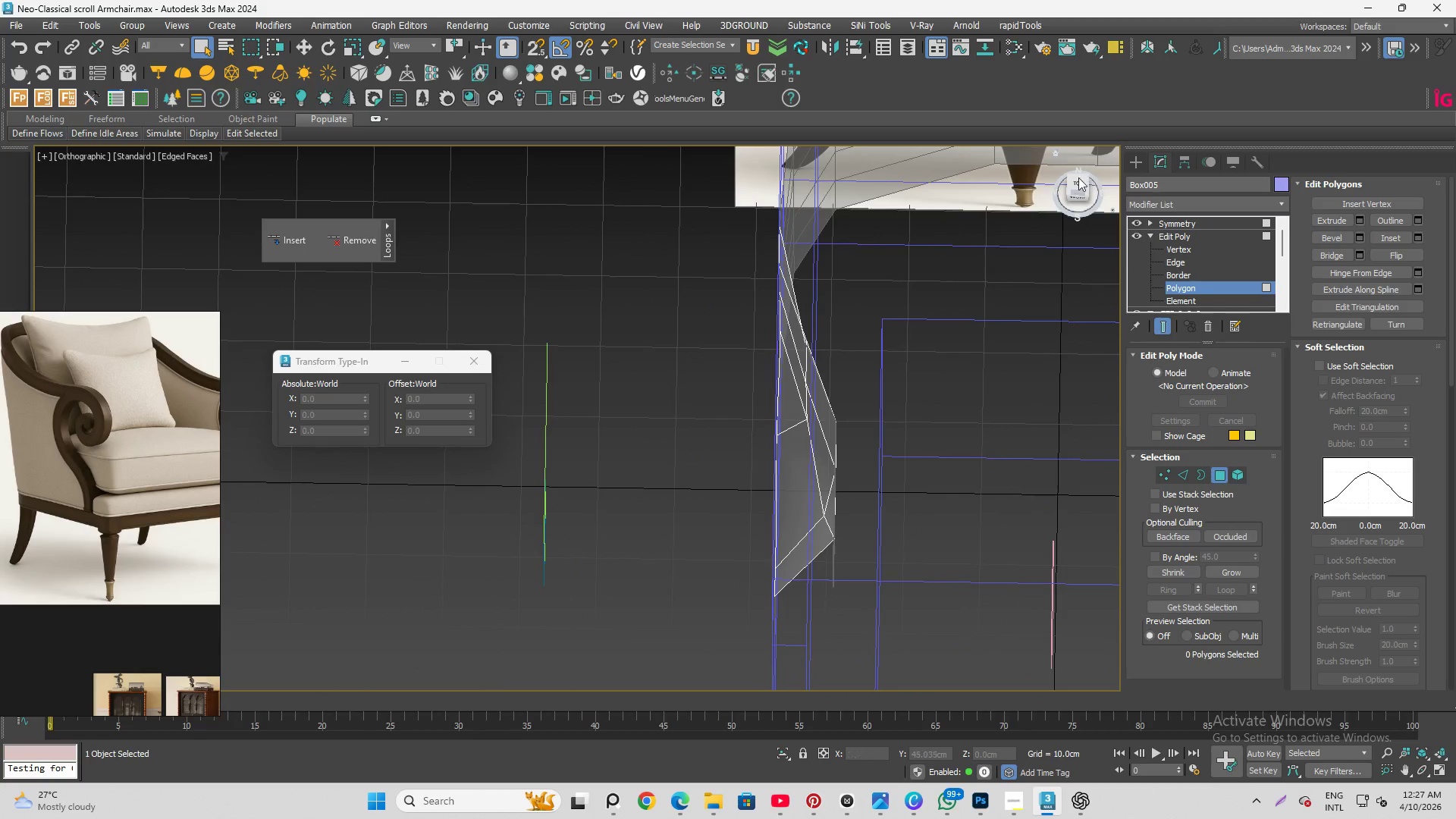 
left_click([1078, 177])
 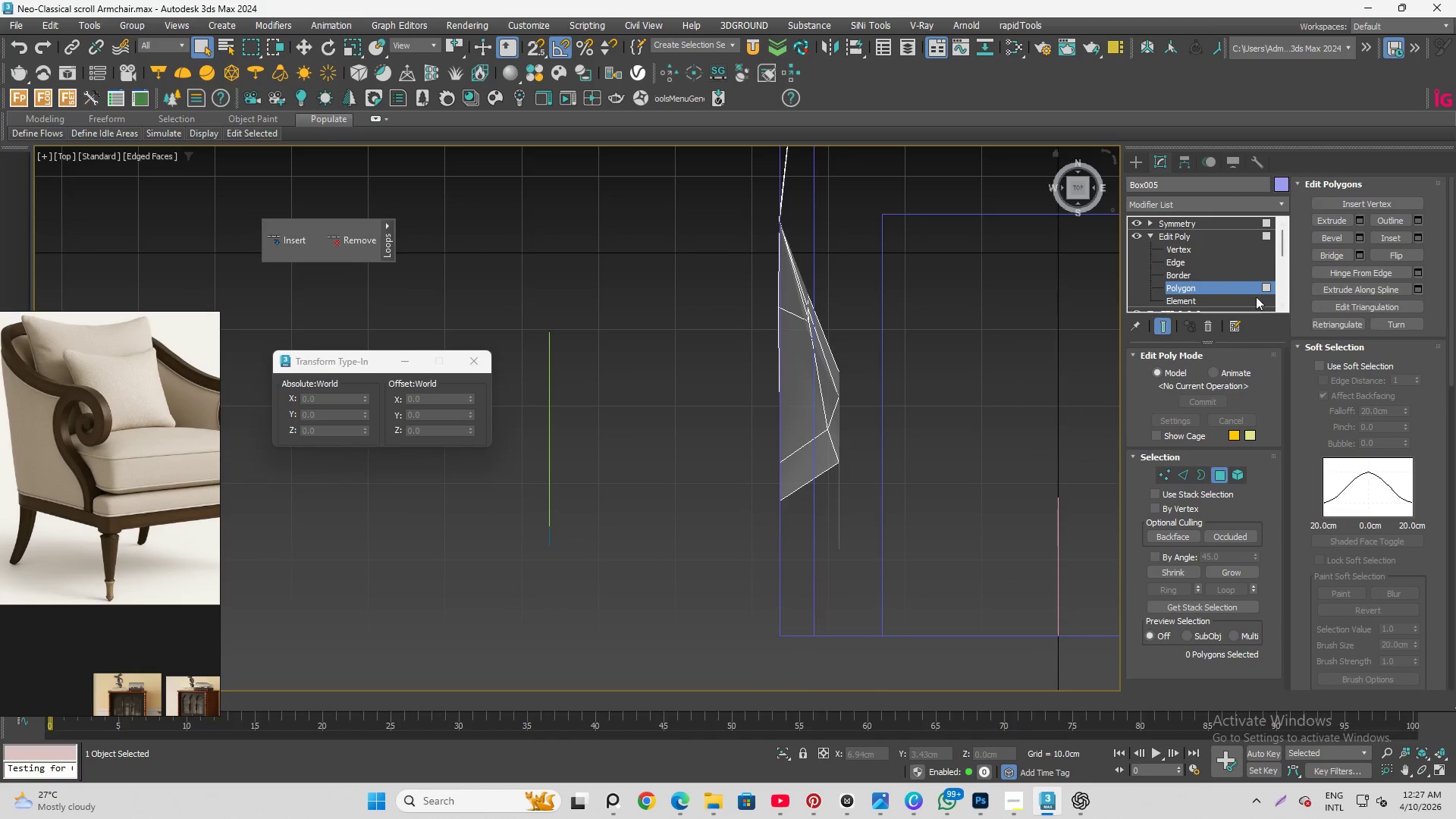 
left_click([1197, 247])
 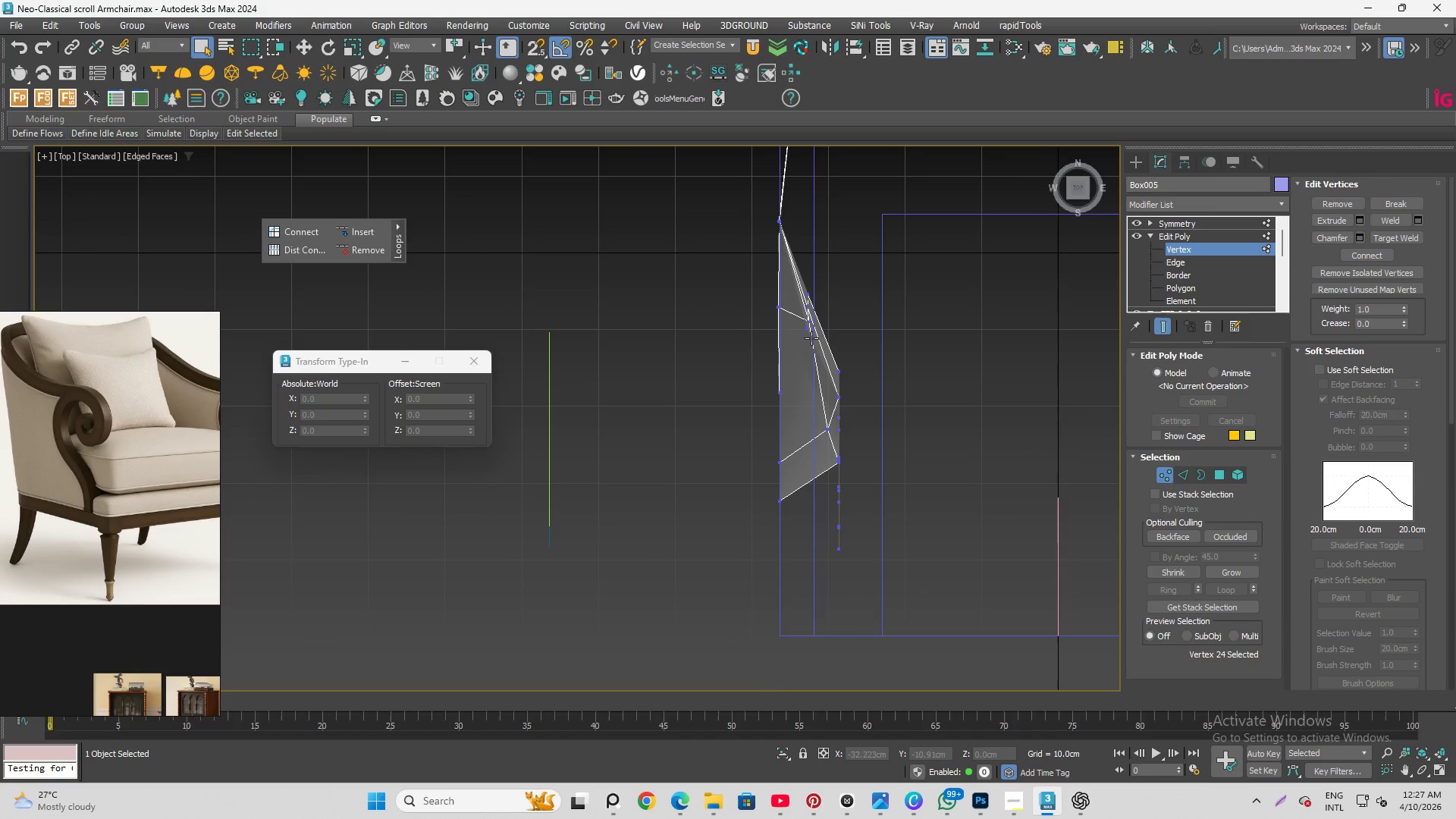 
left_click_drag(start_coordinate=[812, 274], to_coordinate=[948, 756])
 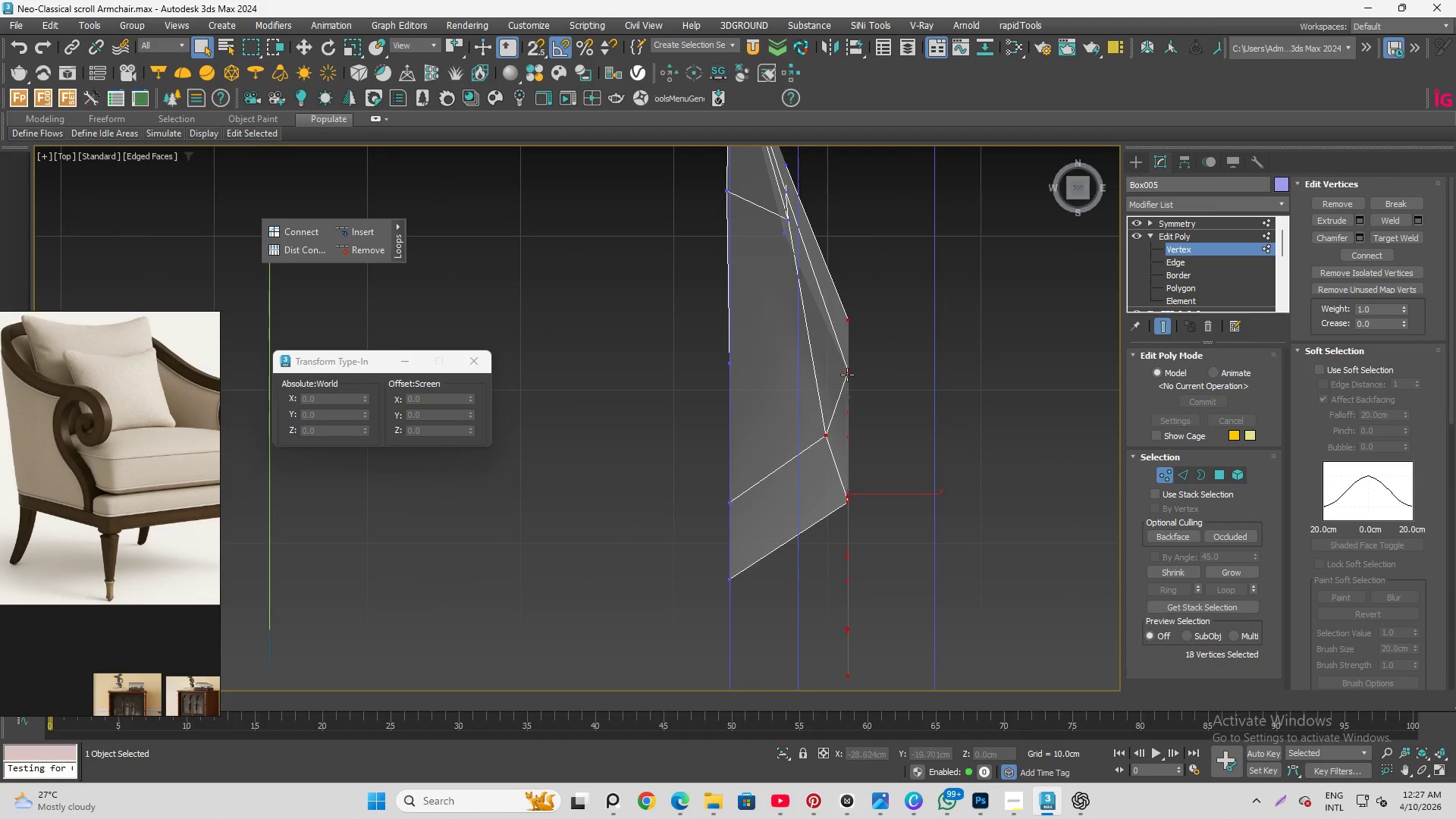 
scroll: coordinate [841, 260], scroll_direction: up, amount: 2.0
 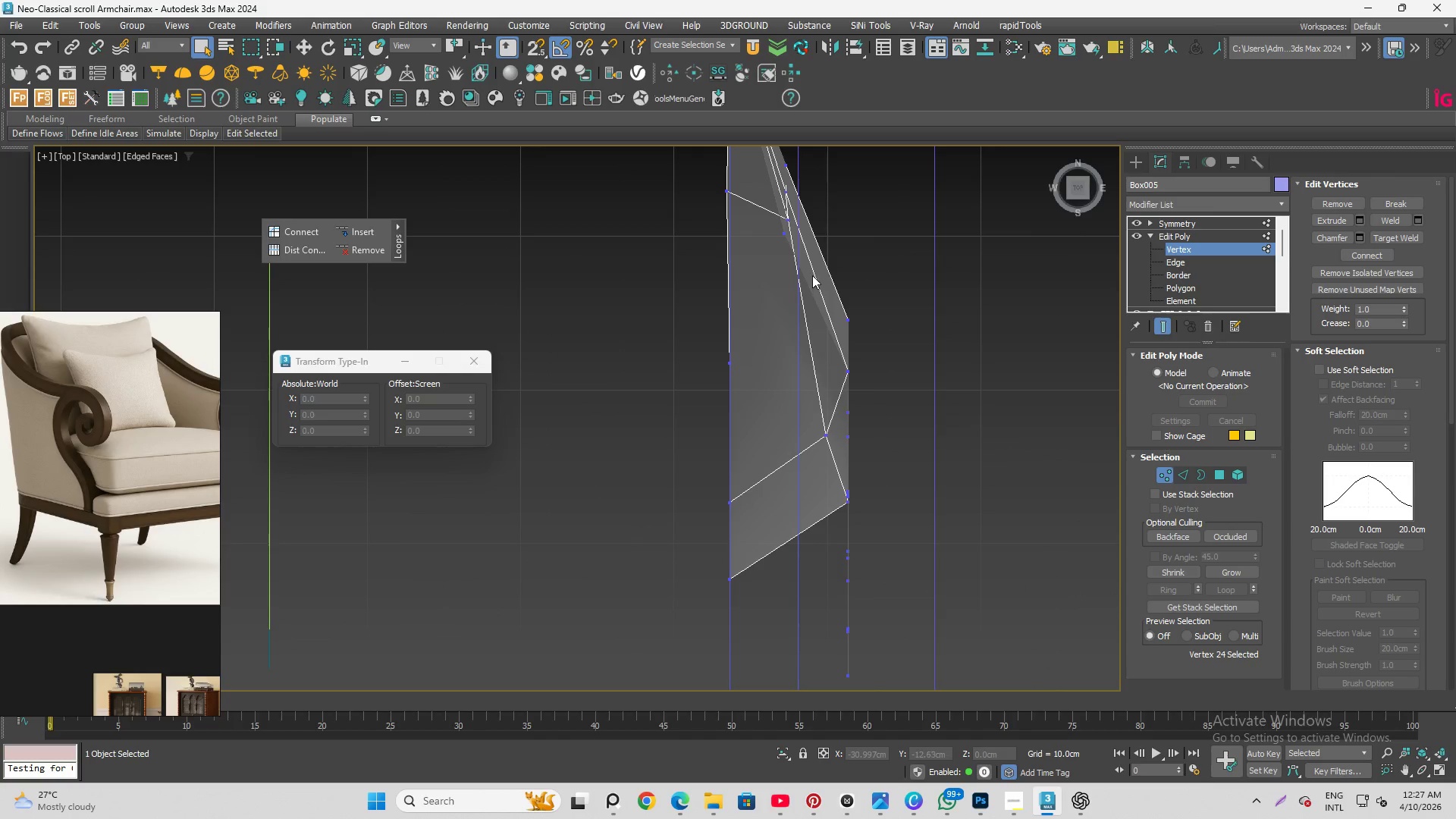 
key(W)
 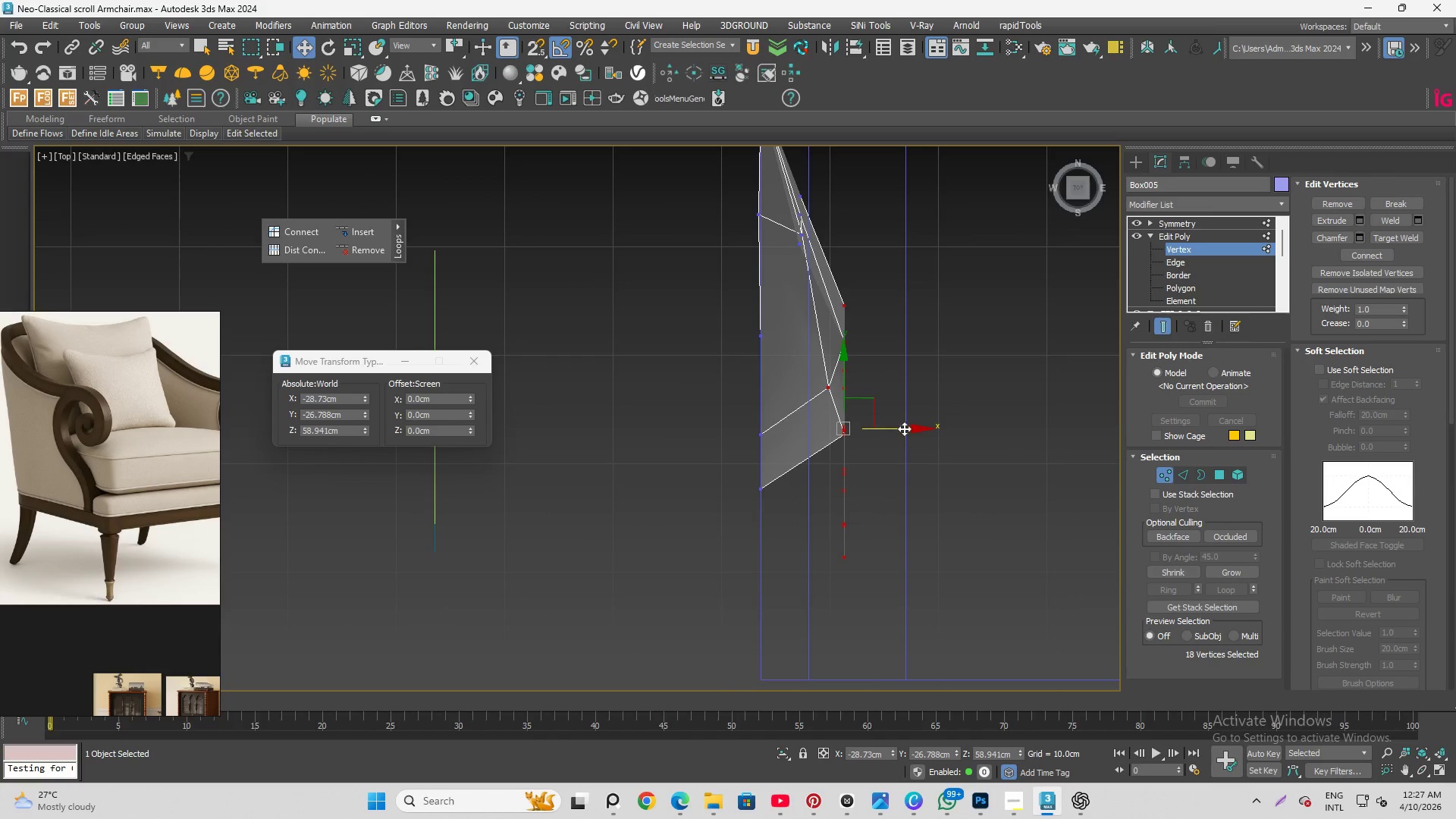 
scroll: coordinate [852, 447], scroll_direction: down, amount: 1.0
 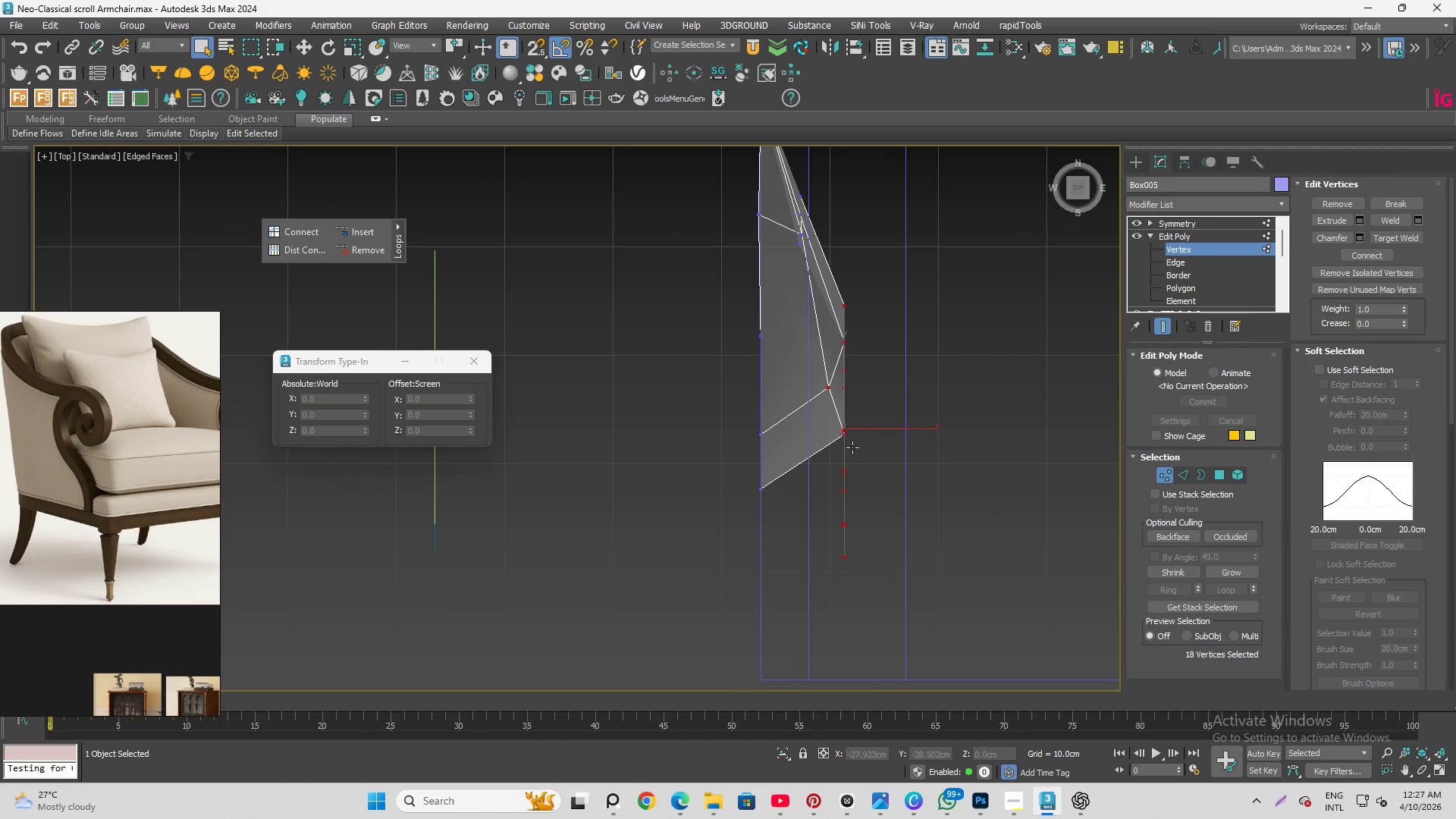 
left_click_drag(start_coordinate=[906, 426], to_coordinate=[770, 647])
 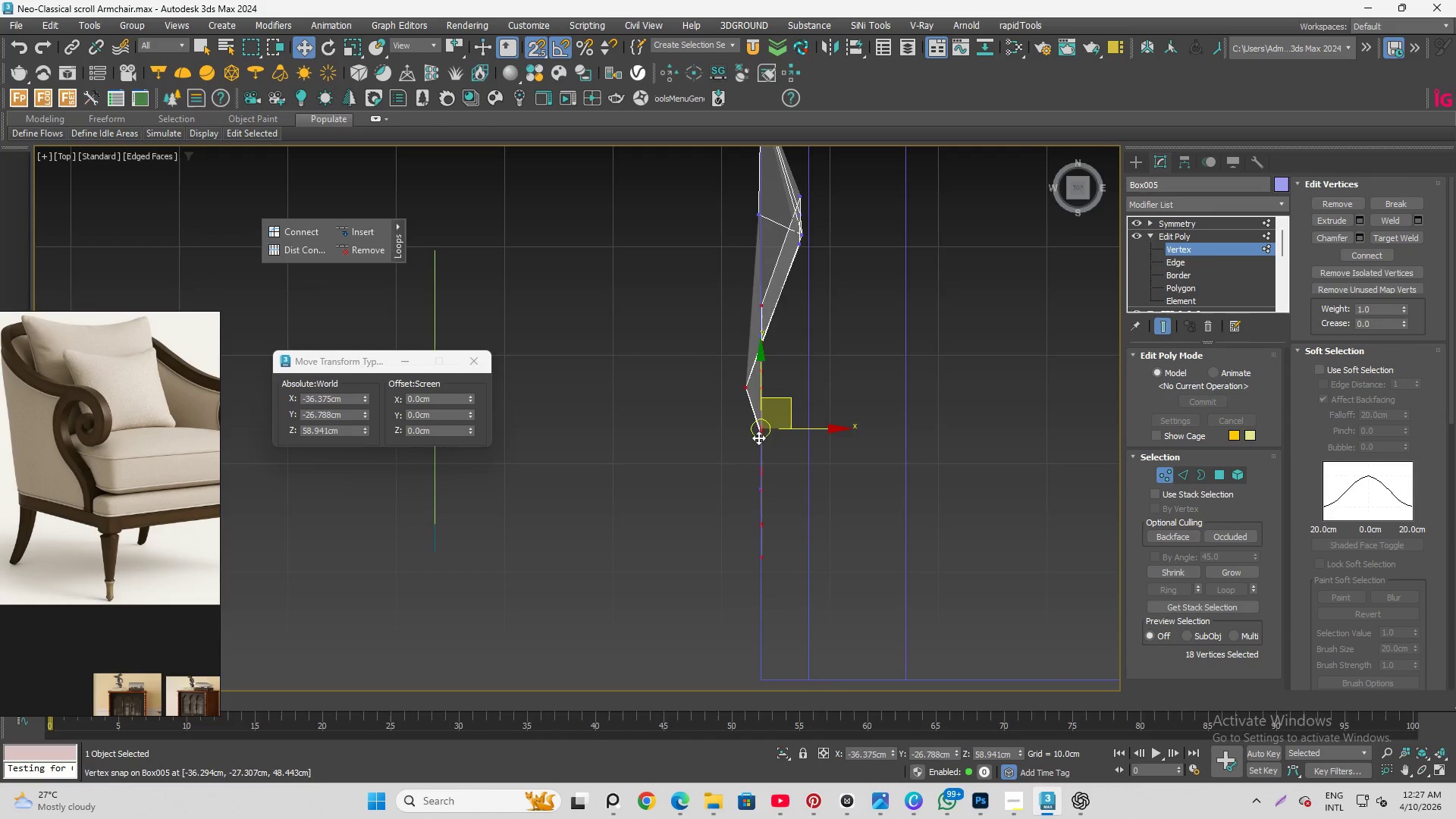 
key(S)
 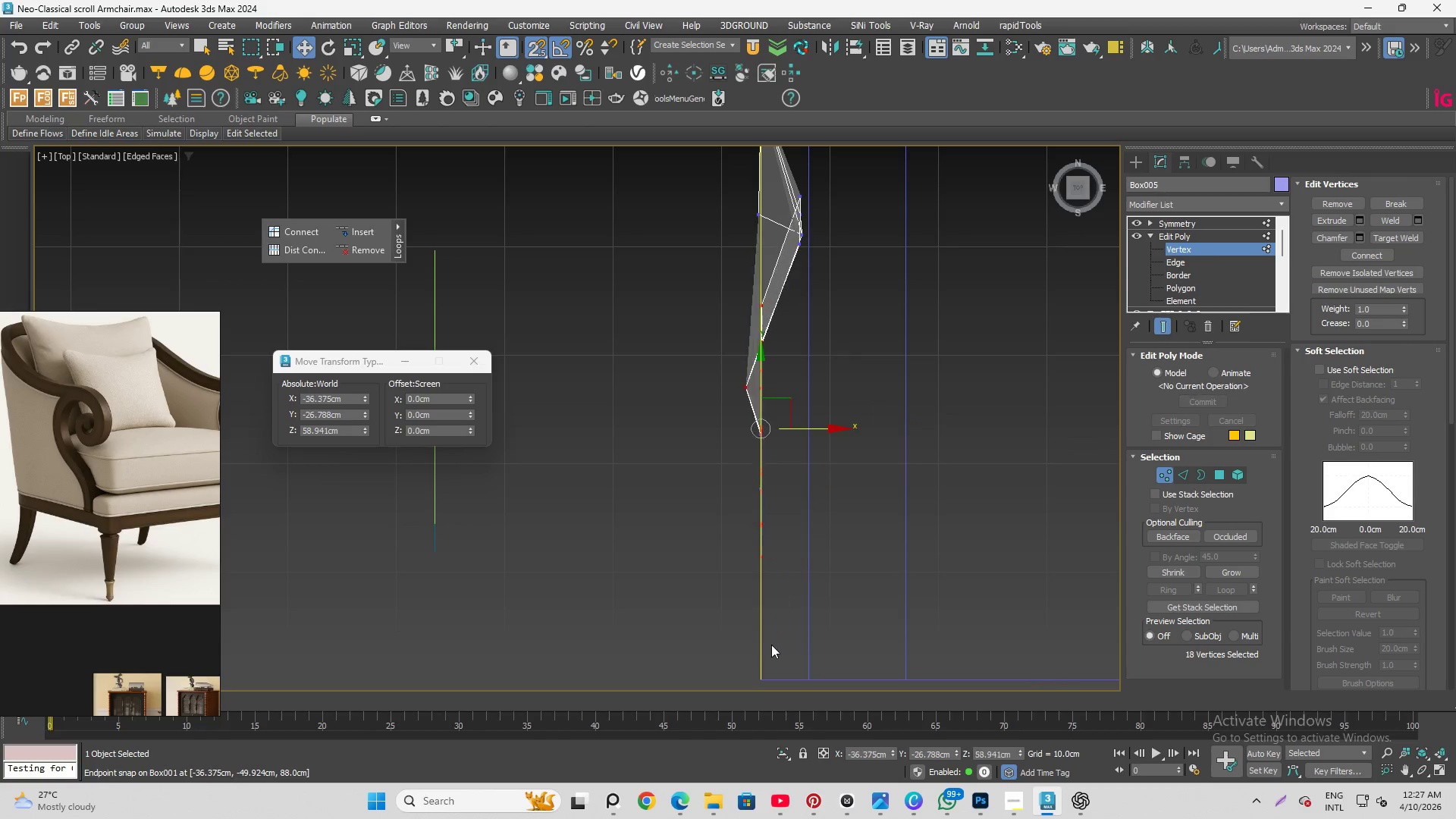 
scroll: coordinate [760, 404], scroll_direction: up, amount: 5.0
 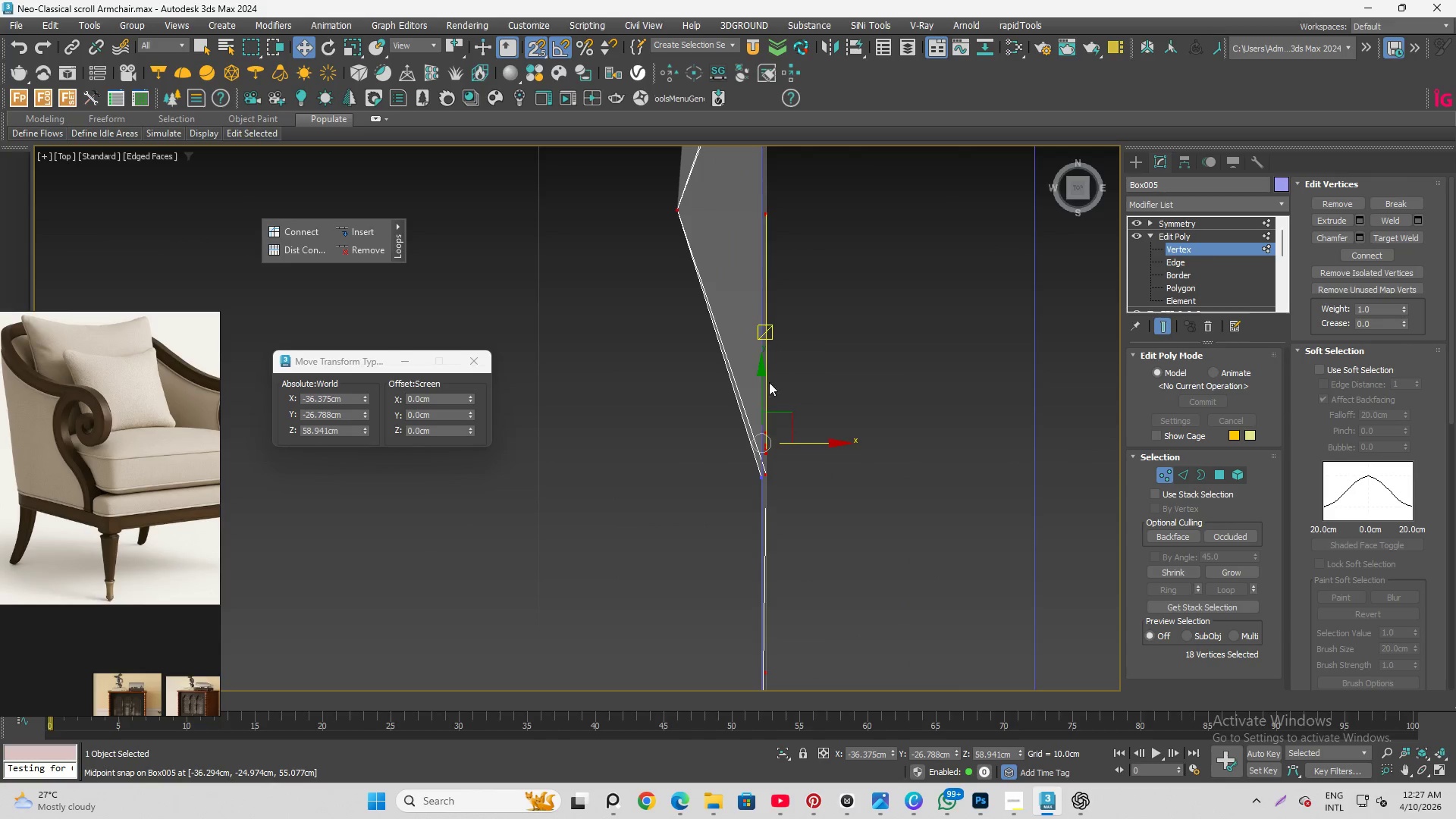 
left_click_drag(start_coordinate=[639, 308], to_coordinate=[733, 391])
 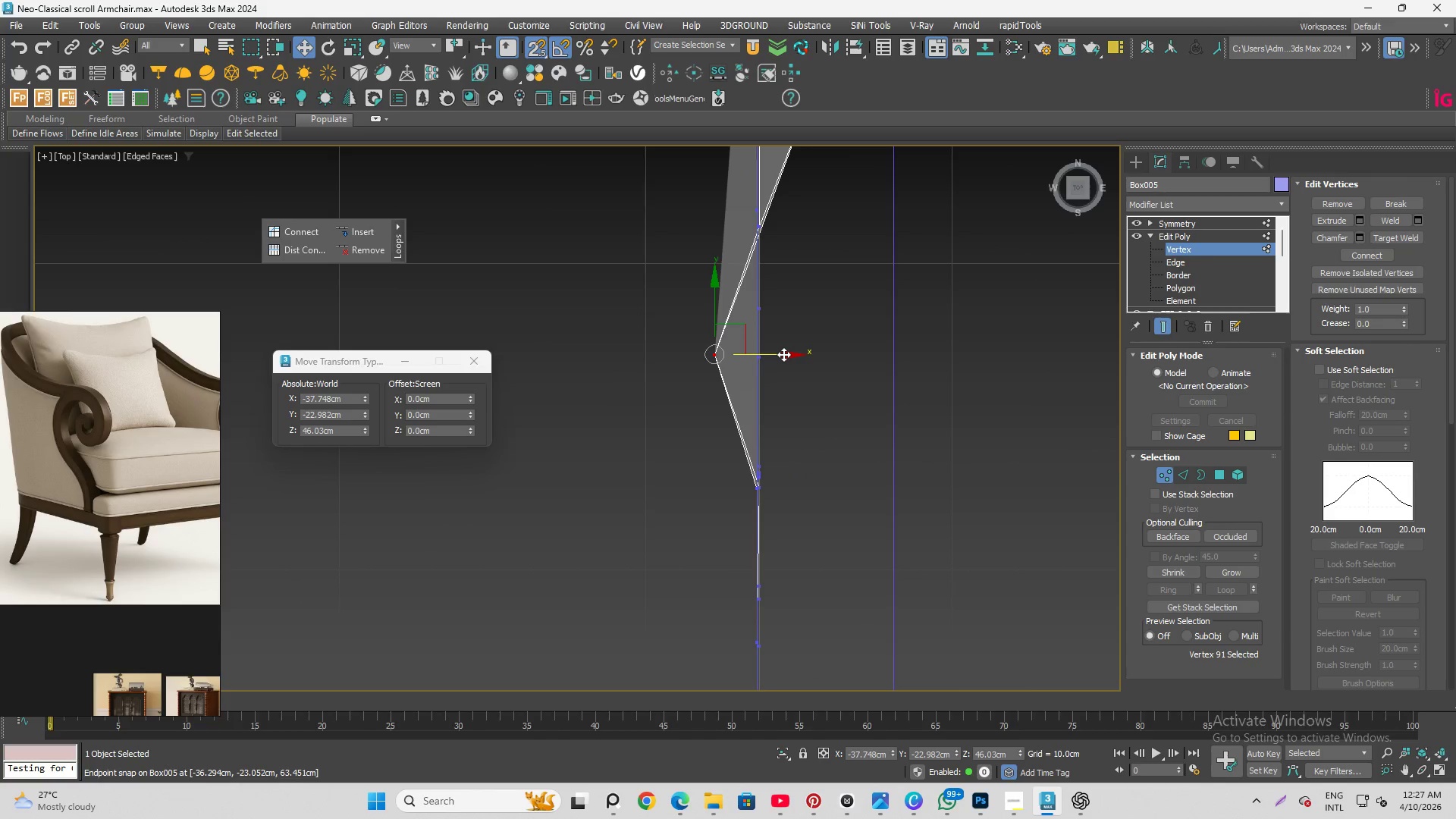 
scroll: coordinate [751, 510], scroll_direction: down, amount: 2.0
 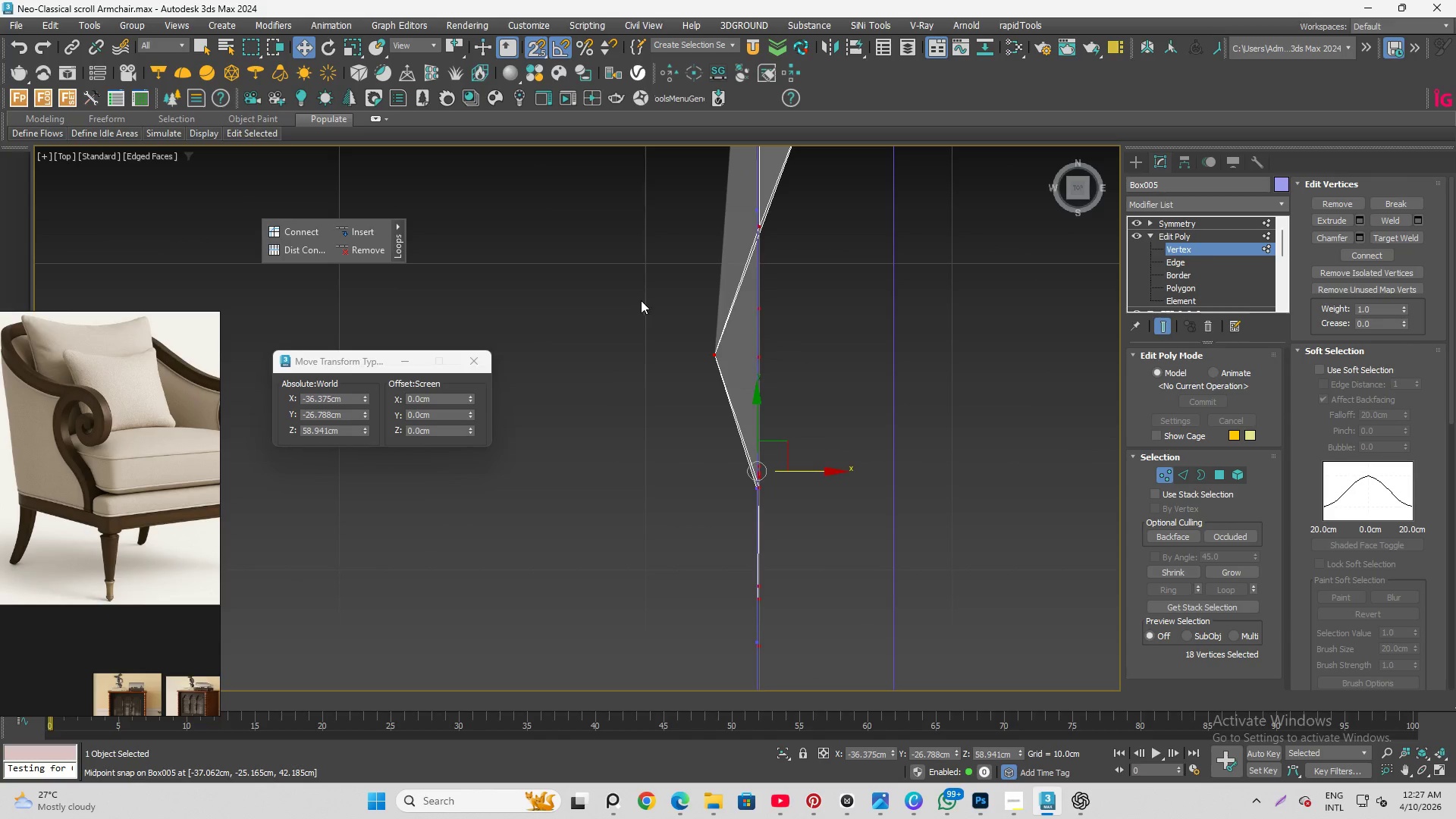 
left_click_drag(start_coordinate=[783, 354], to_coordinate=[777, 344])
 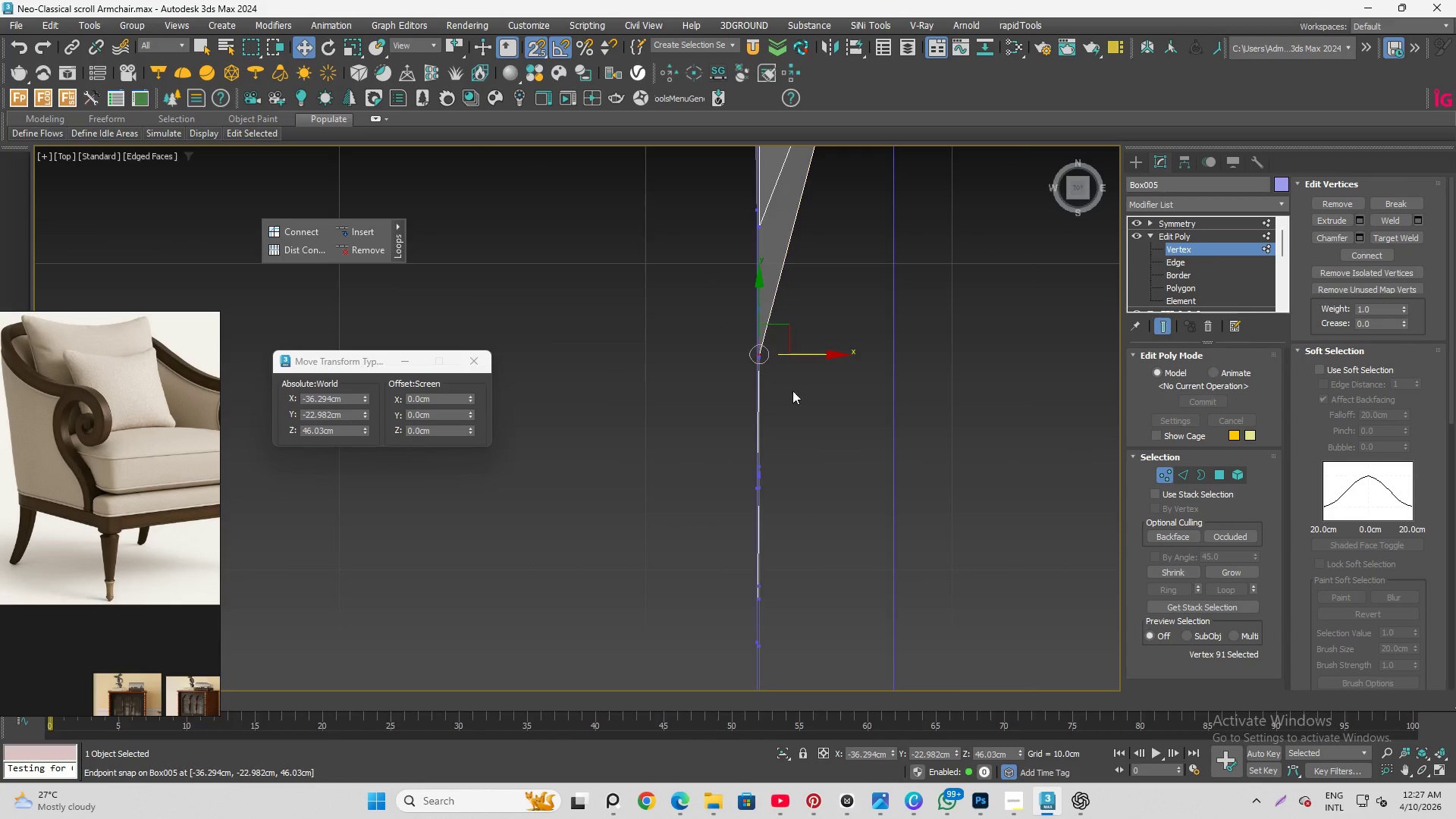 
hold_key(key=AltLeft, duration=1.51)
 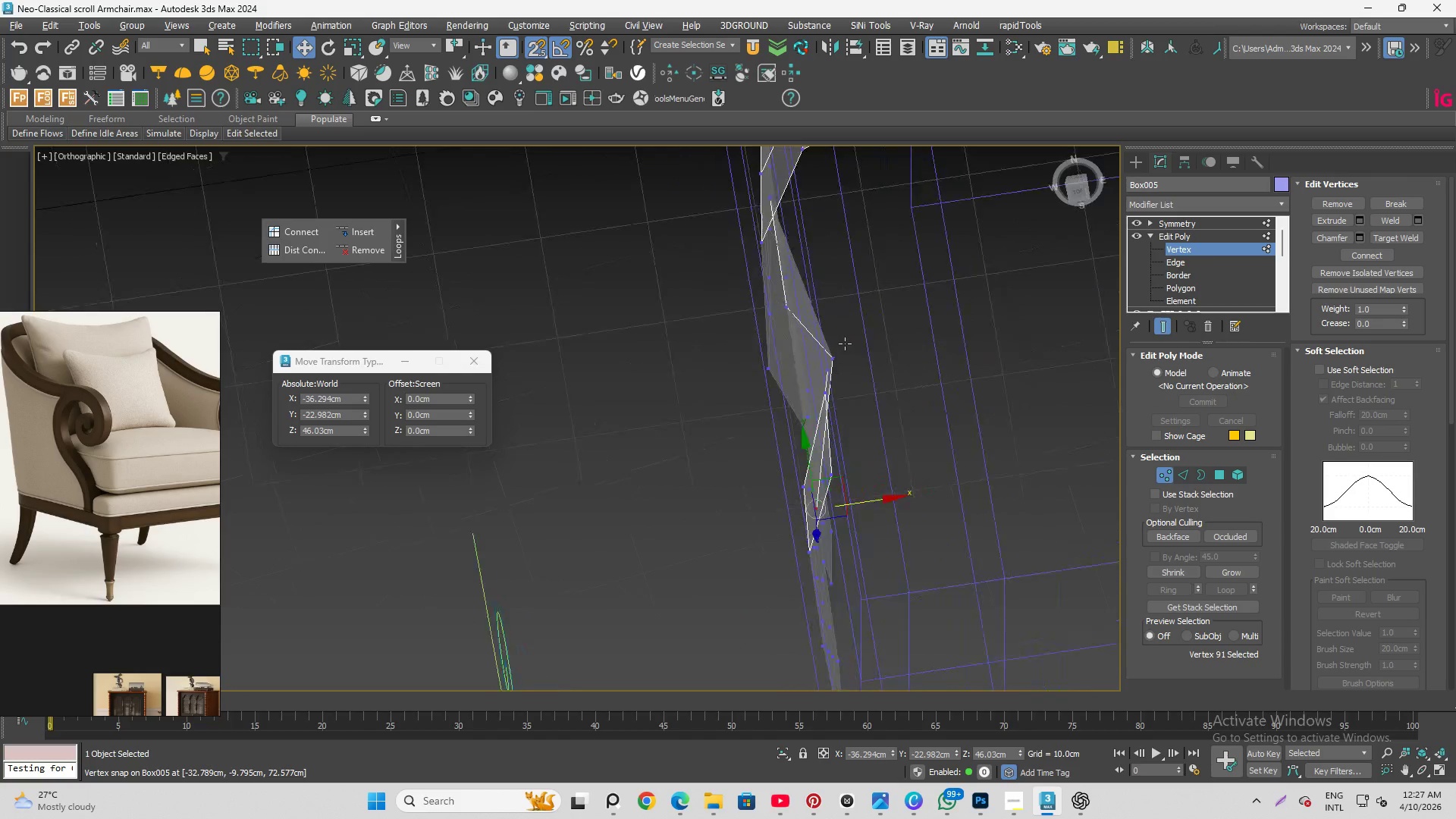 
scroll: coordinate [824, 311], scroll_direction: down, amount: 3.0
 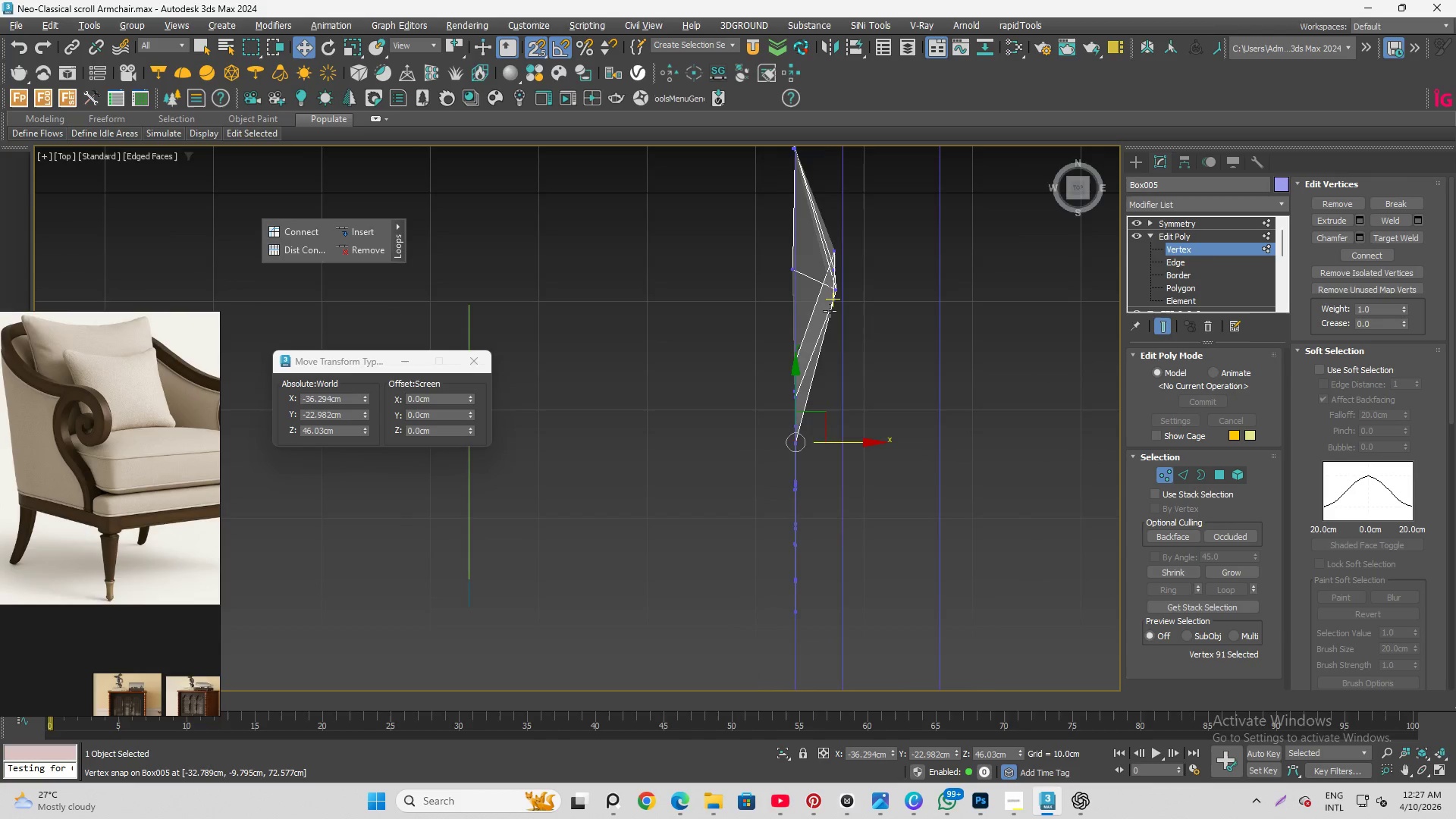 
hold_key(key=AltLeft, duration=1.5)
 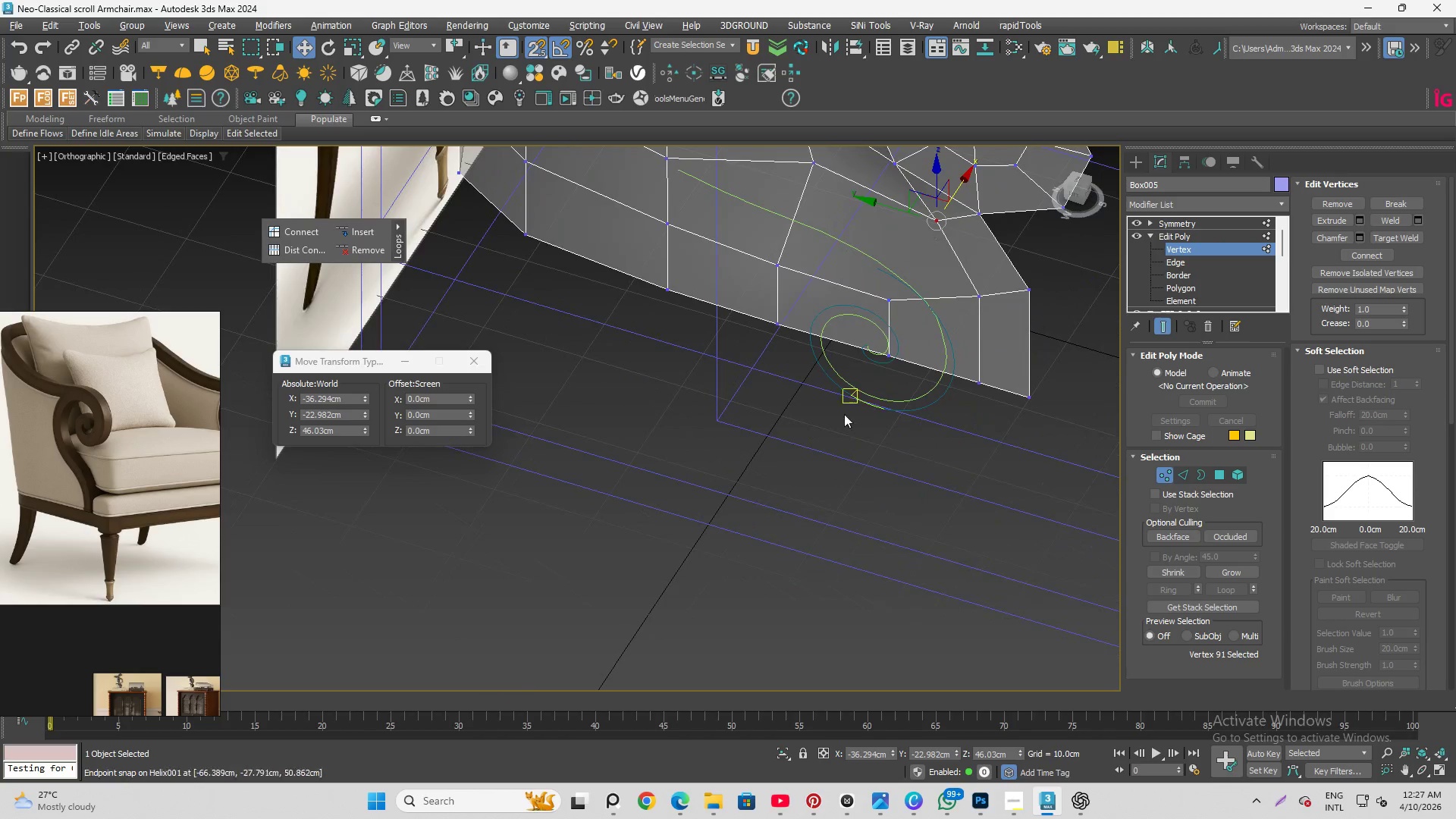 
hold_key(key=AltLeft, duration=0.45)
 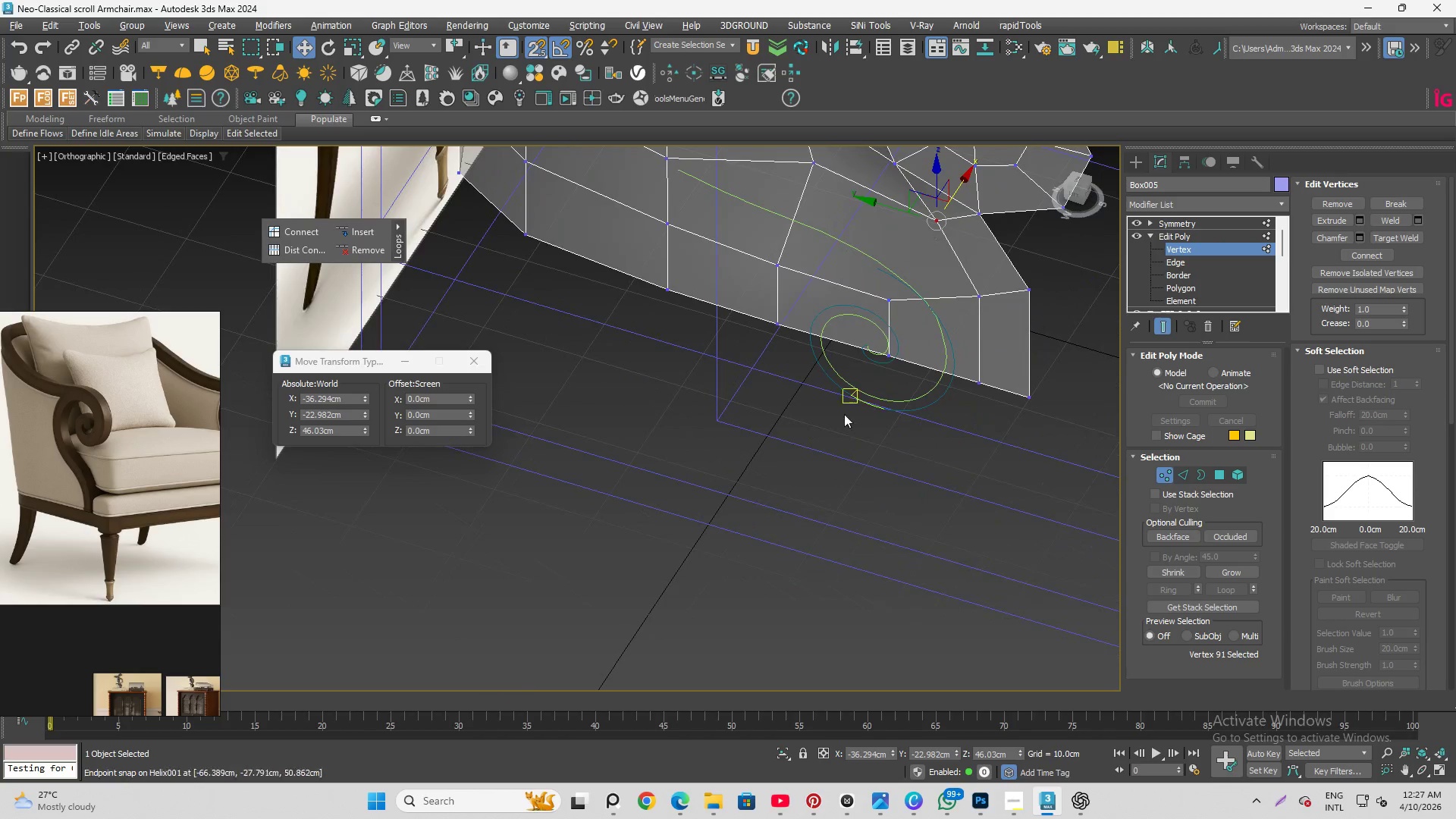 
scroll: coordinate [841, 422], scroll_direction: down, amount: 2.0
 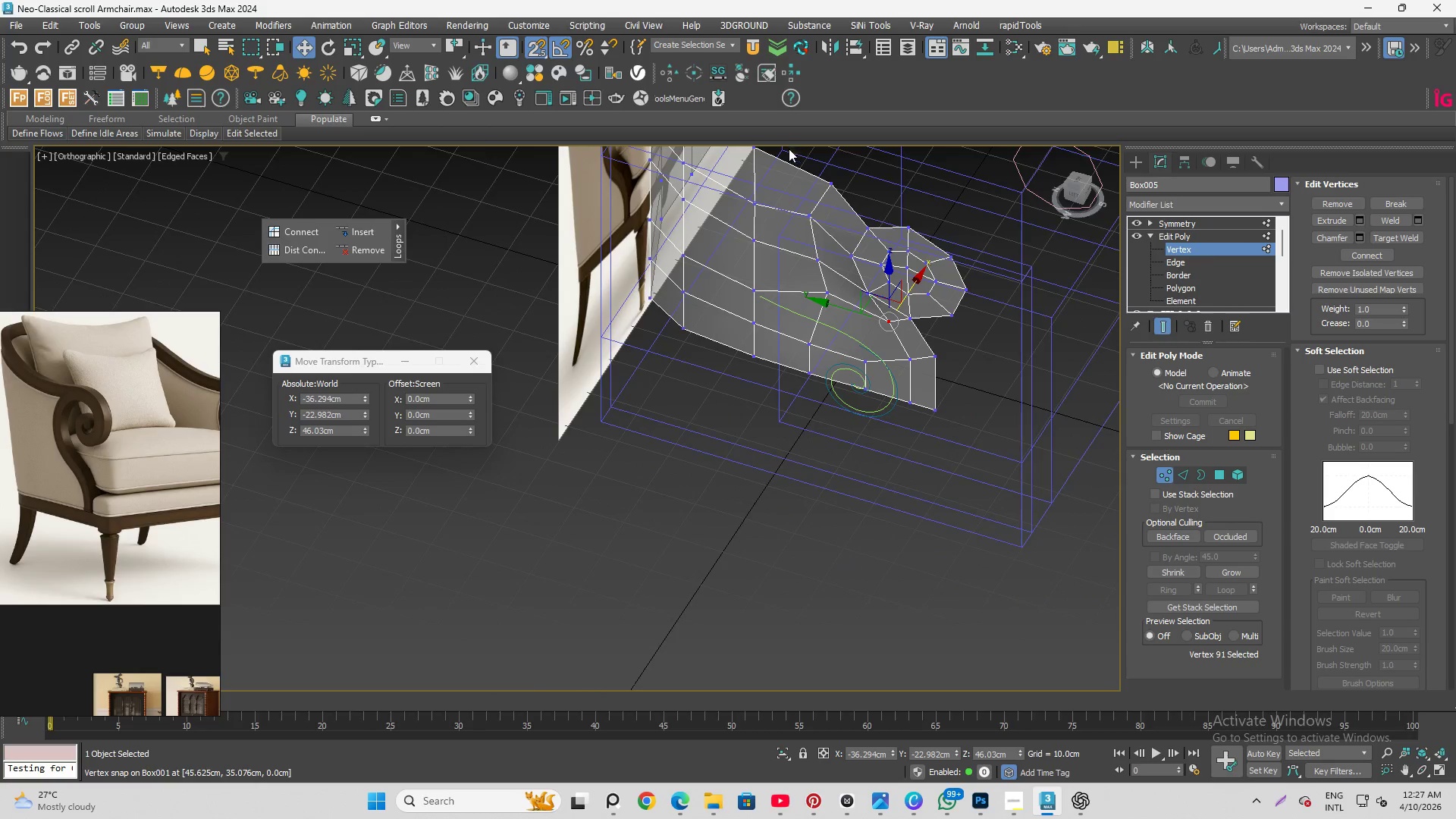 
left_click_drag(start_coordinate=[792, 149], to_coordinate=[834, 318])
 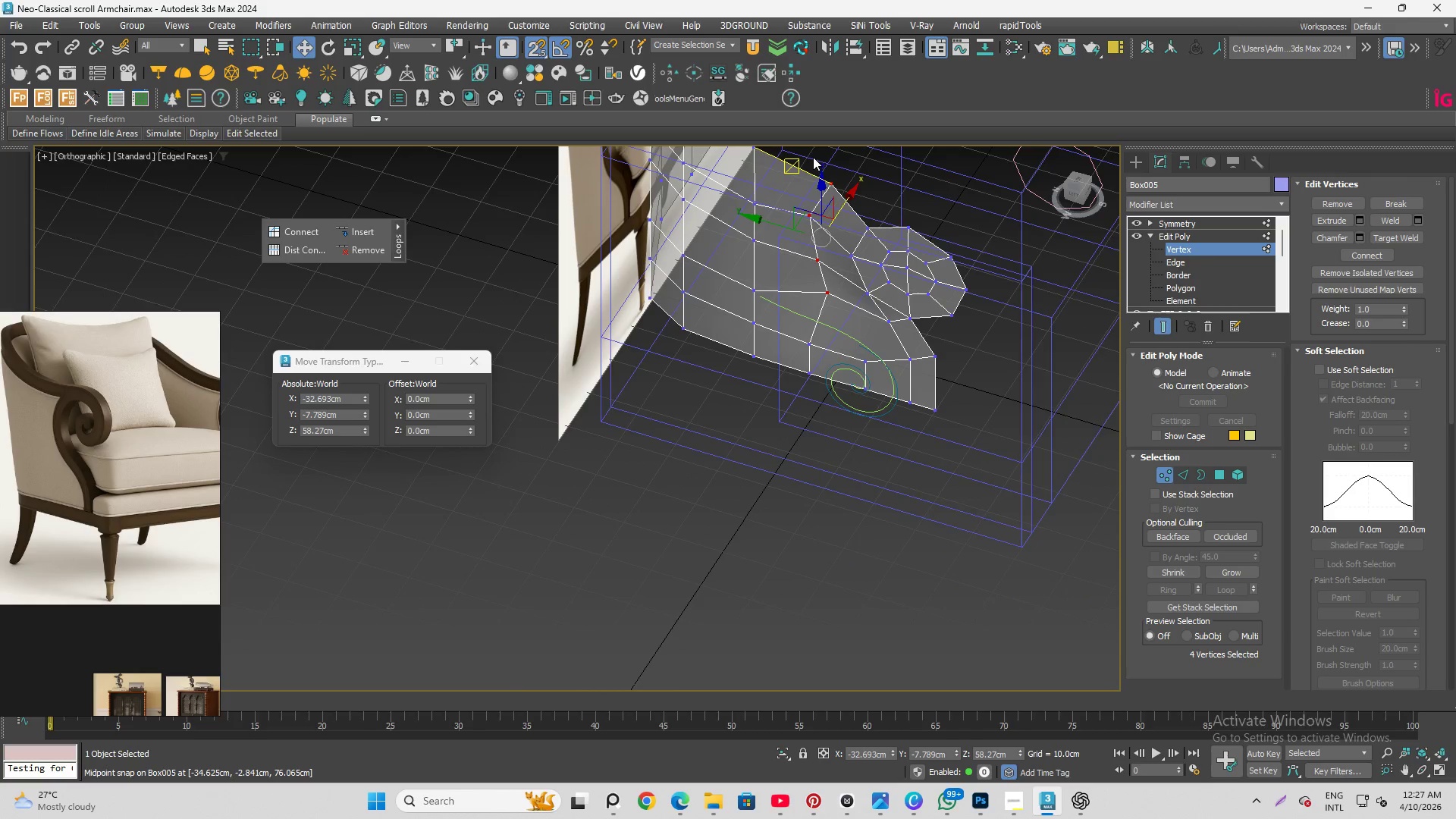 
hold_key(key=AltLeft, duration=0.92)
left_click_drag(start_coordinate=[813, 157], to_coordinate=[844, 186])
 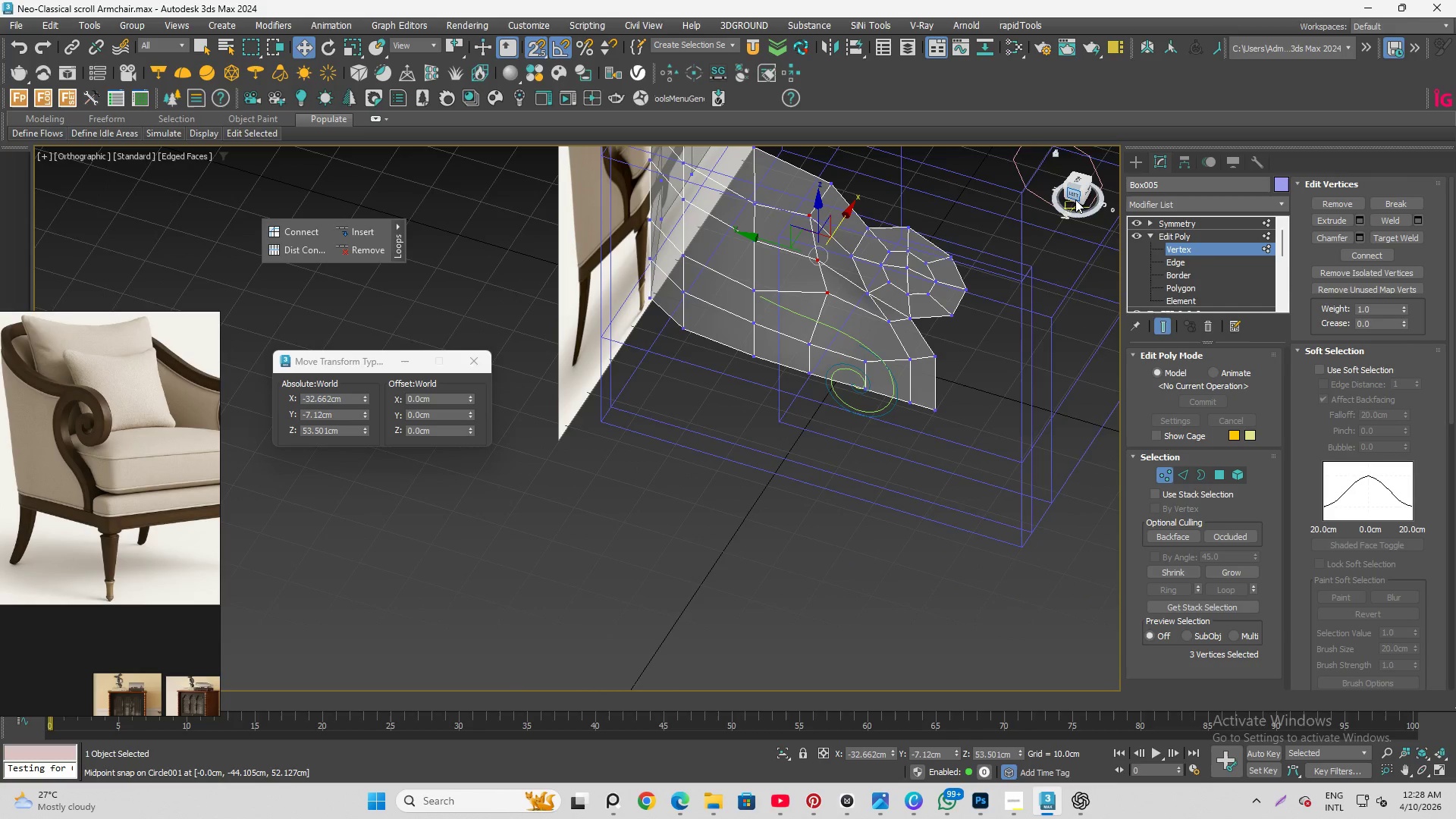 
left_click([1075, 199])
 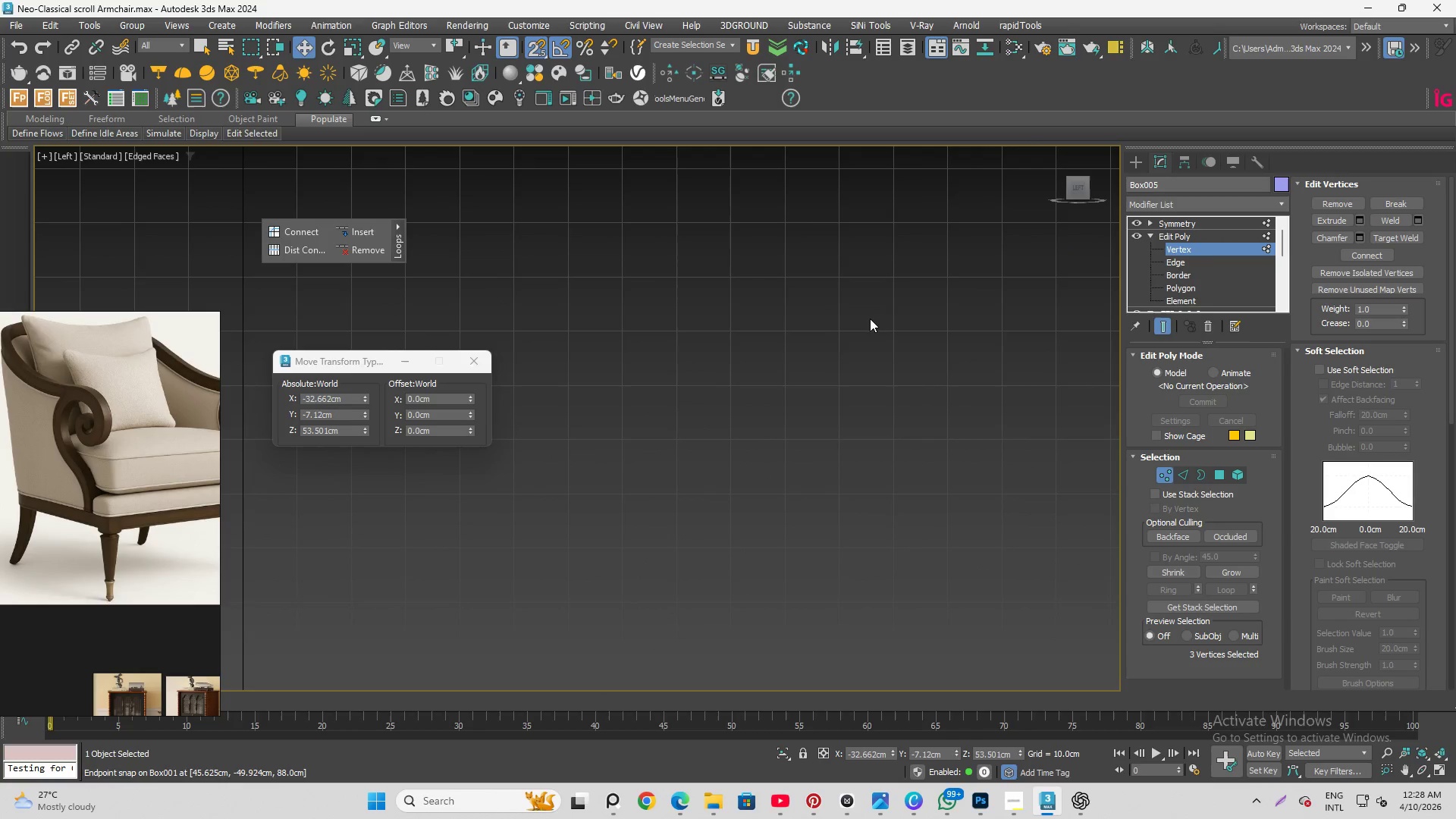 
key(T)
 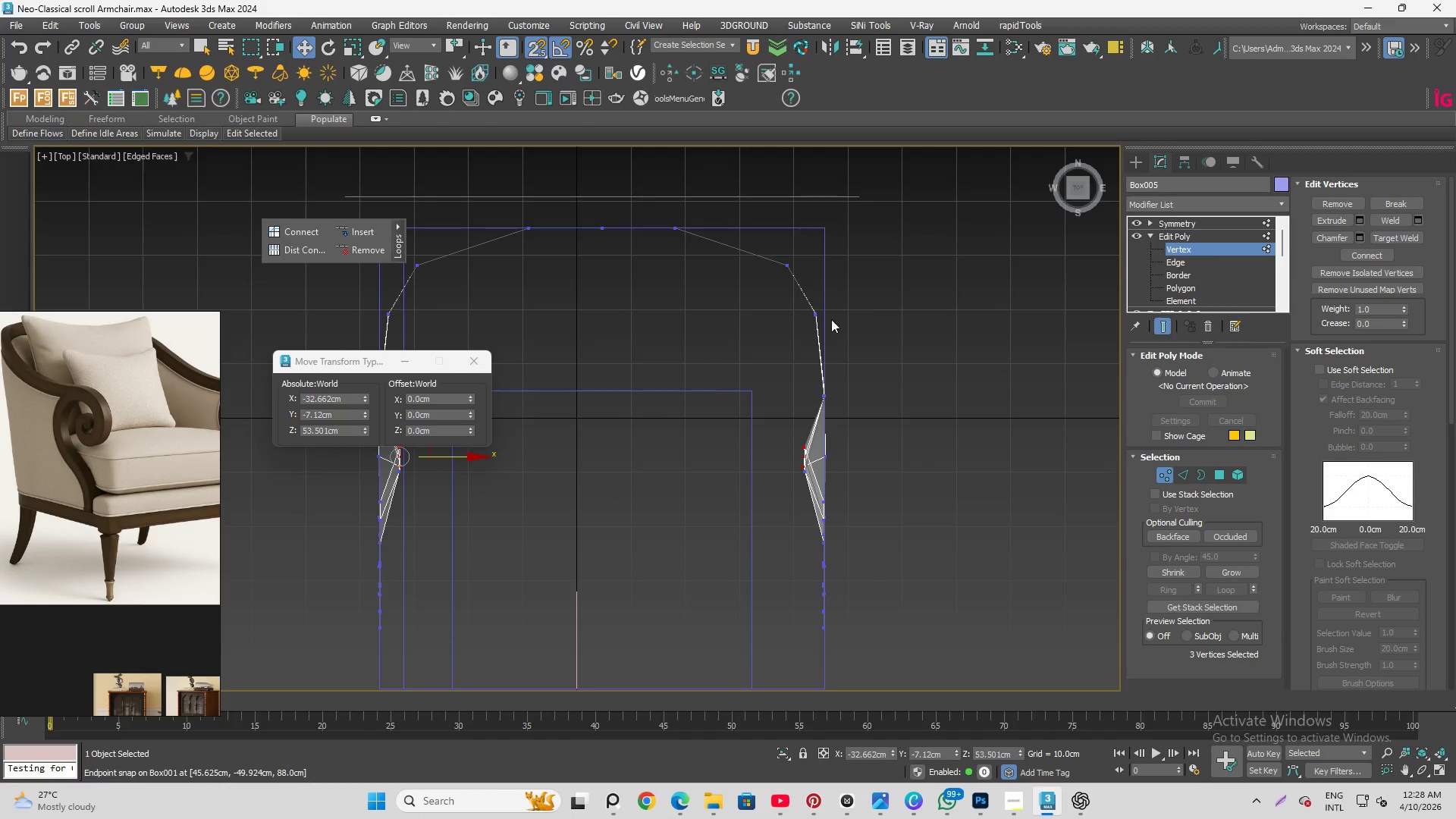 
scroll: coordinate [874, 435], scroll_direction: up, amount: 3.0
 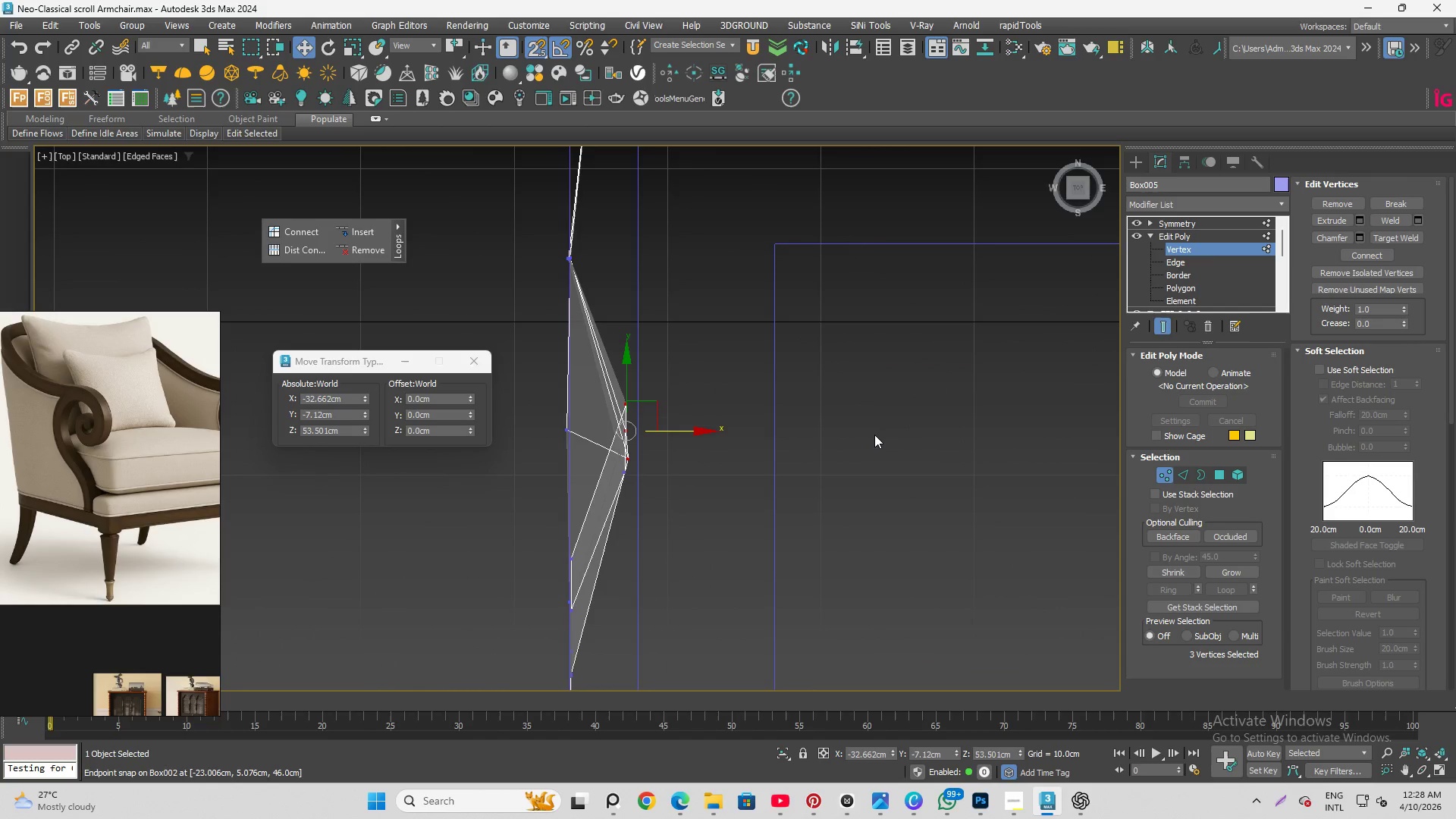 
key(R)
 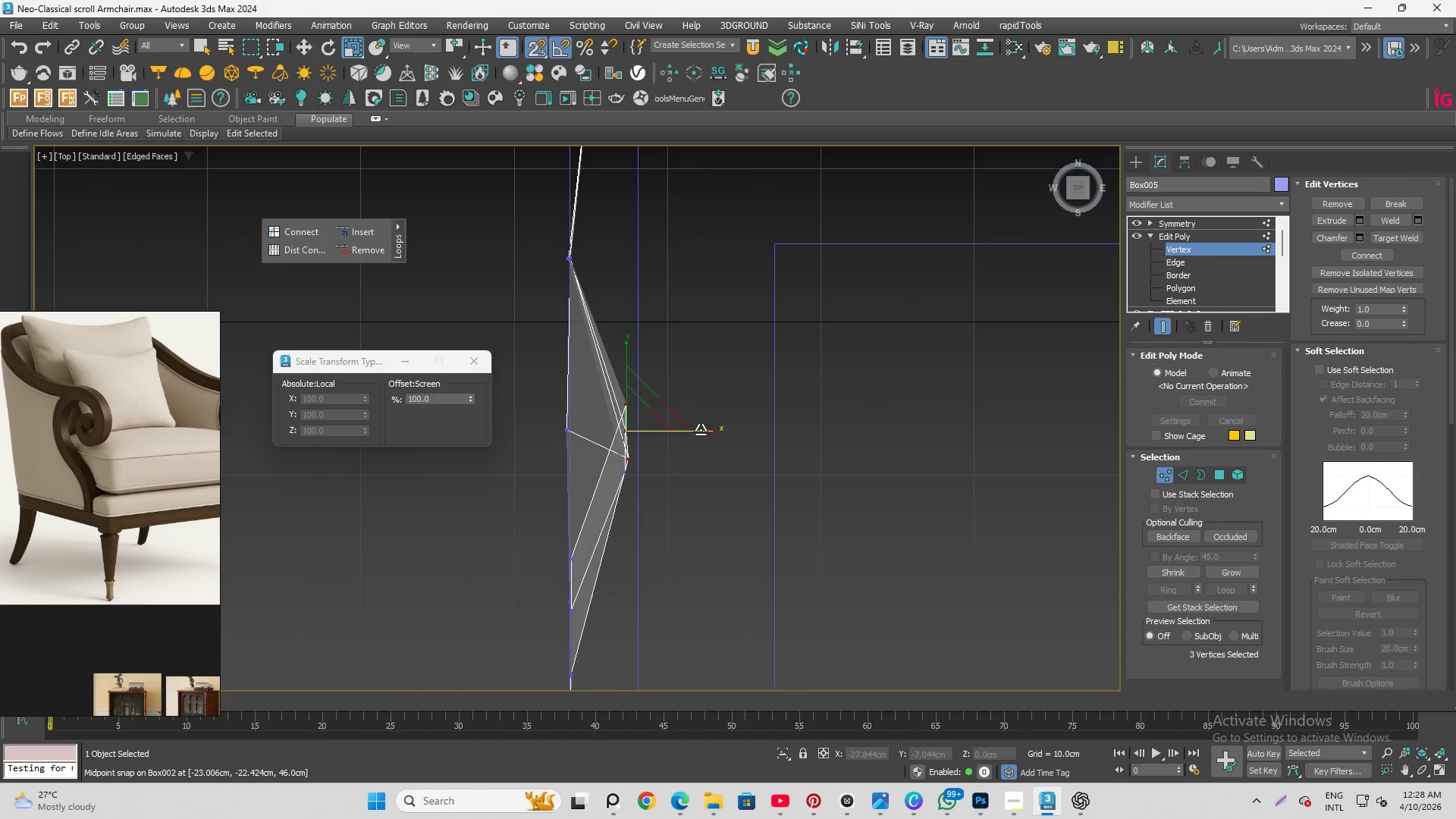 
left_click_drag(start_coordinate=[701, 430], to_coordinate=[90, 335])
 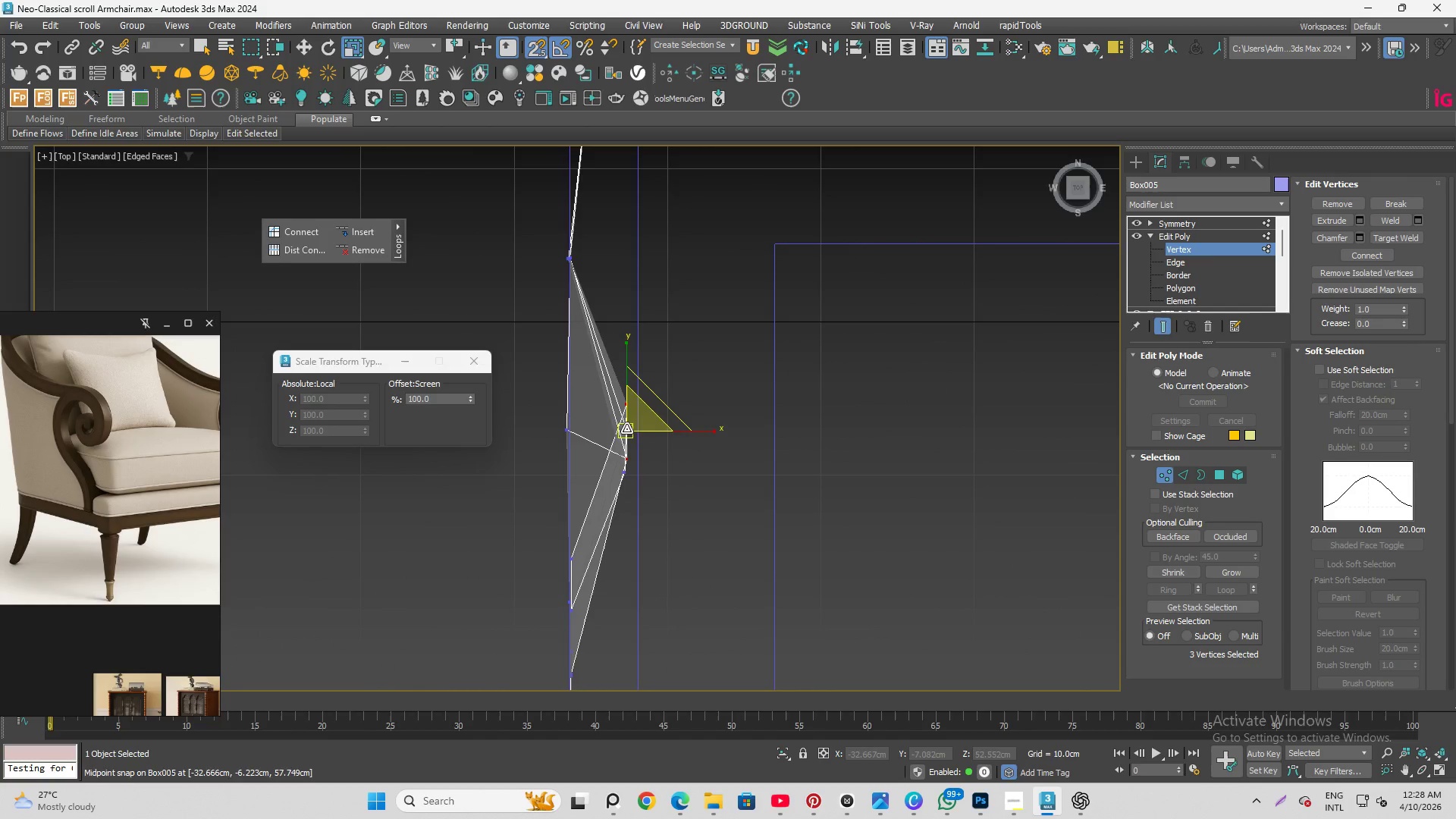 
hold_key(key=AltLeft, duration=1.5)
 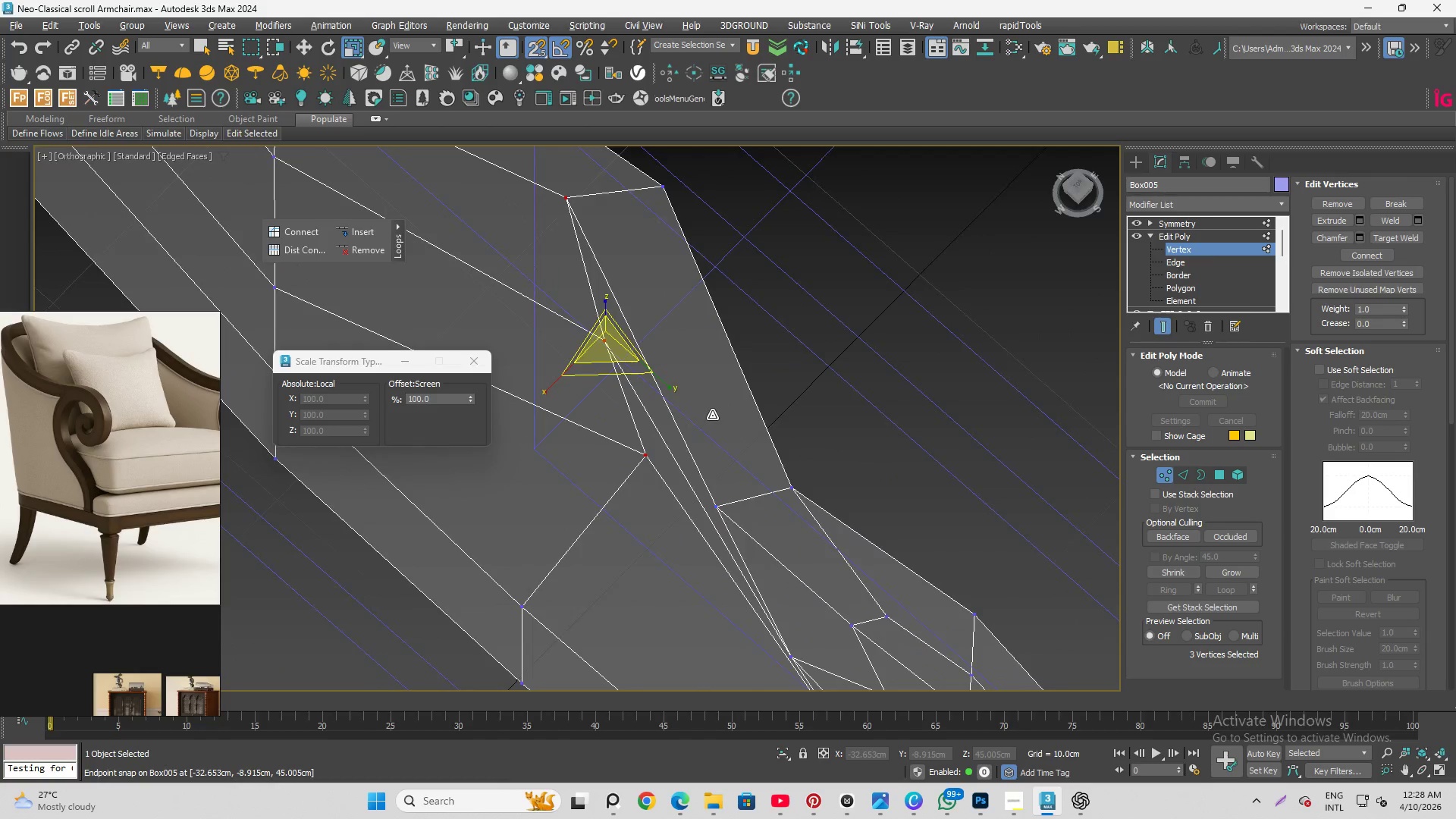 
scroll: coordinate [614, 466], scroll_direction: up, amount: 2.0
 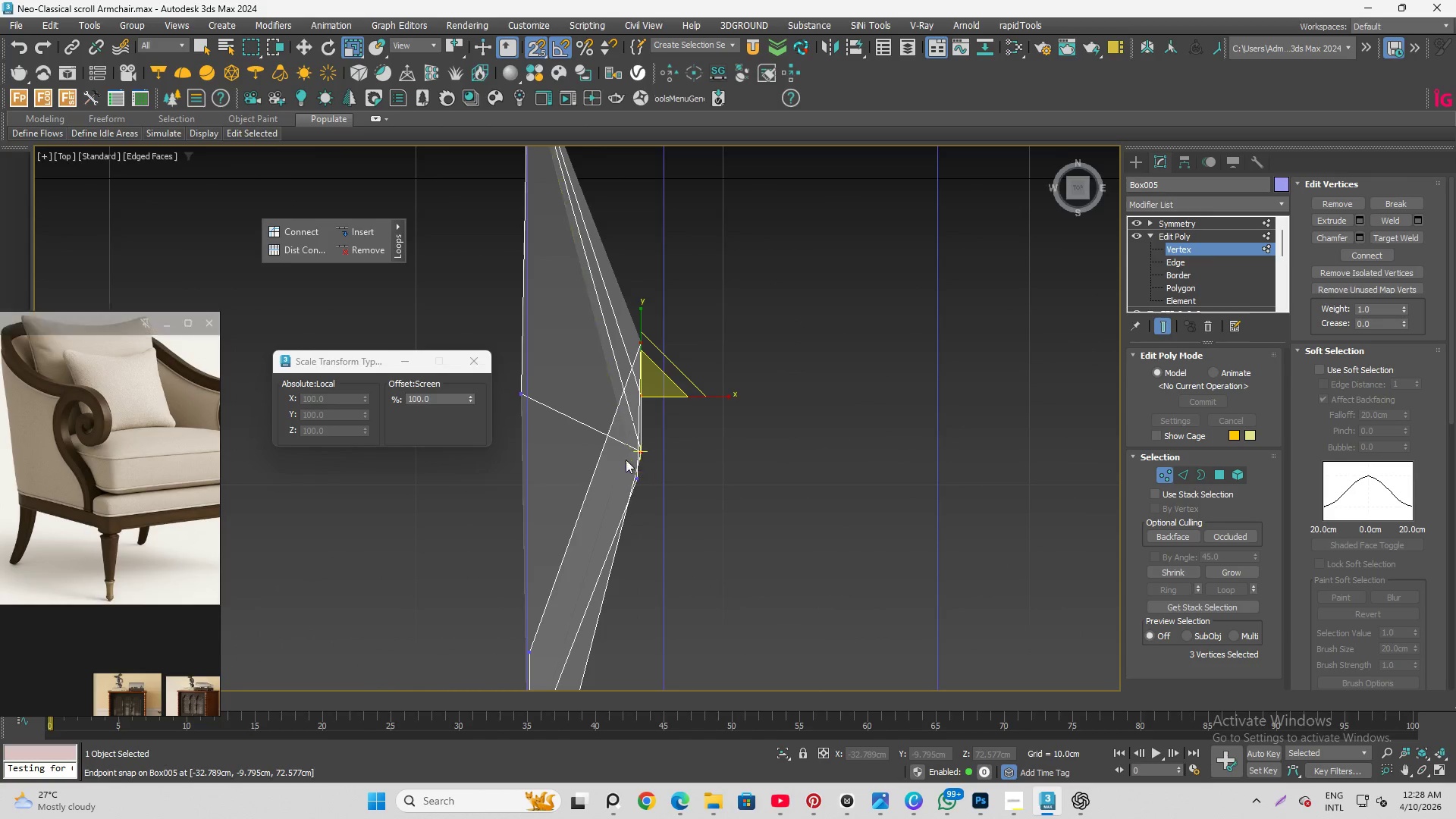 
hold_key(key=AltLeft, duration=0.84)
 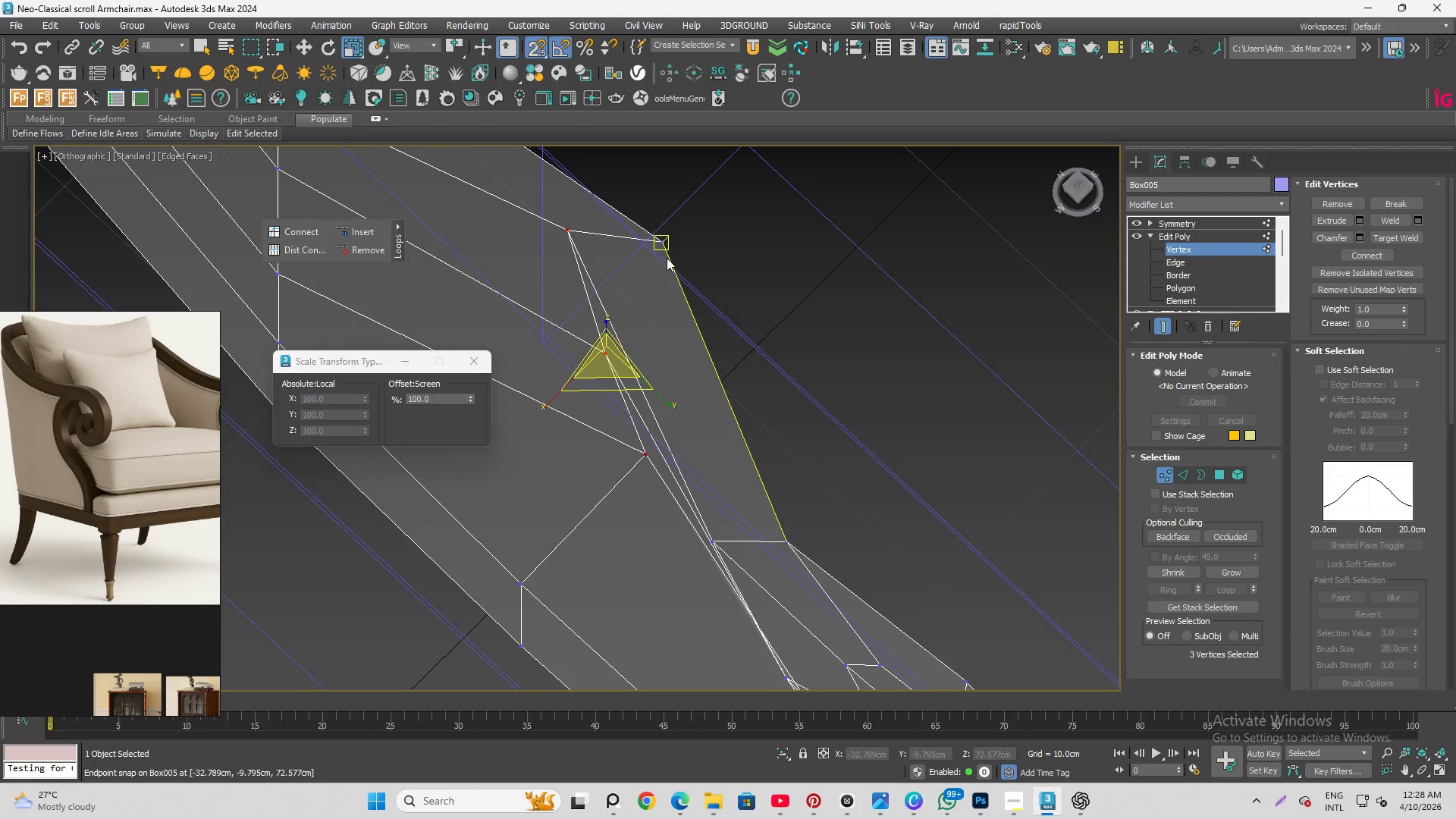 
hold_key(key=ControlLeft, duration=0.75)
left_click([667, 247])
 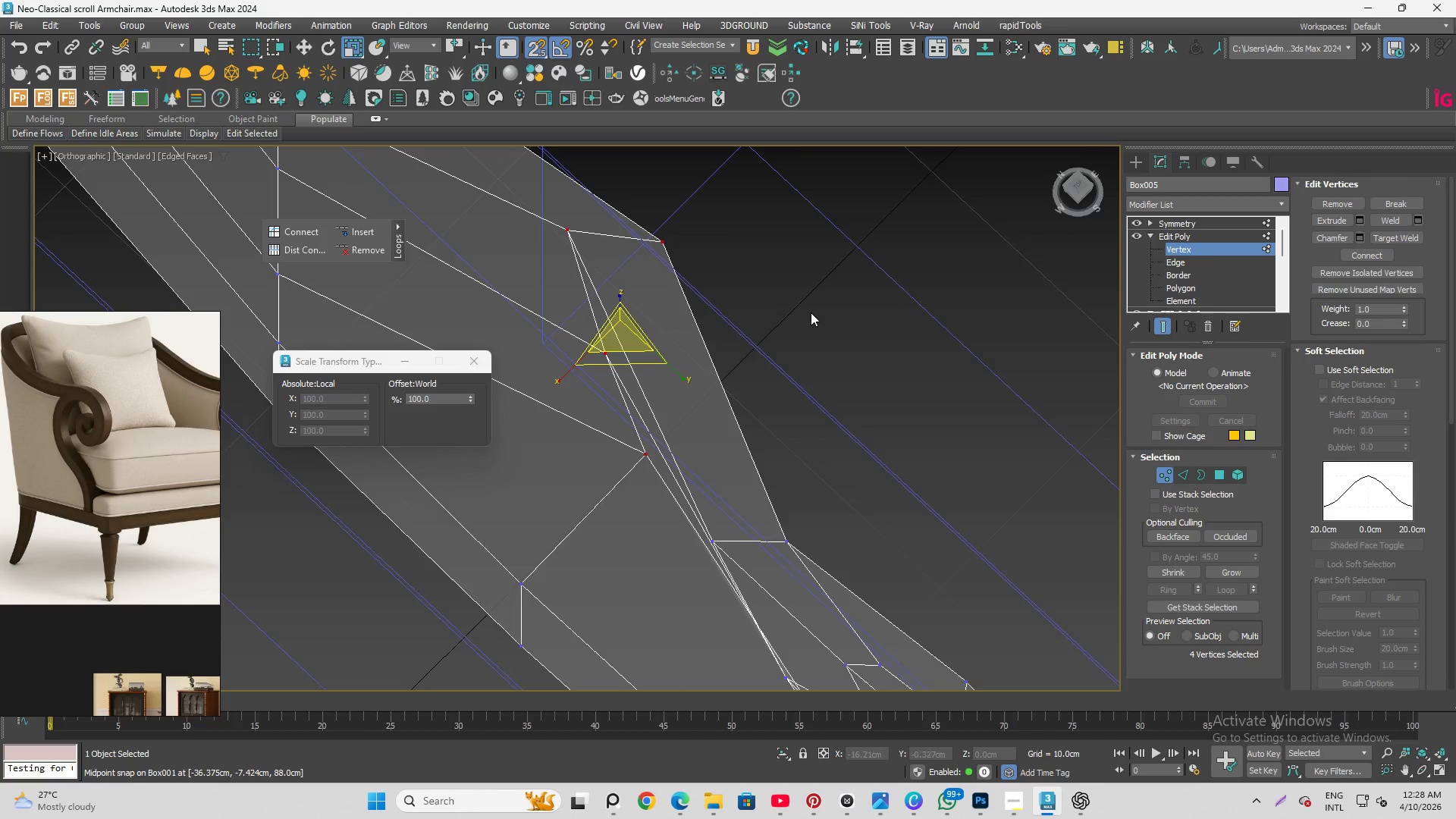 
scroll: coordinate [799, 363], scroll_direction: down, amount: 4.0
 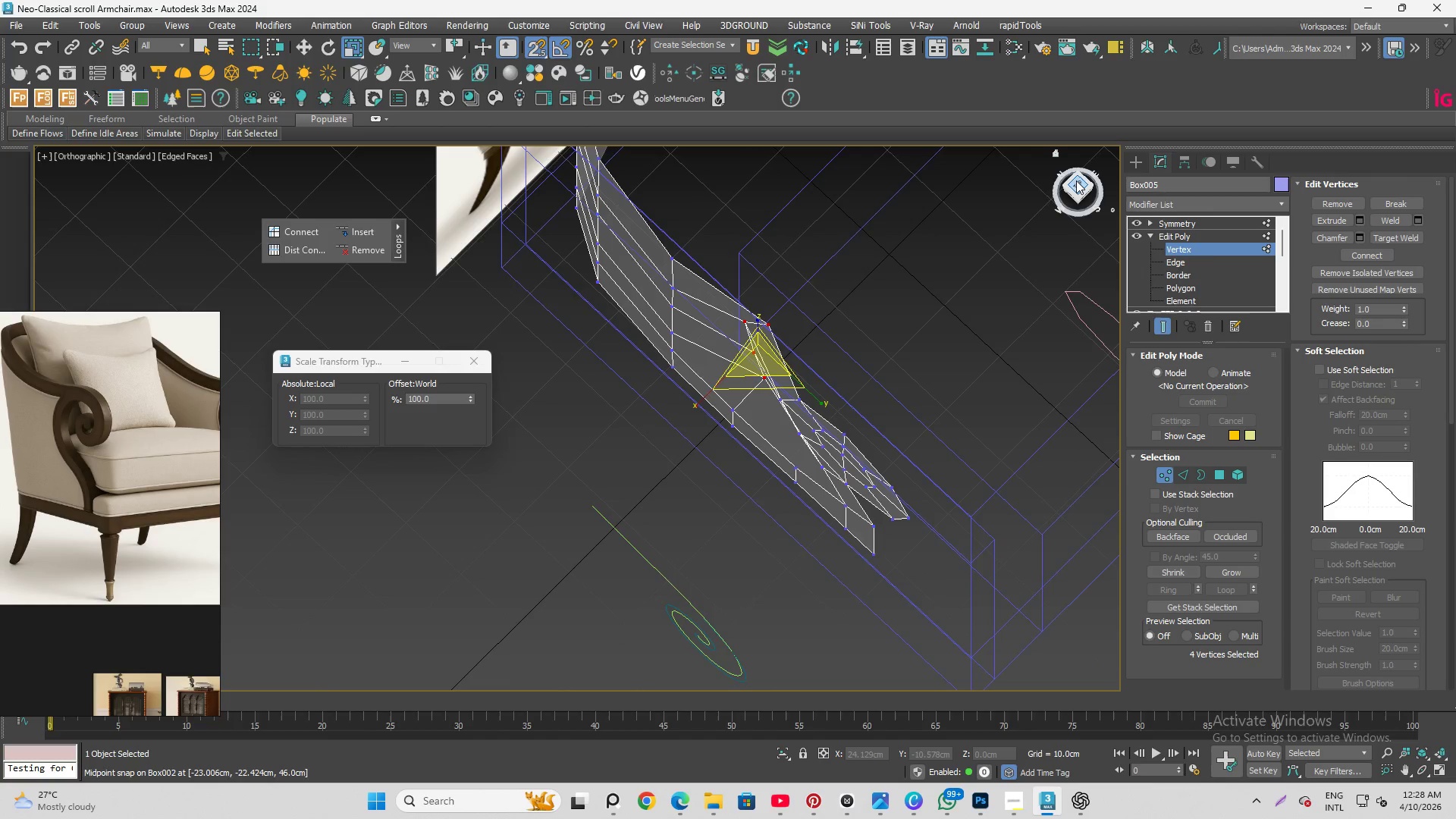 
left_click([1077, 180])
 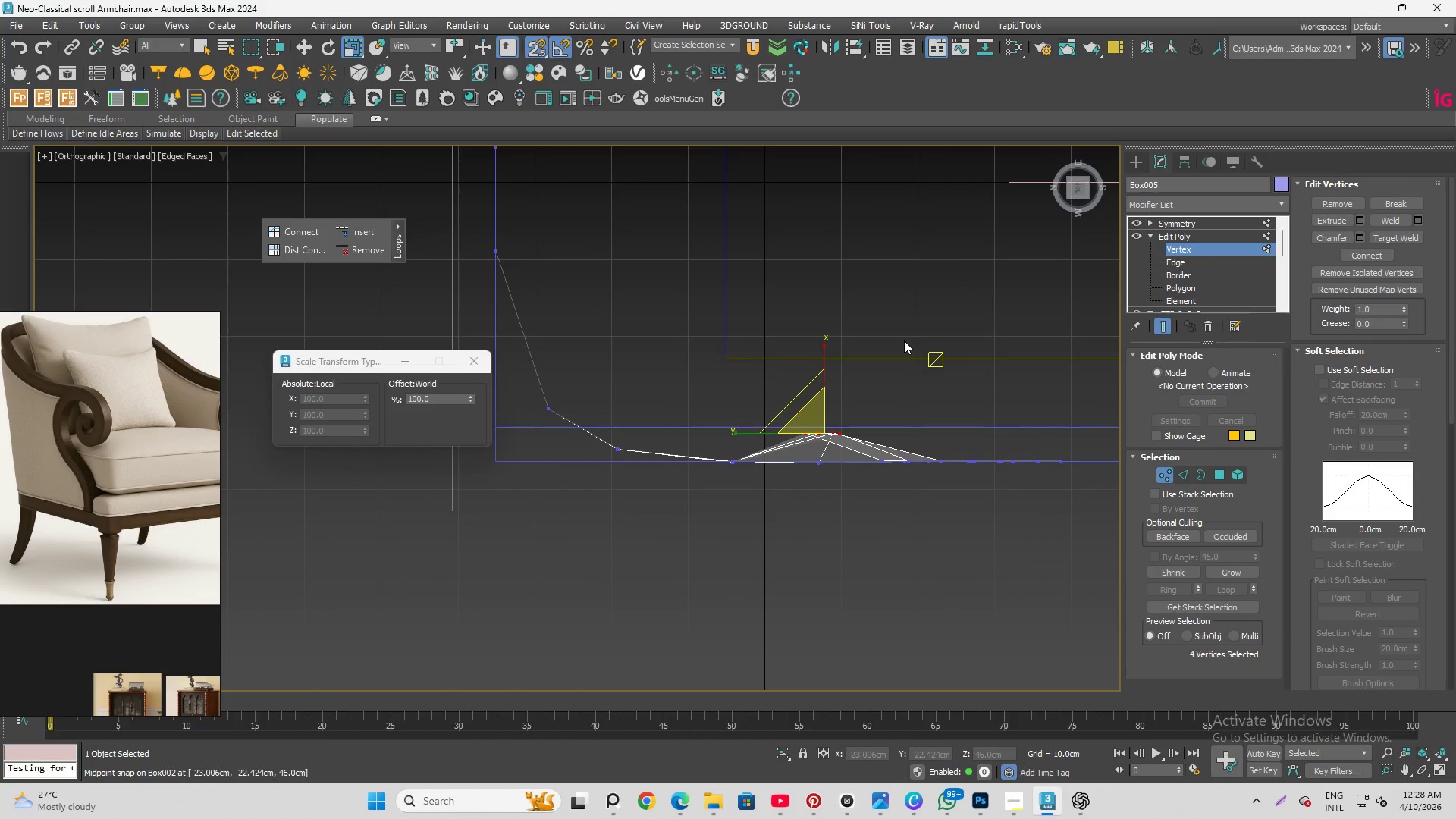 
key(T)
 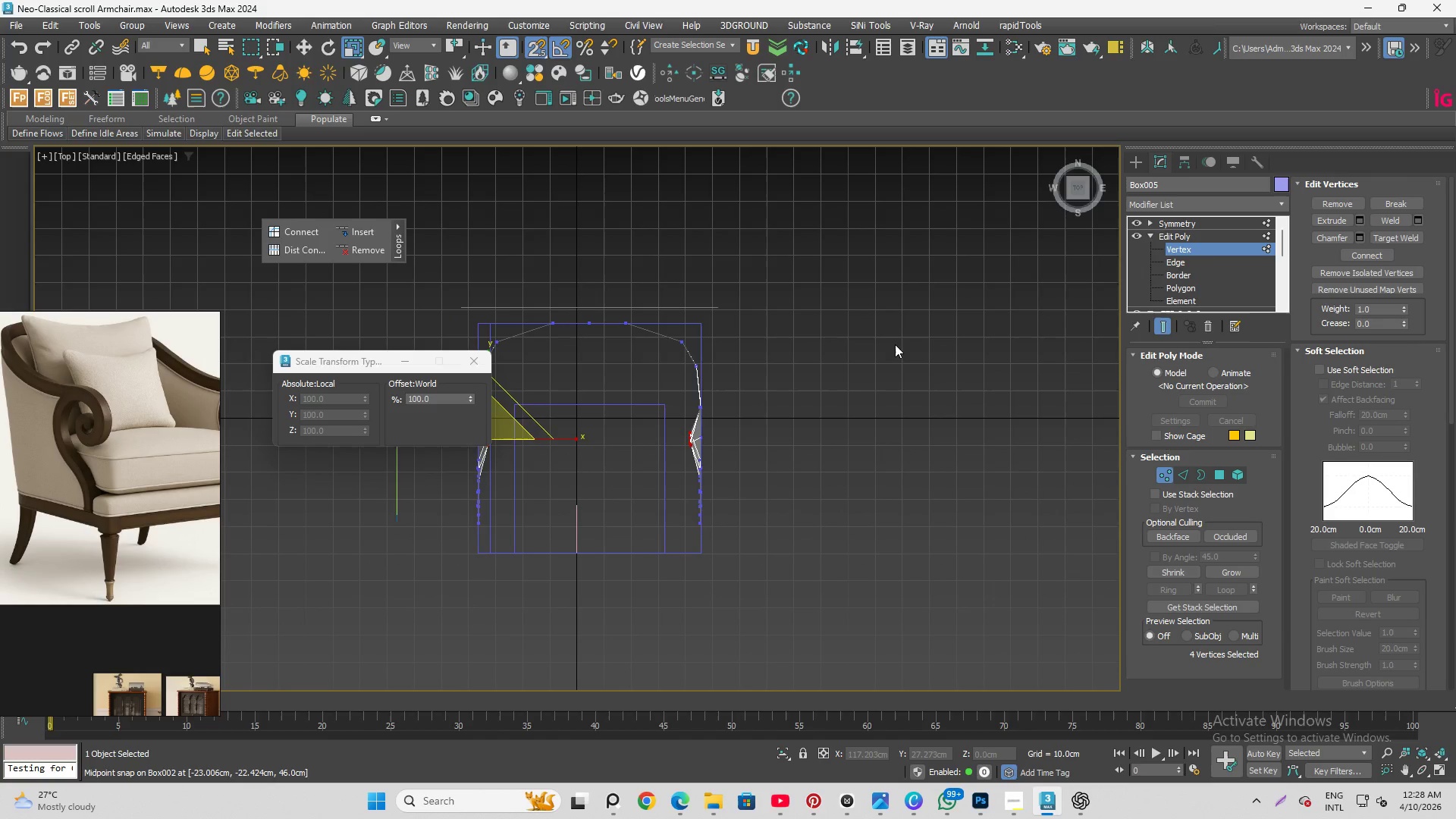 
key(Z)
 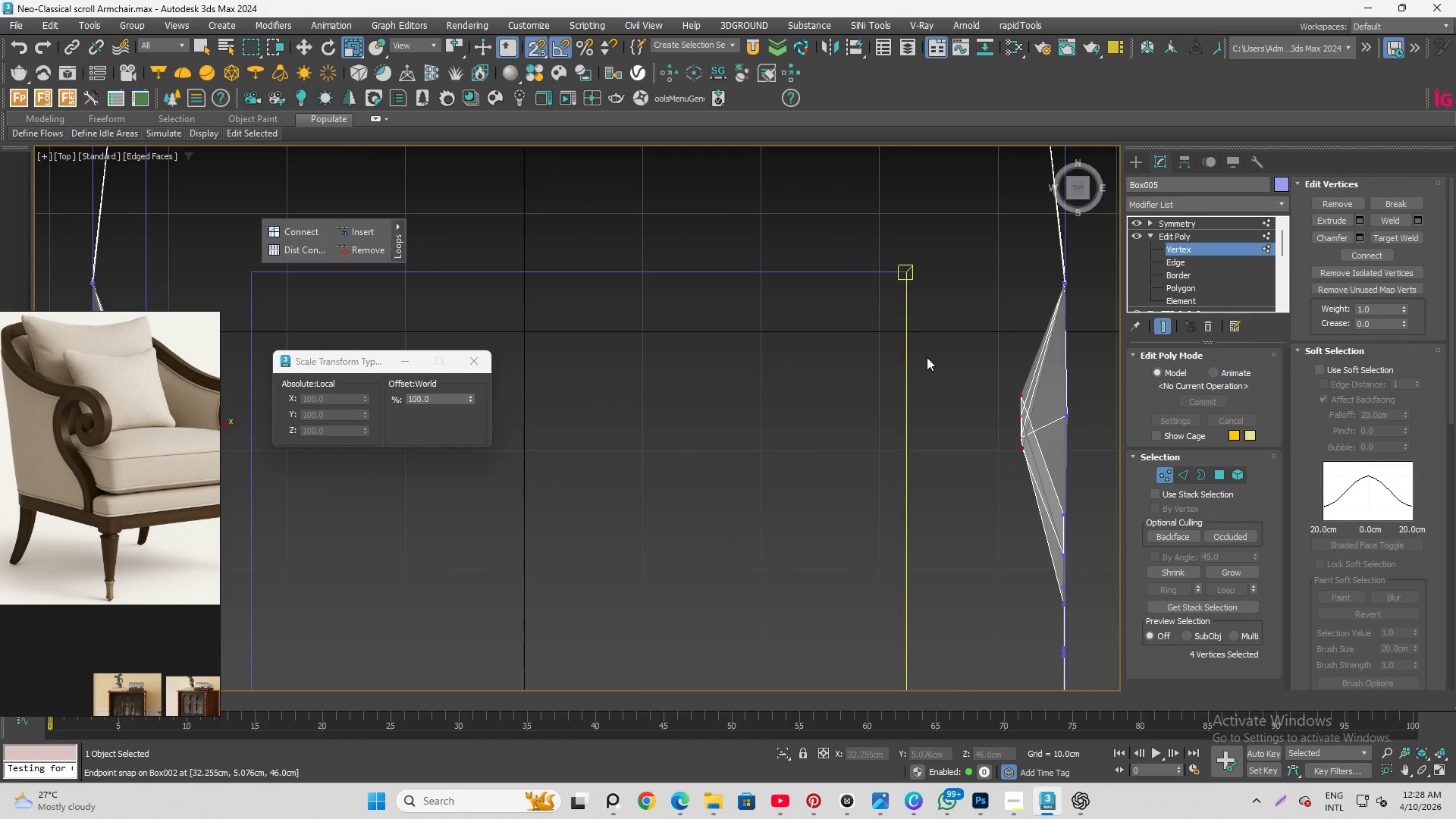 
scroll: coordinate [927, 364], scroll_direction: down, amount: 3.0
 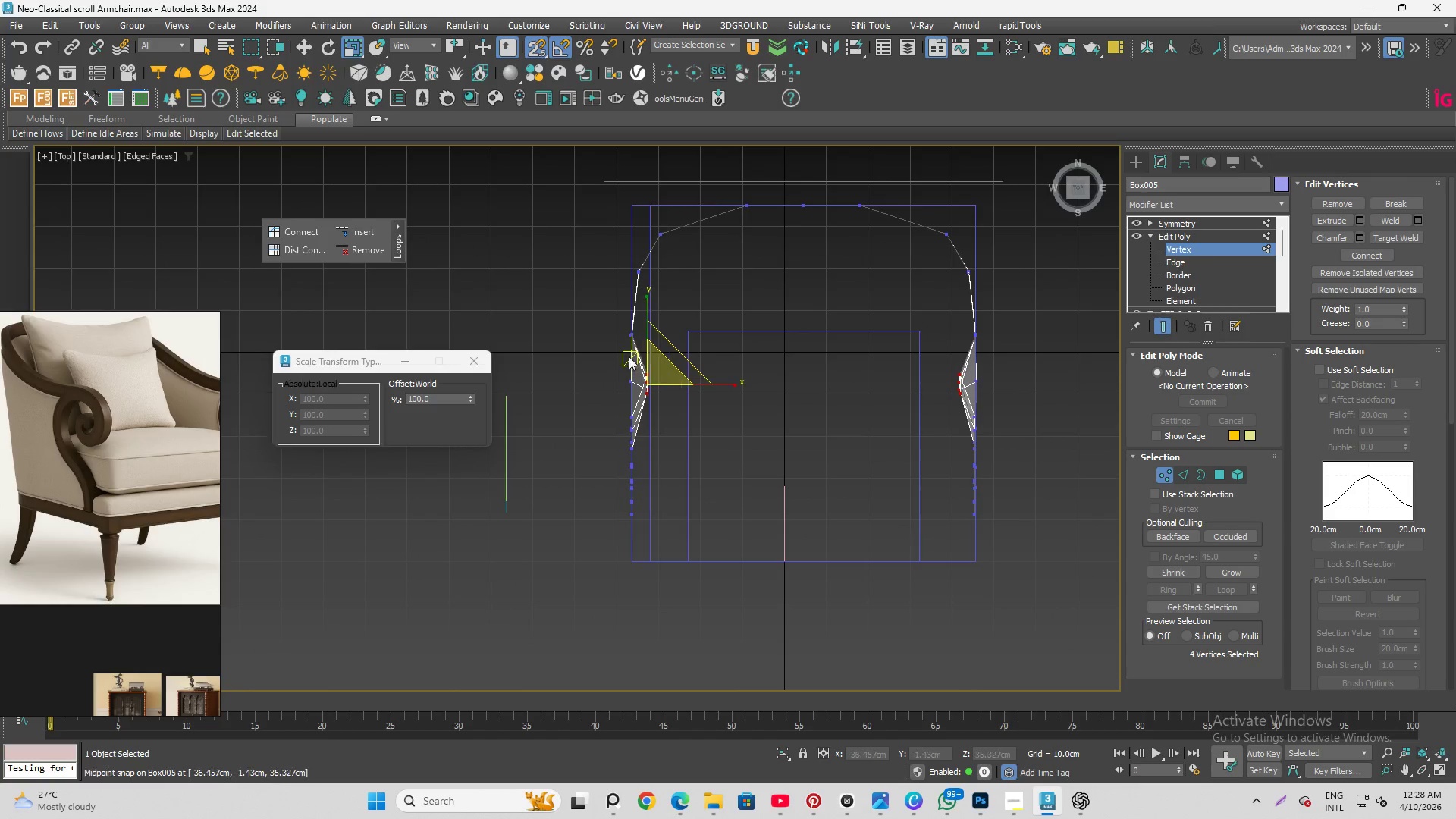 
scroll: coordinate [628, 356], scroll_direction: up, amount: 4.0
 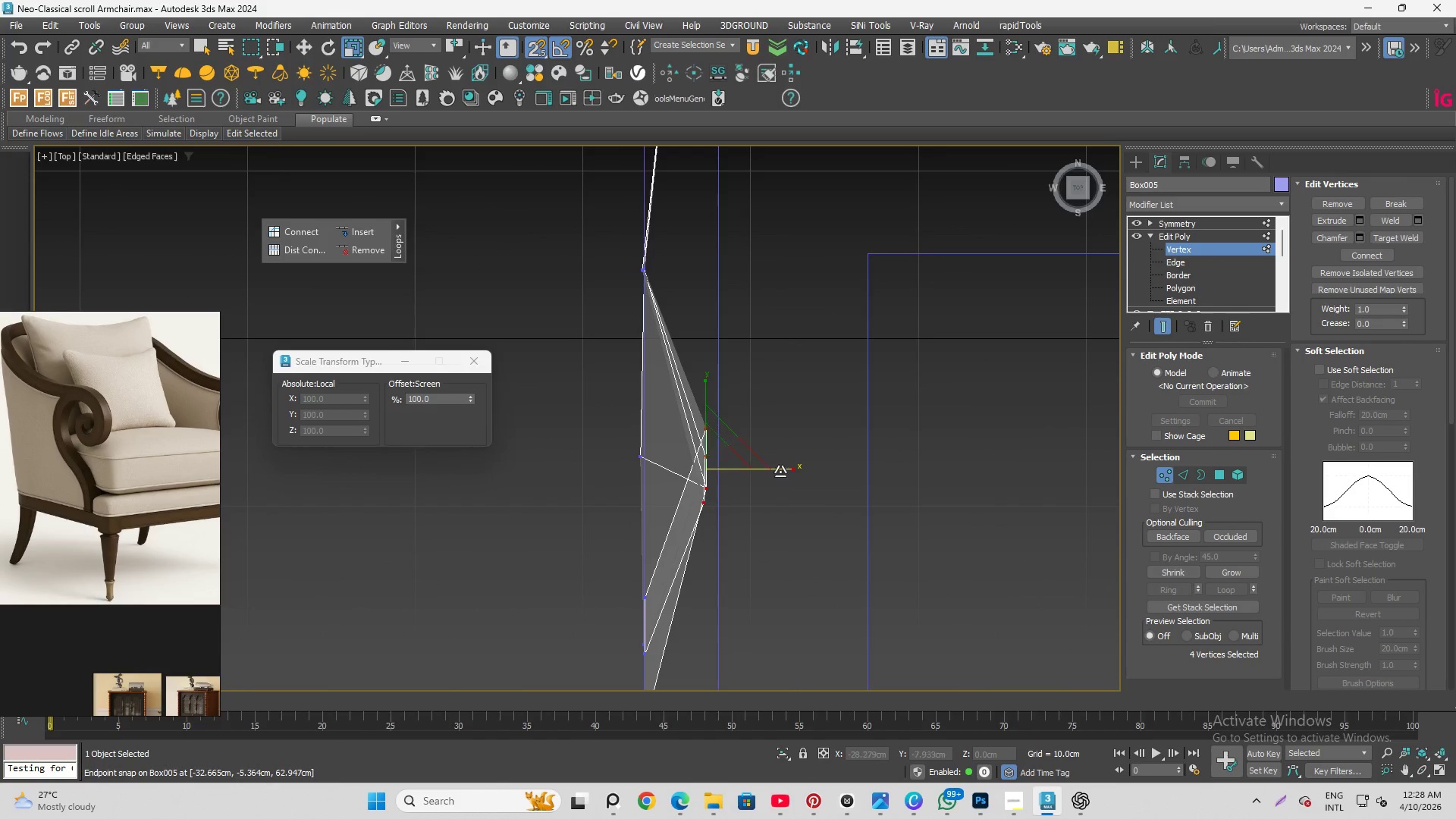 
left_click_drag(start_coordinate=[780, 469], to_coordinate=[146, 253])
 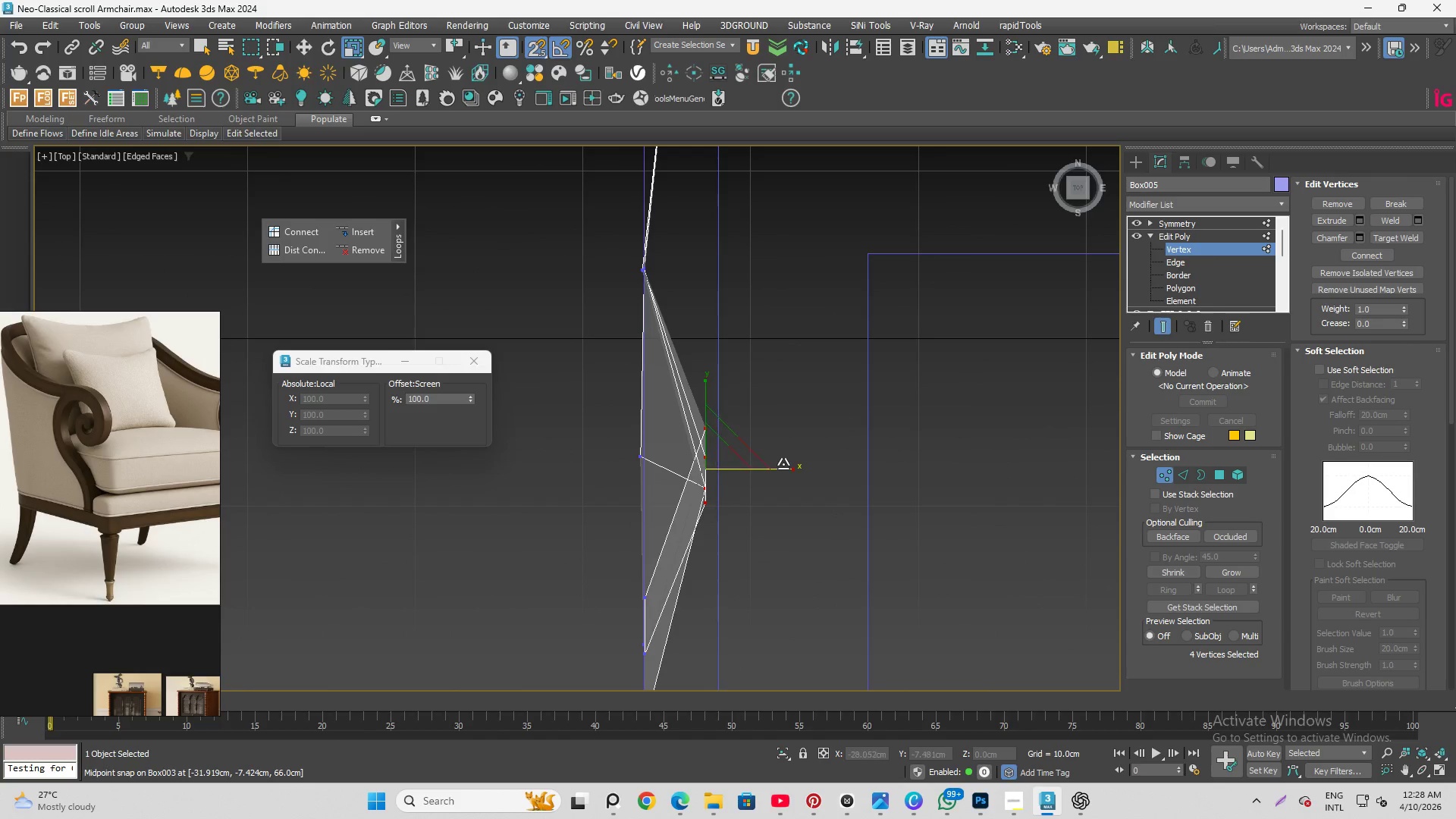 
left_click_drag(start_coordinate=[783, 464], to_coordinate=[569, 400])
 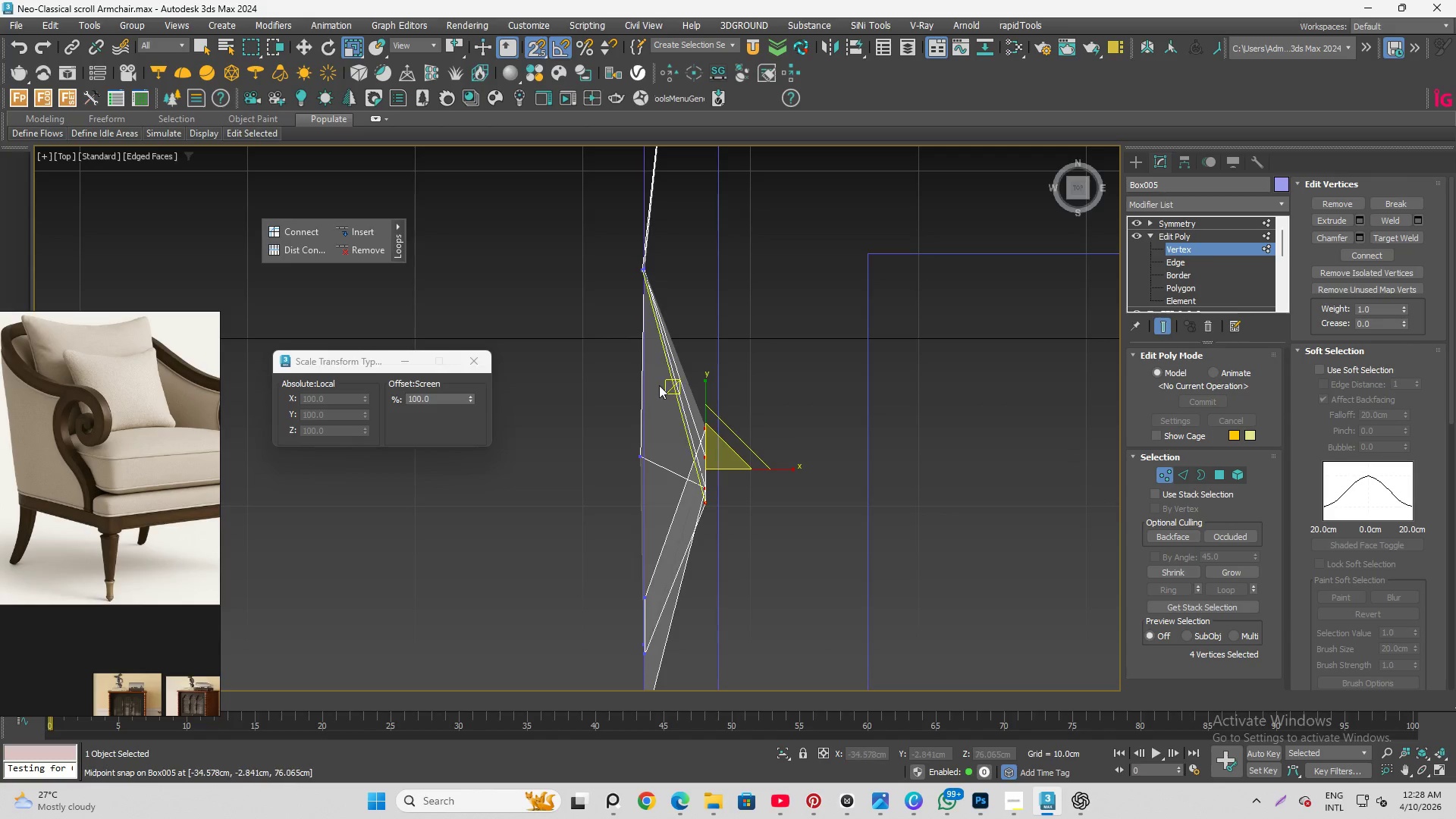 
key(W)
 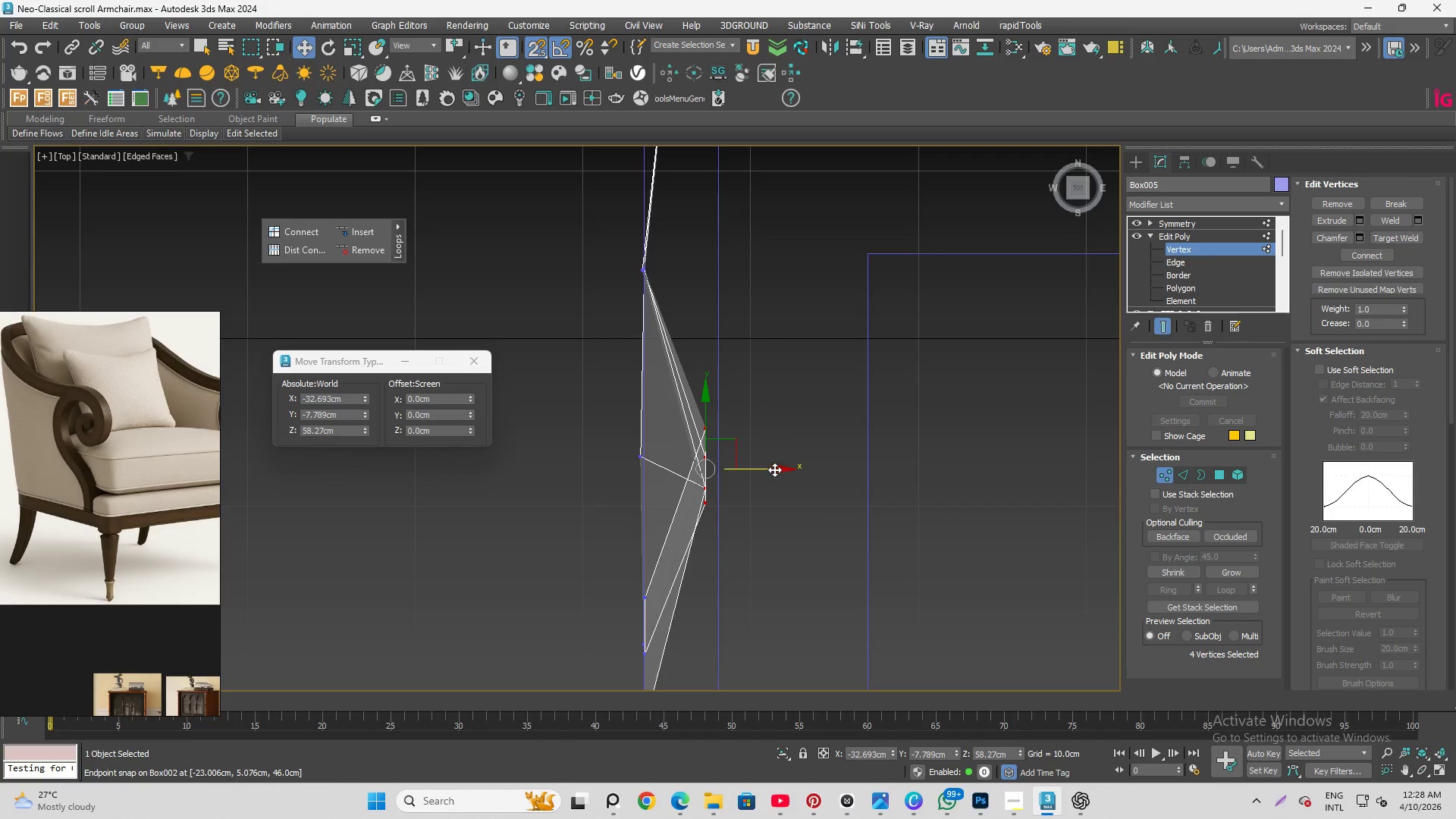 
left_click_drag(start_coordinate=[774, 469], to_coordinate=[635, 455])
 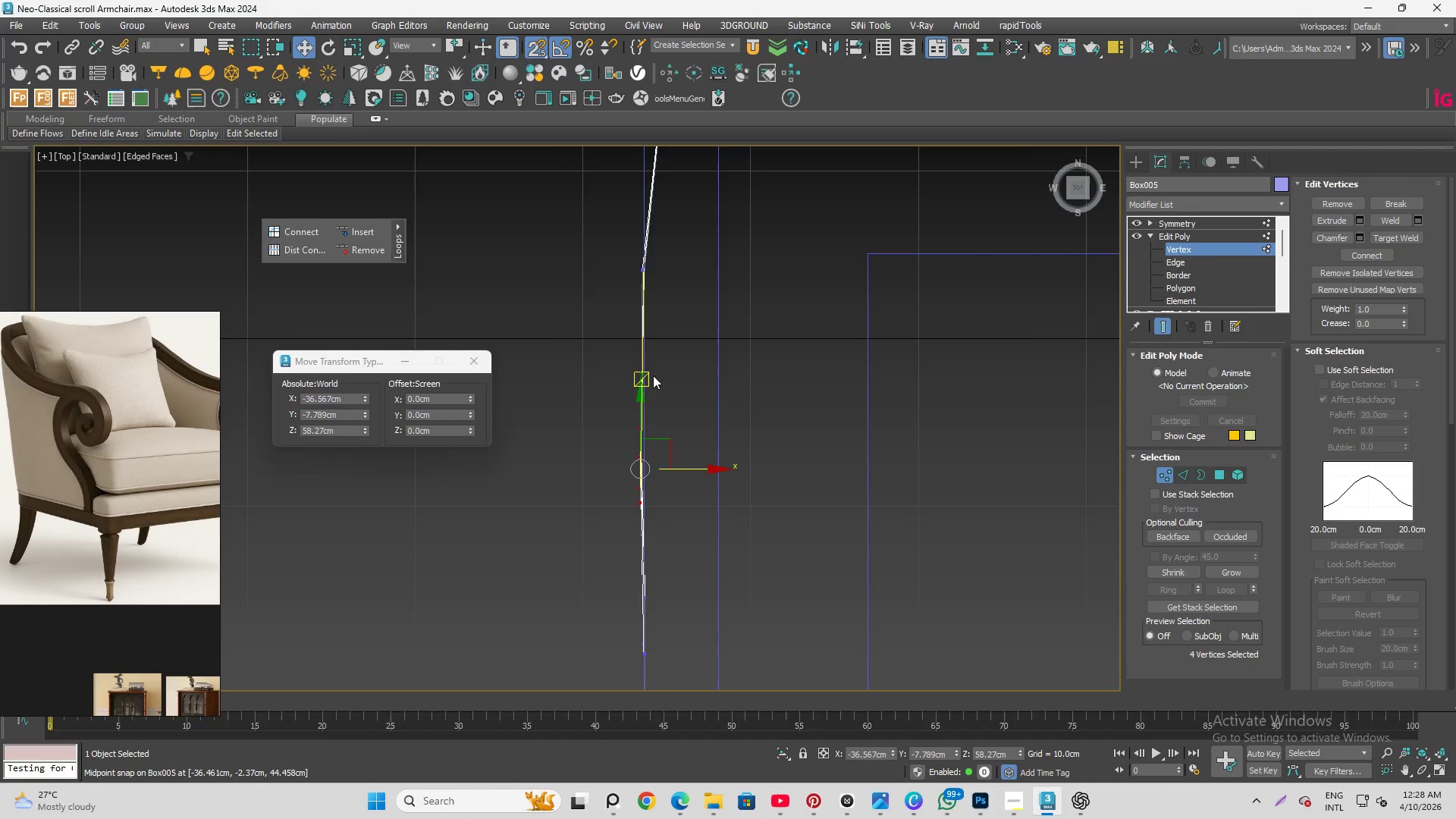 
scroll: coordinate [643, 362], scroll_direction: up, amount: 4.0
 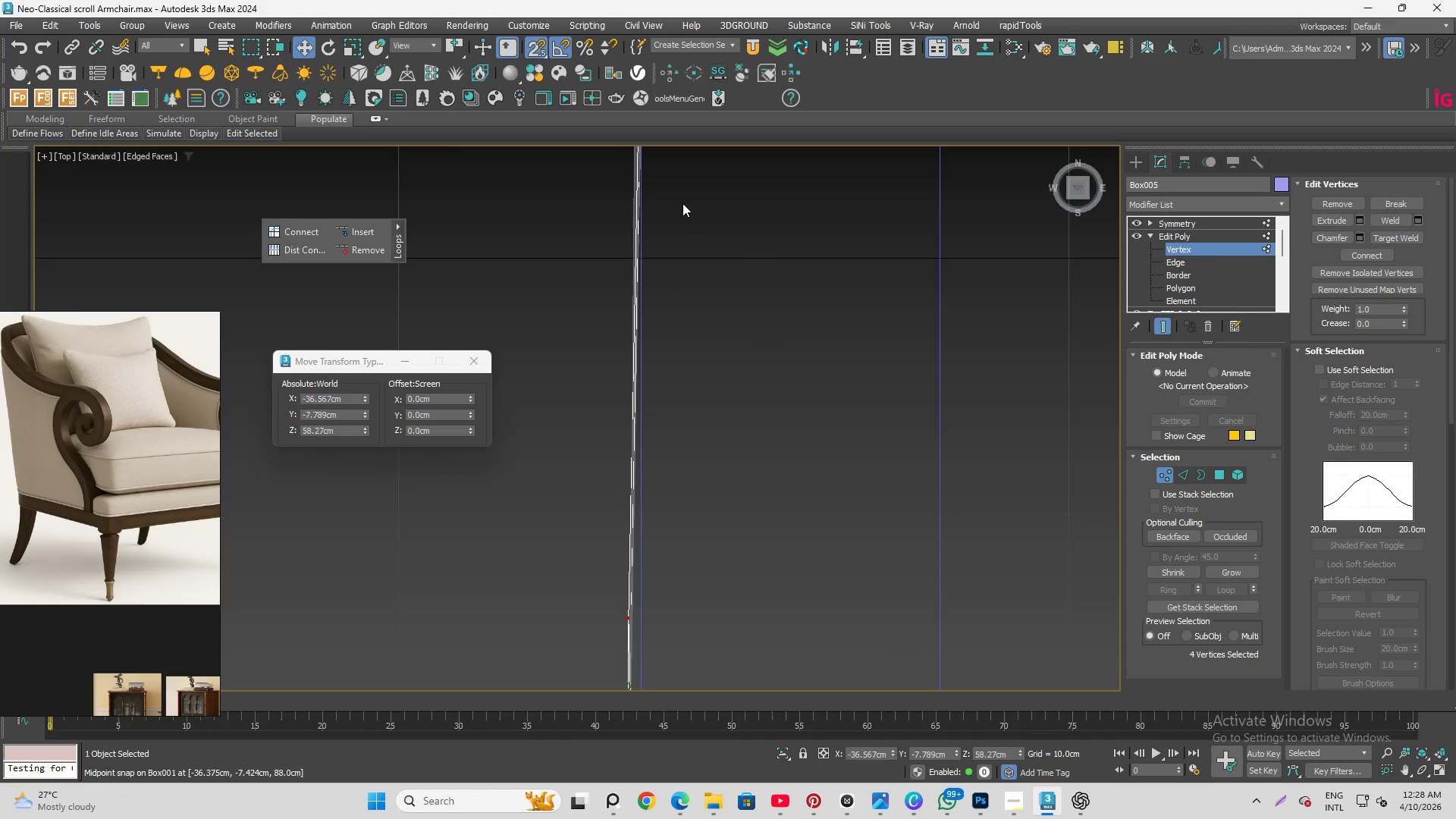 
scroll: coordinate [679, 188], scroll_direction: down, amount: 3.0
 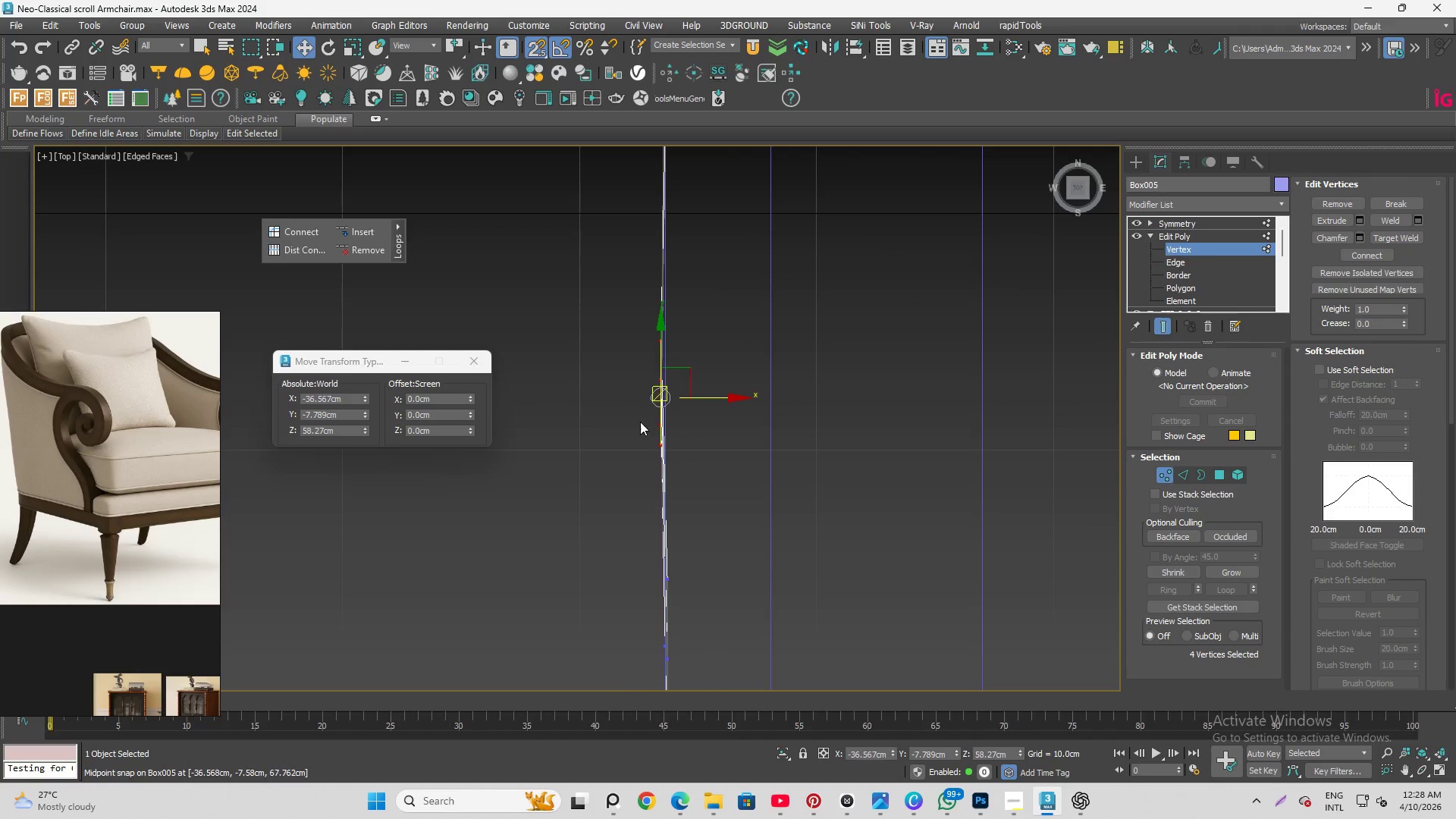 
scroll: coordinate [647, 422], scroll_direction: up, amount: 4.0
 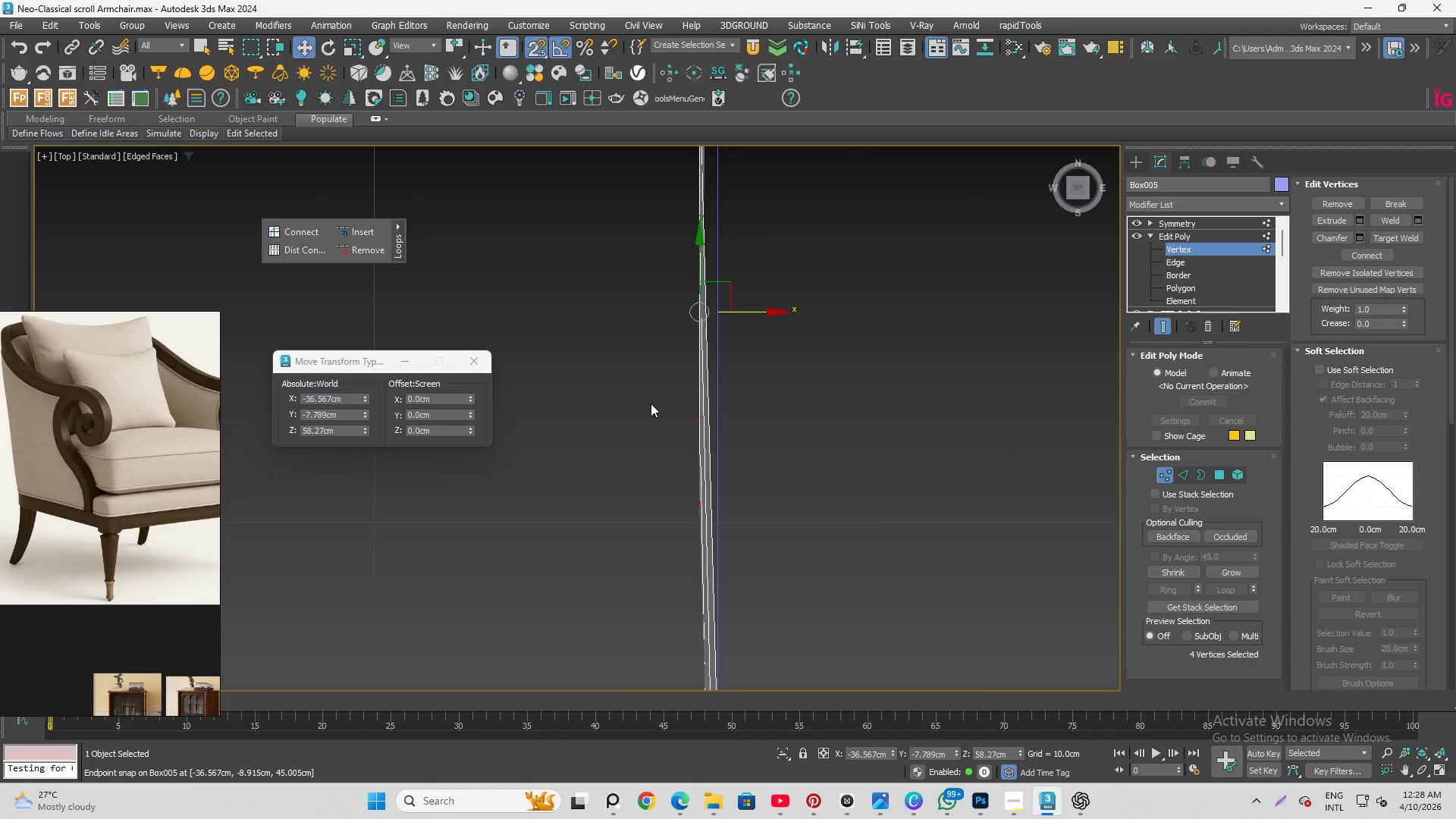 
scroll: coordinate [651, 413], scroll_direction: down, amount: 3.0
 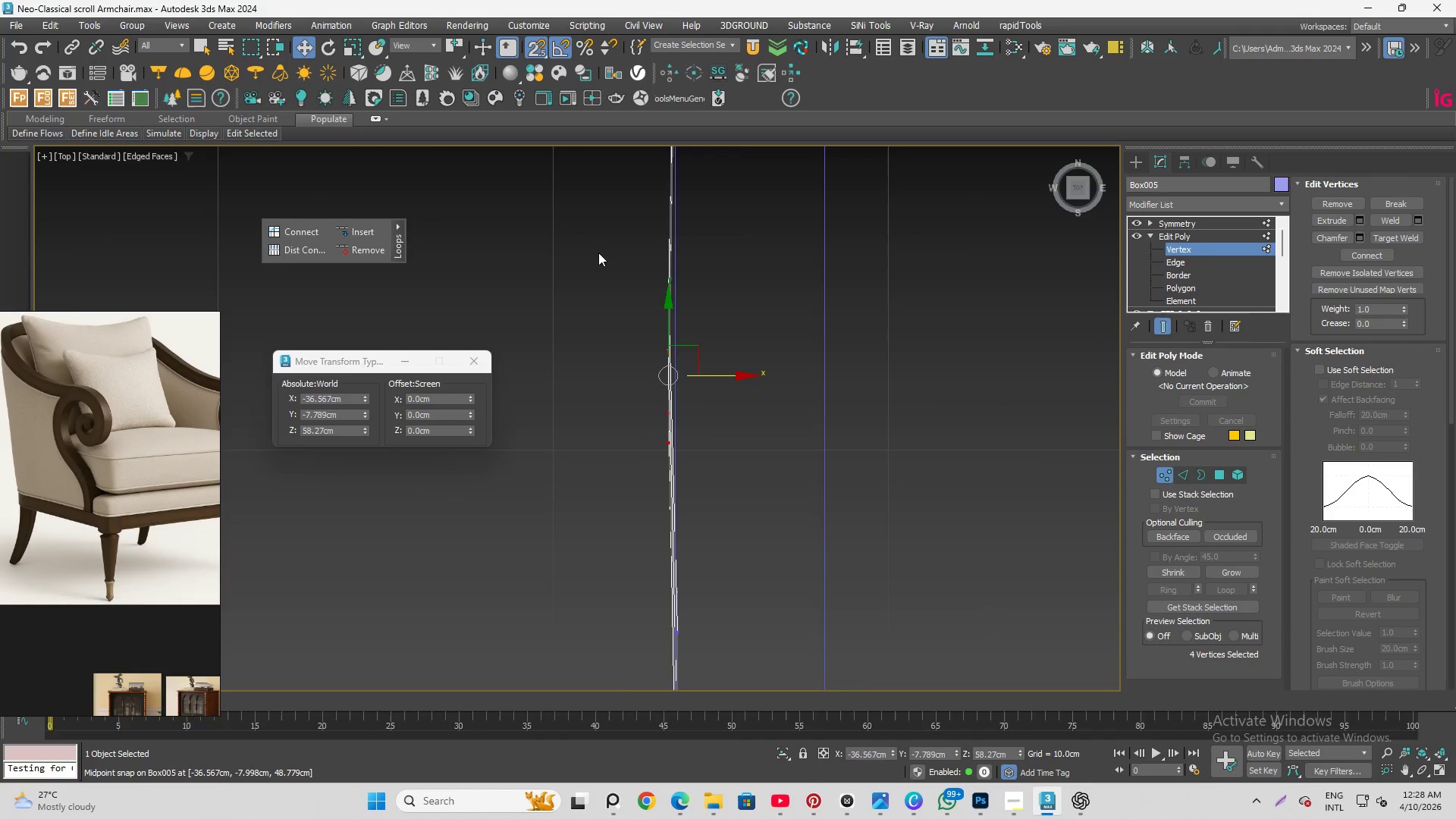 
left_click_drag(start_coordinate=[598, 252], to_coordinate=[728, 579])
 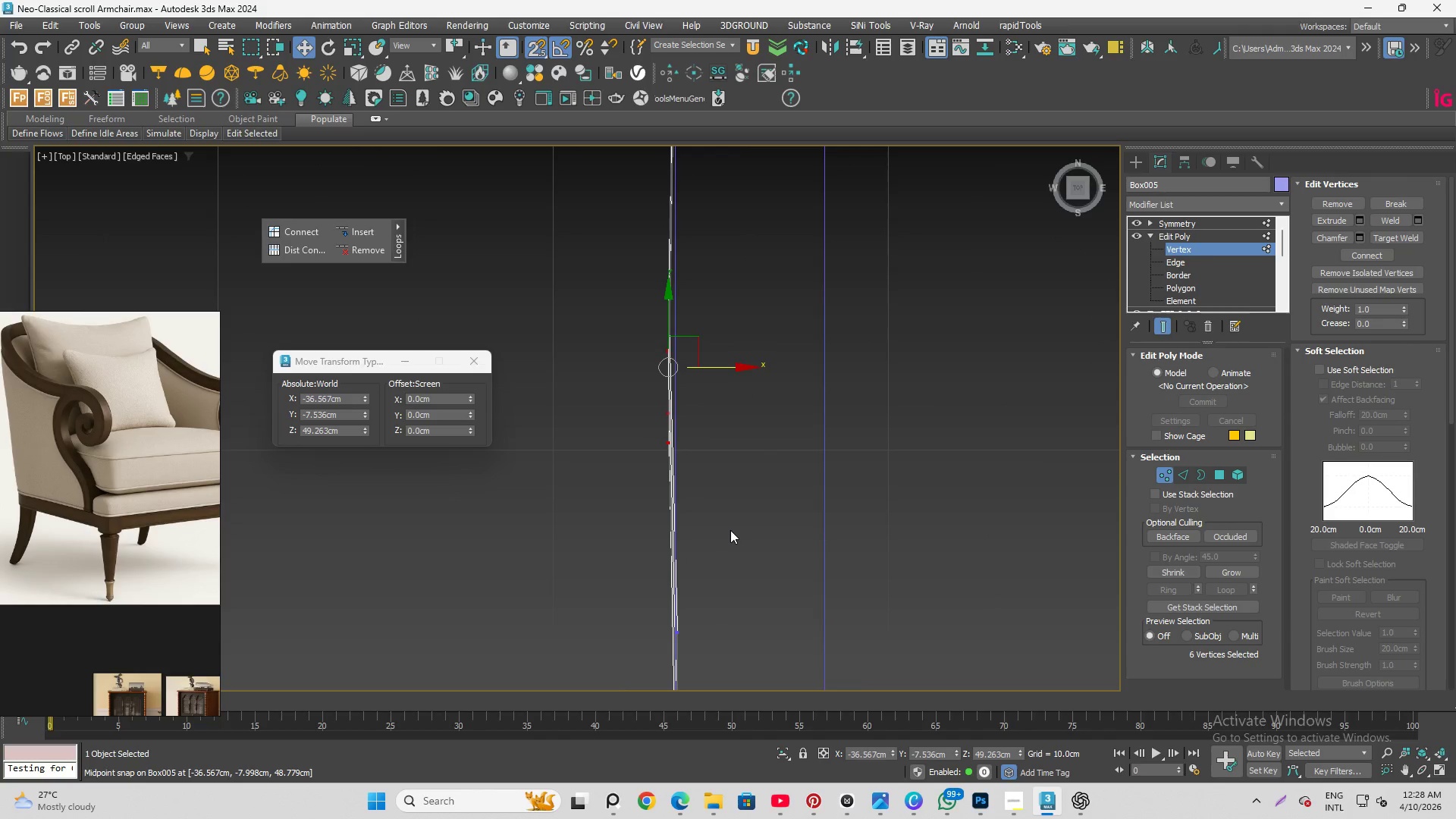 
key(R)
 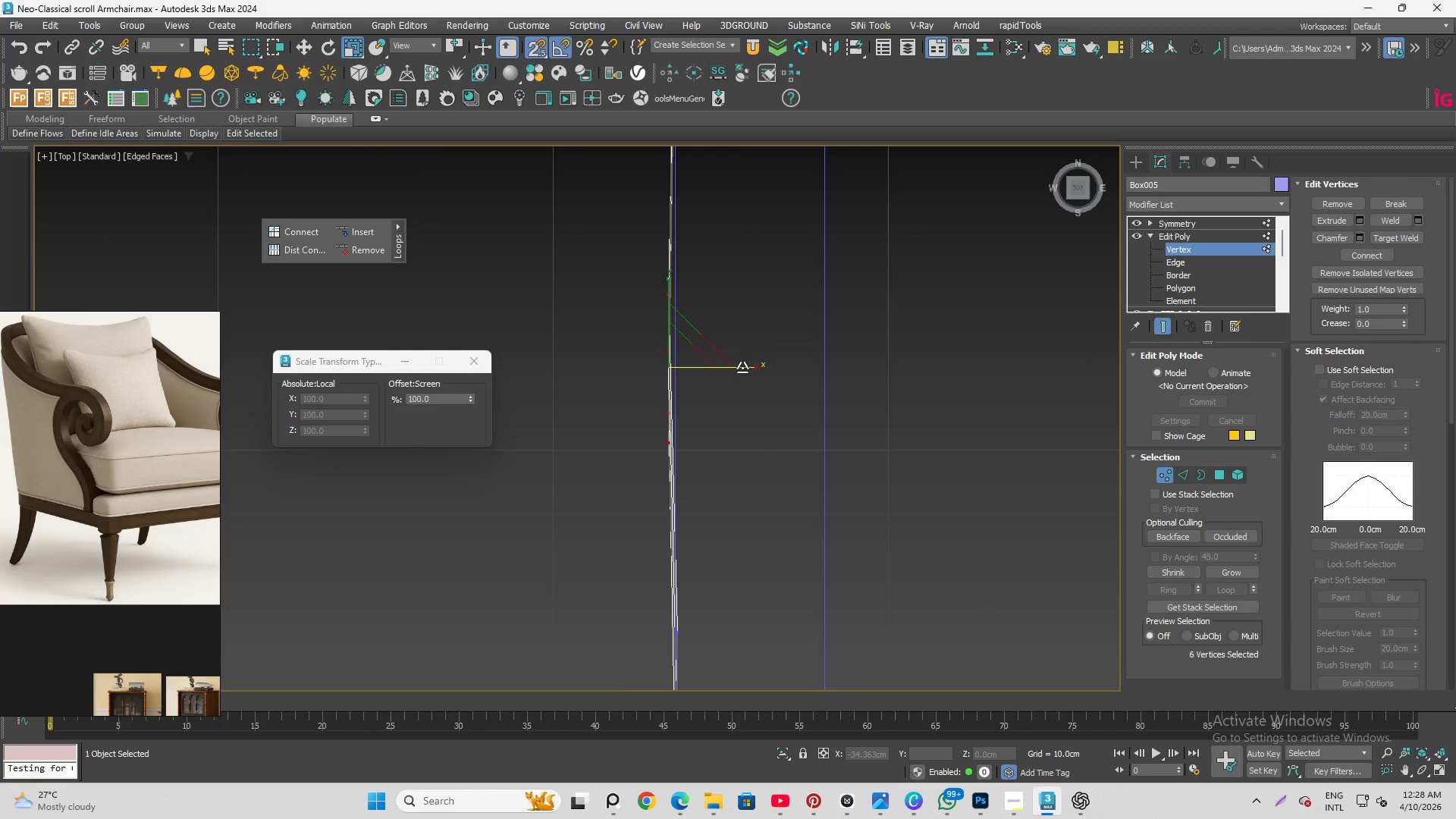 
left_click_drag(start_coordinate=[742, 367], to_coordinate=[1408, 119])
 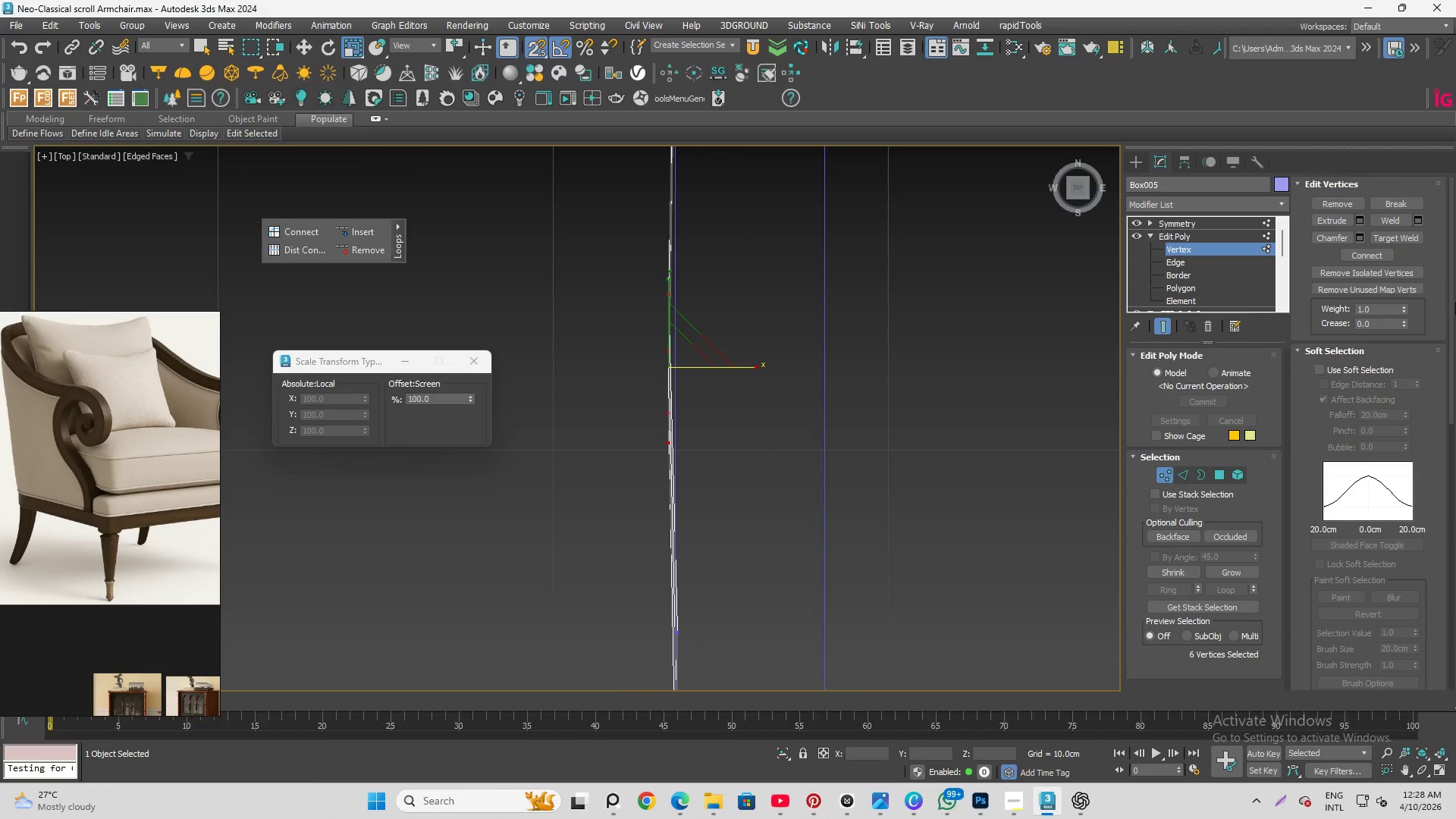 
scroll: coordinate [1447, 480], scroll_direction: down, amount: 5.0
 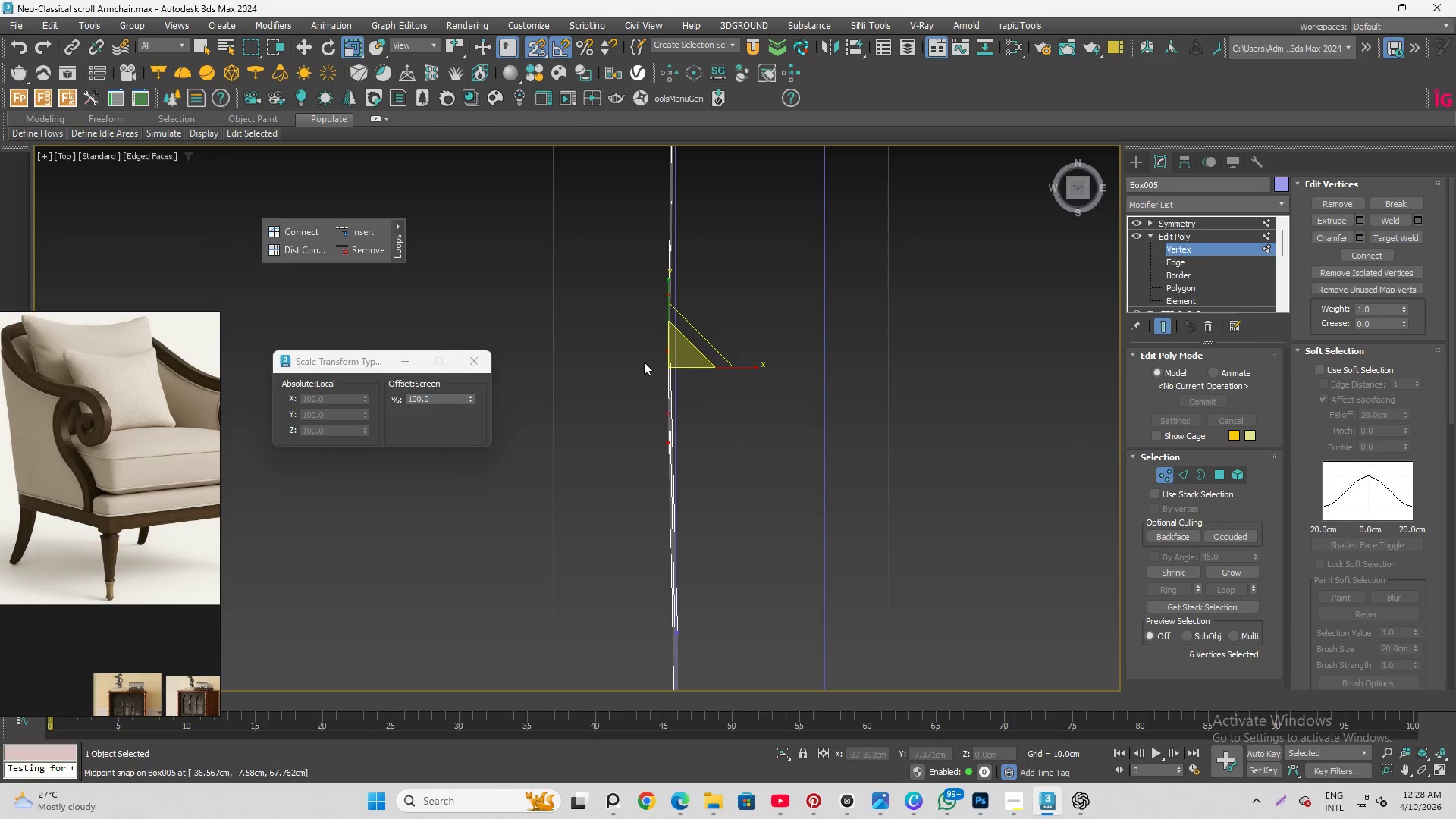 
key(W)
 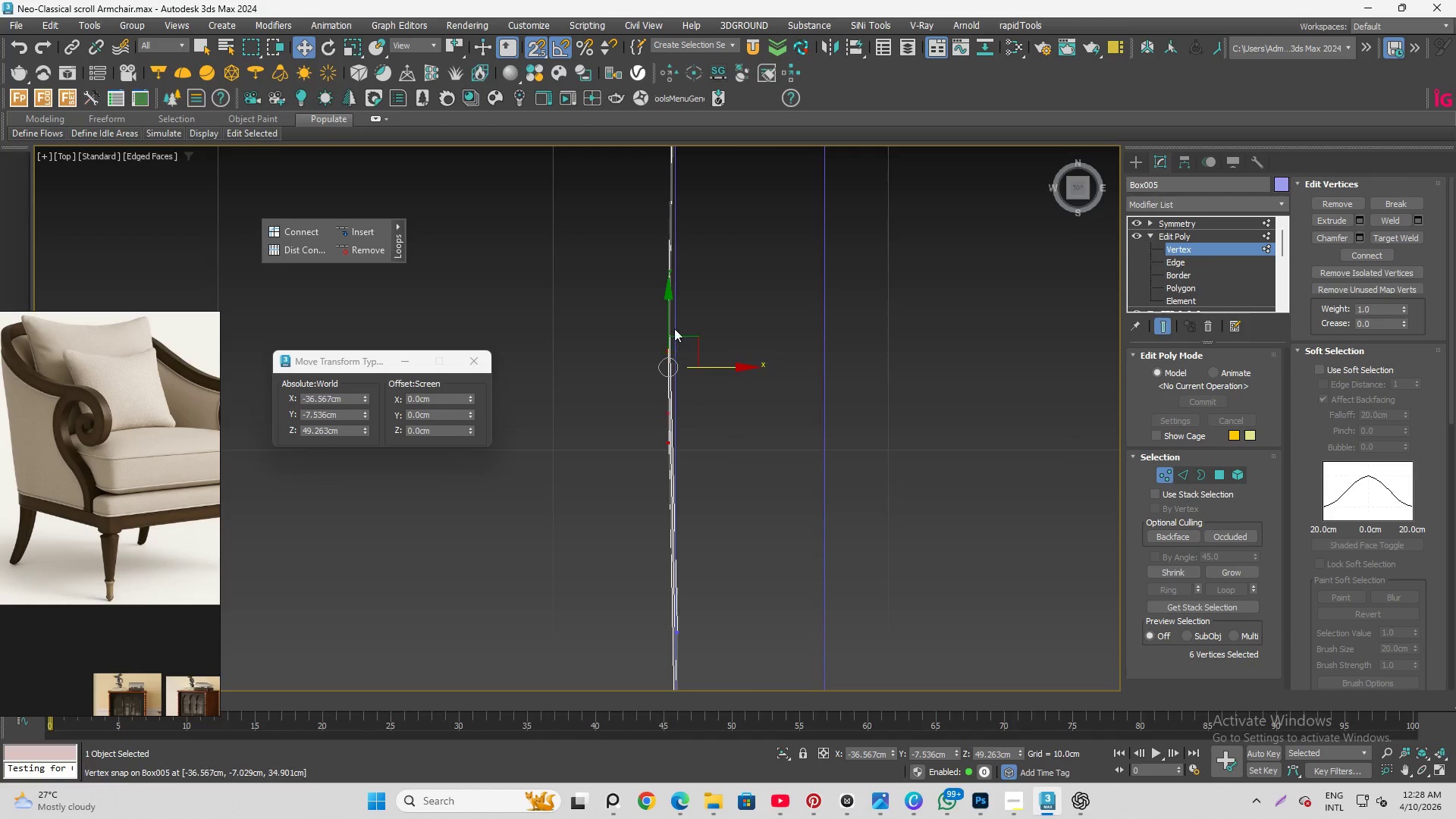 
scroll: coordinate [680, 377], scroll_direction: down, amount: 6.0
 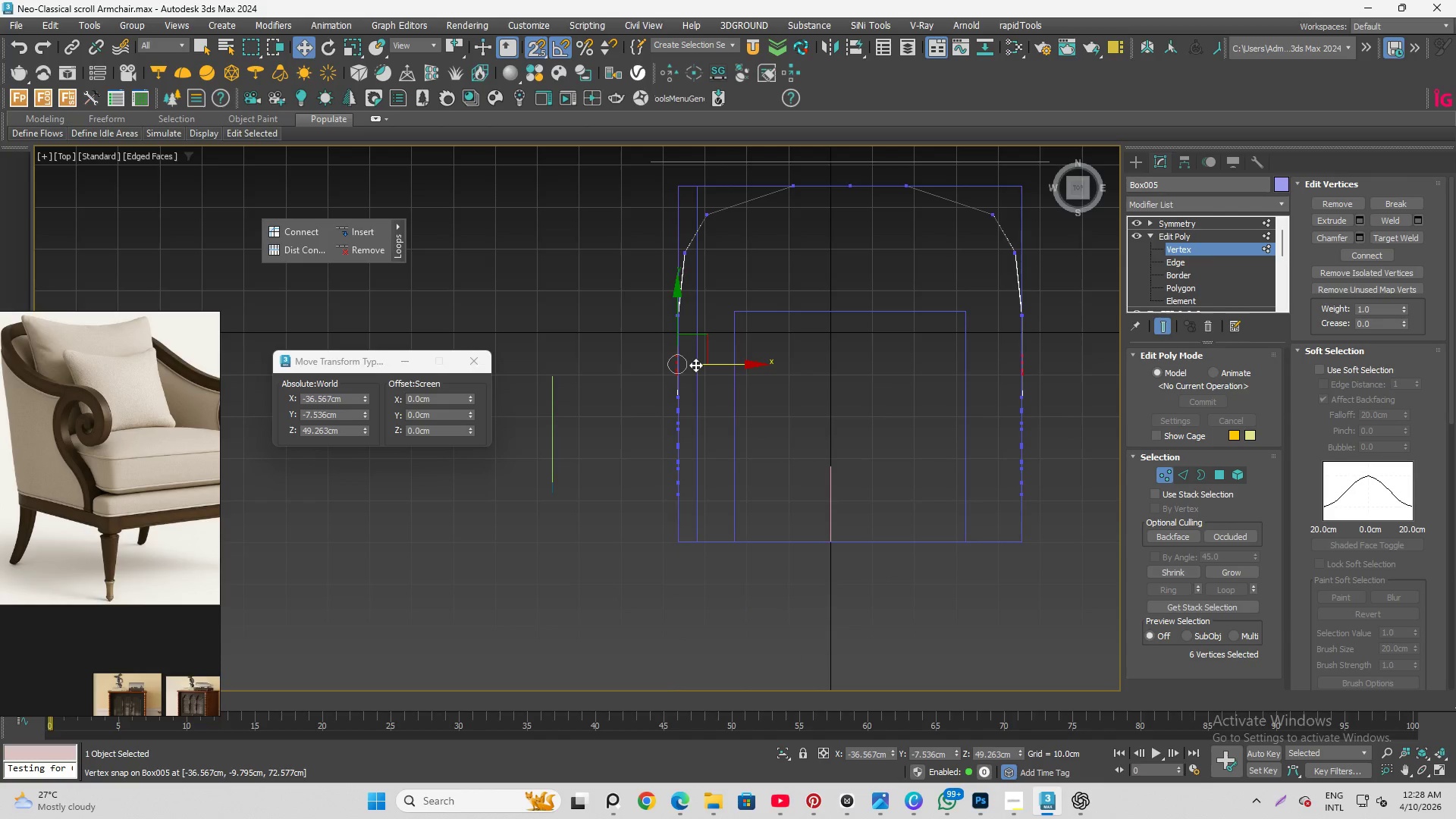 
scroll: coordinate [695, 366], scroll_direction: up, amount: 3.0
 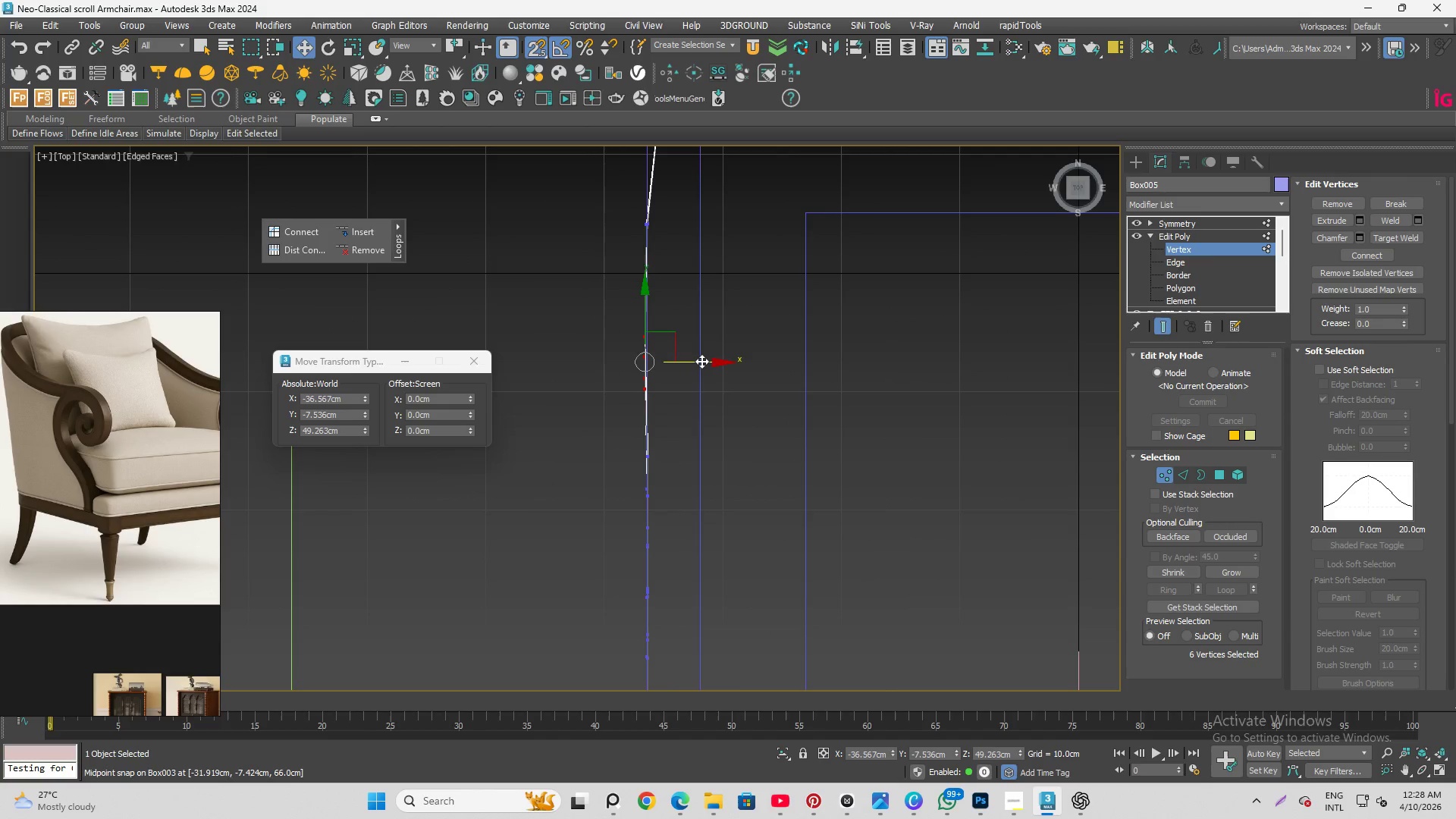 
left_click_drag(start_coordinate=[701, 361], to_coordinate=[659, 541])
 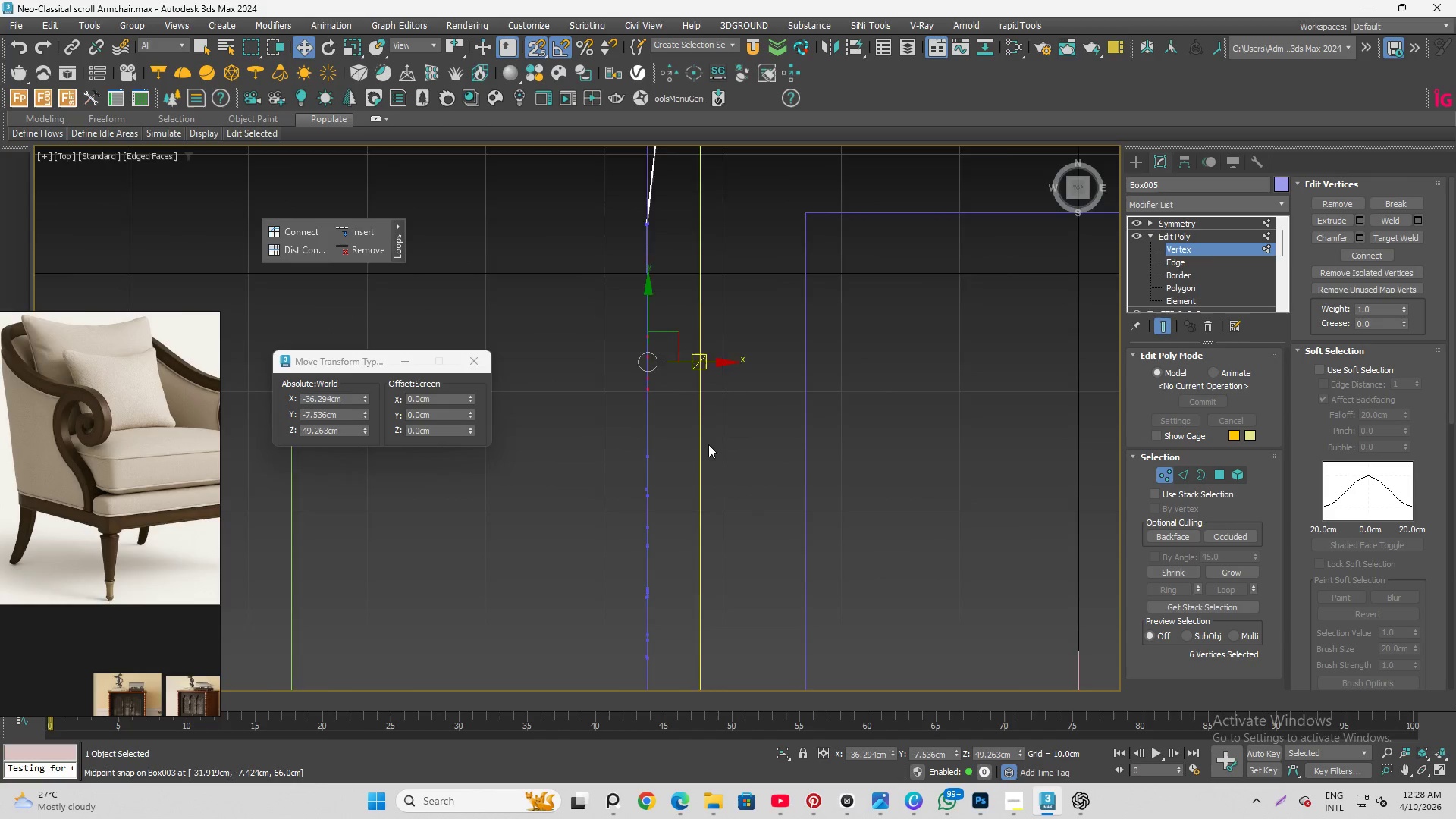 
scroll: coordinate [699, 457], scroll_direction: down, amount: 4.0
 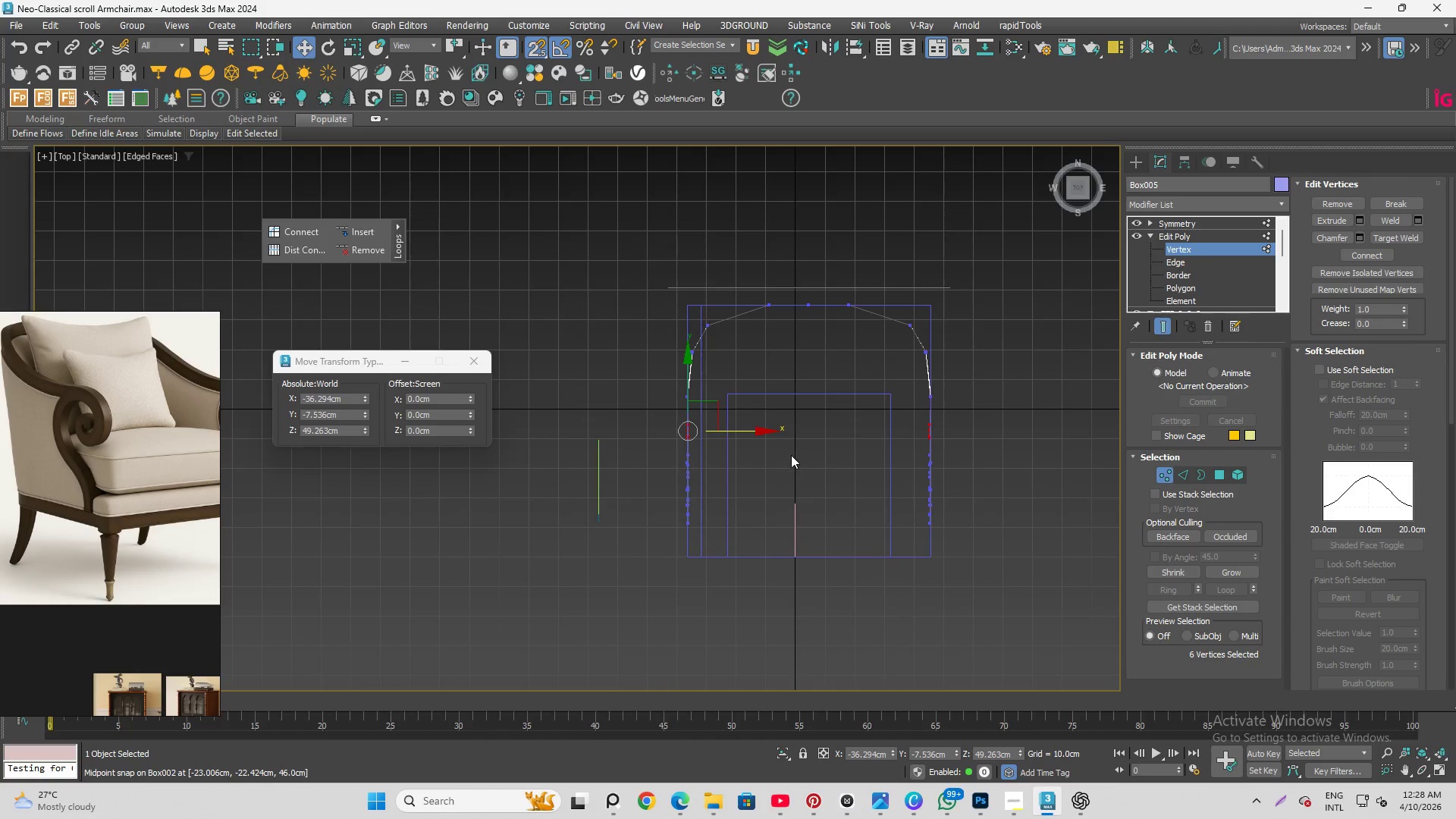 
key(Q)
 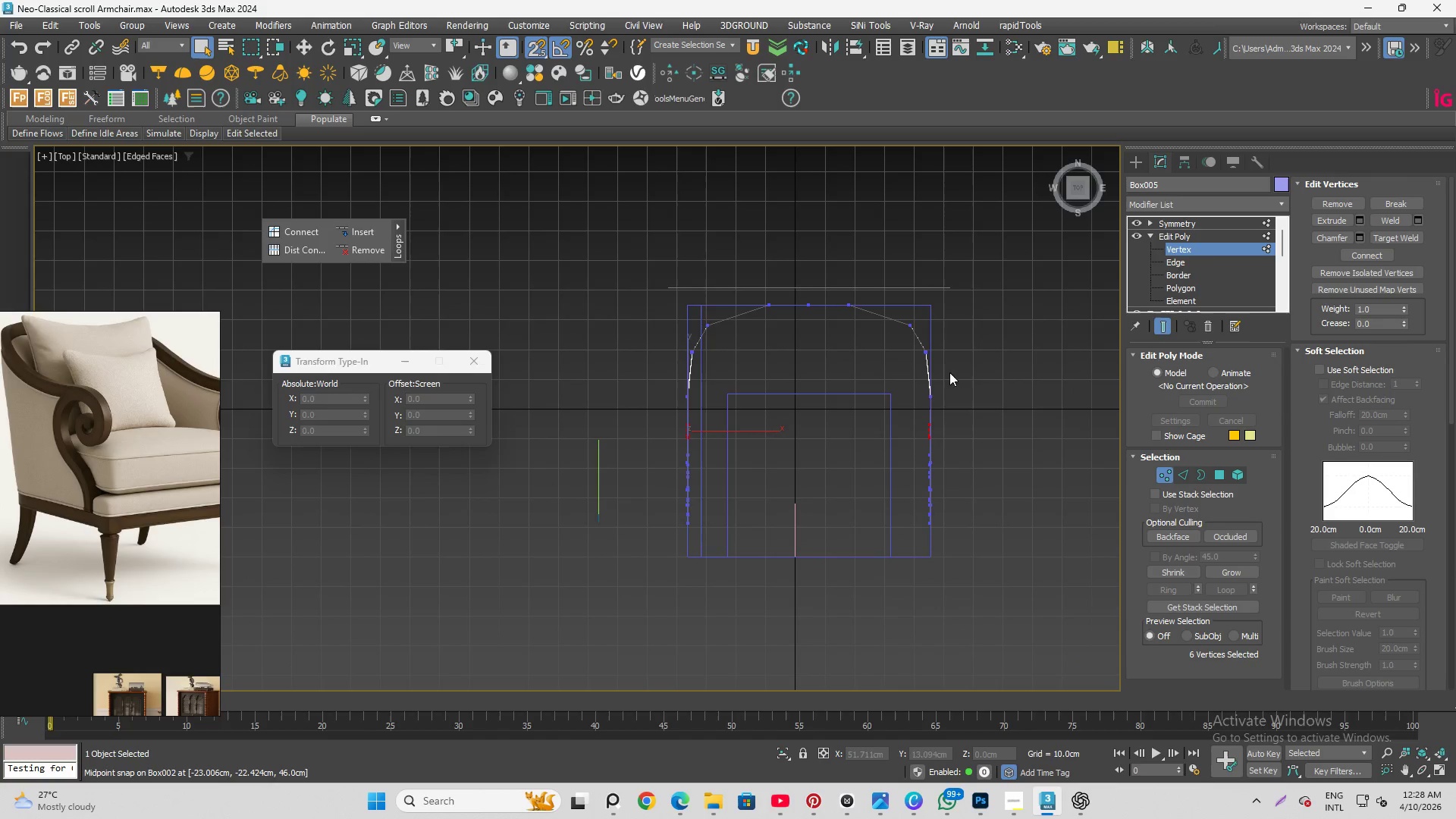 
hold_key(key=AltLeft, duration=1.3)
 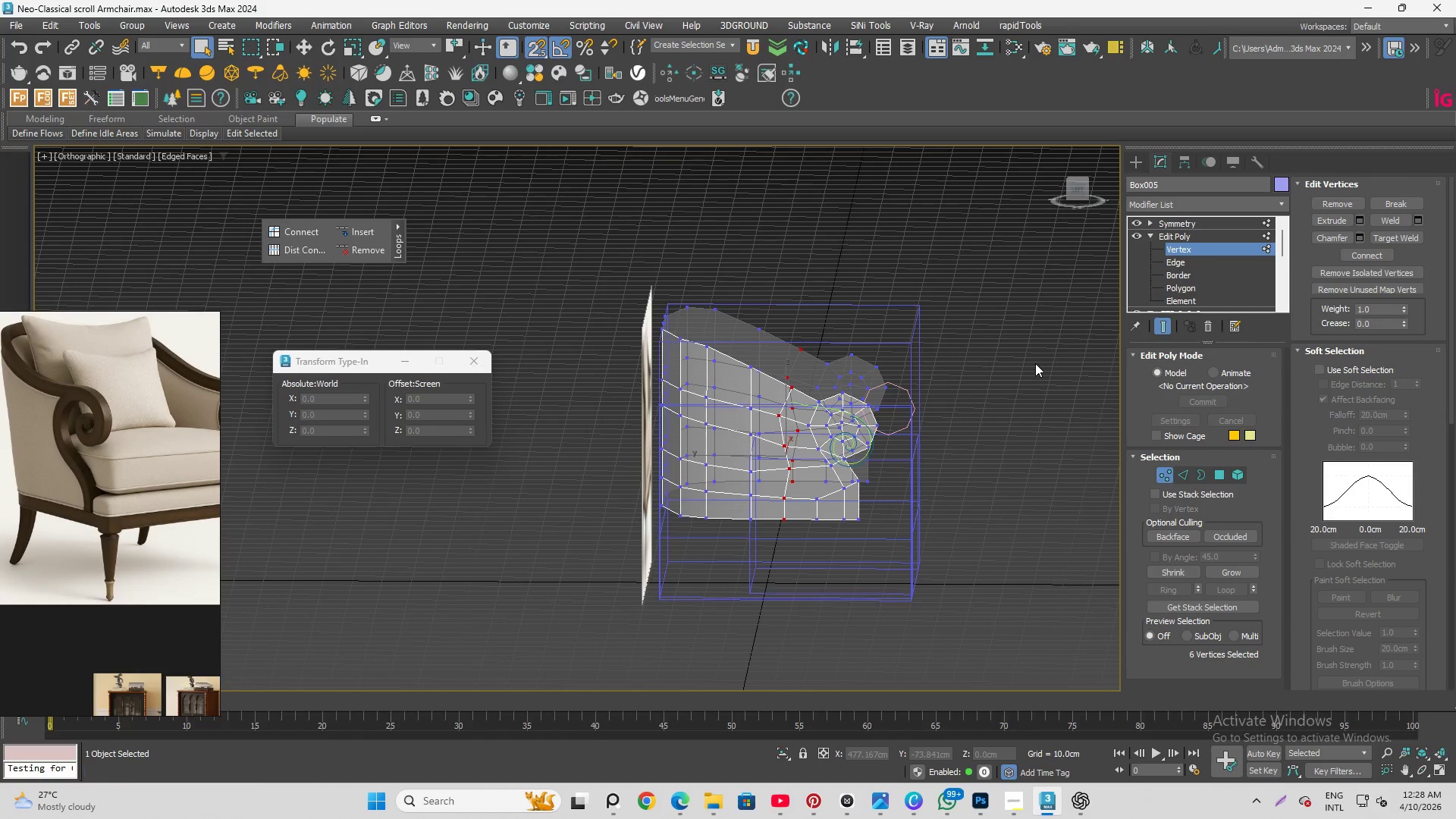 
key(Control+S)
 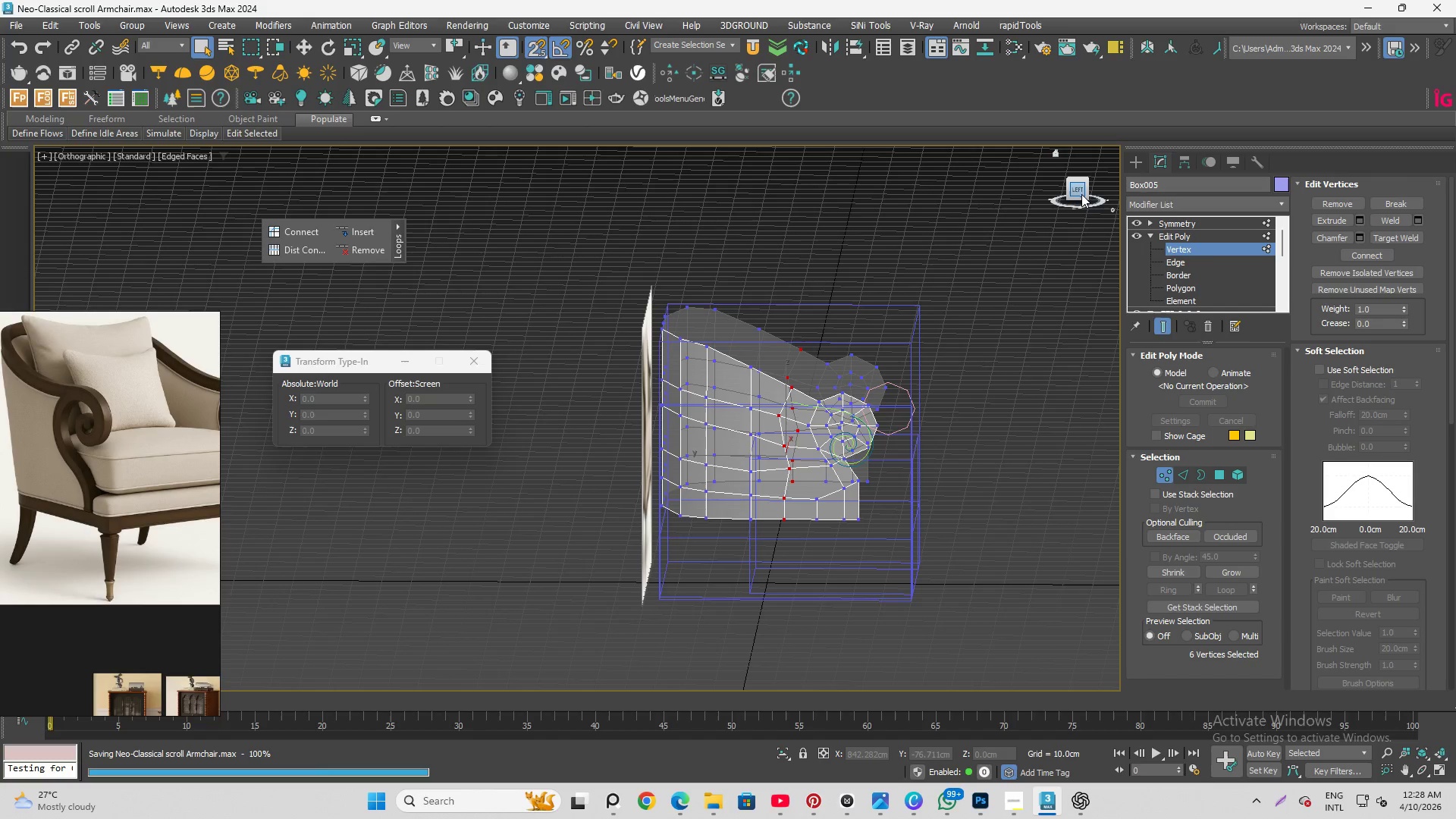 
left_click([1081, 193])
 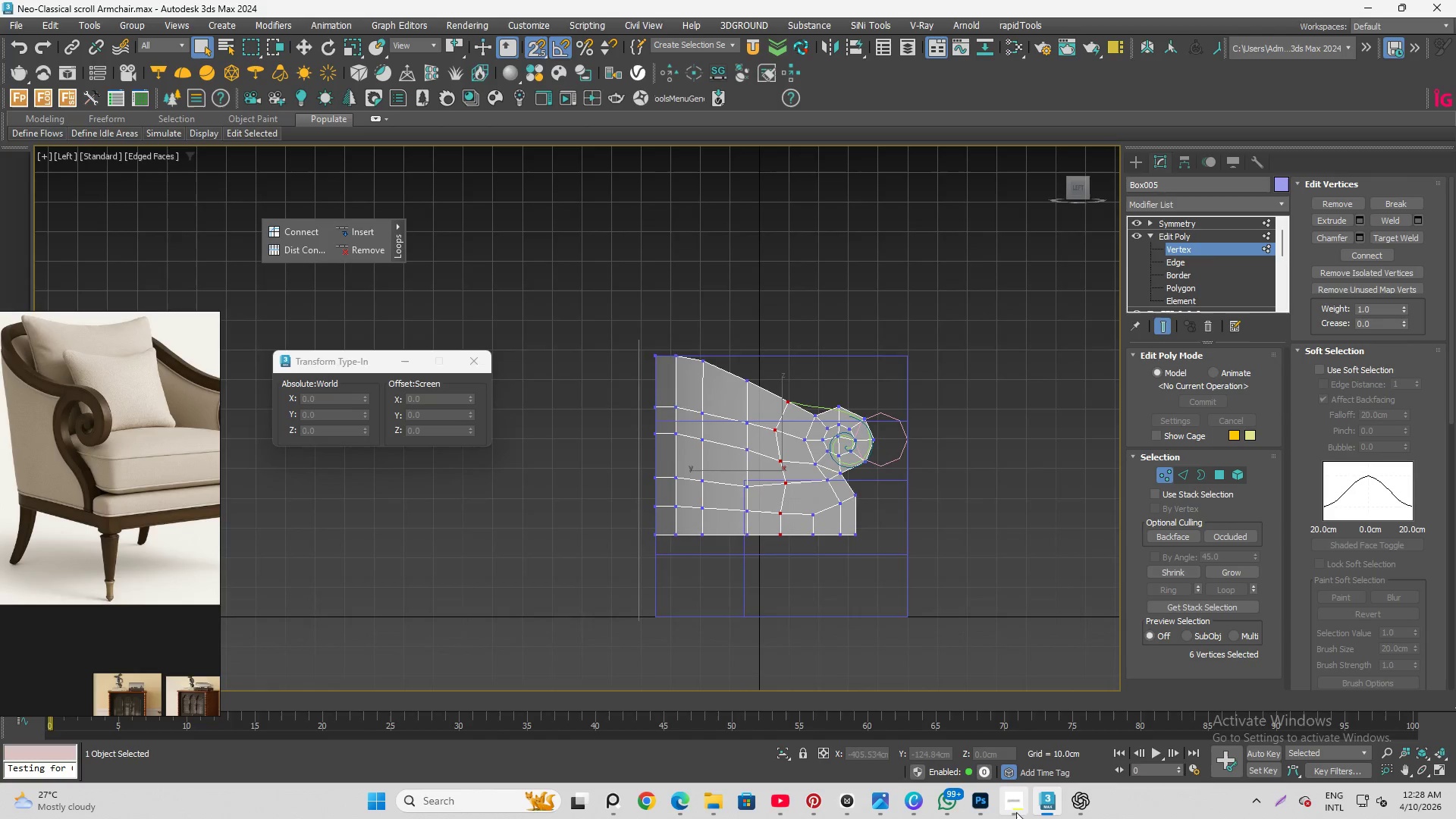 
left_click([1022, 803])
 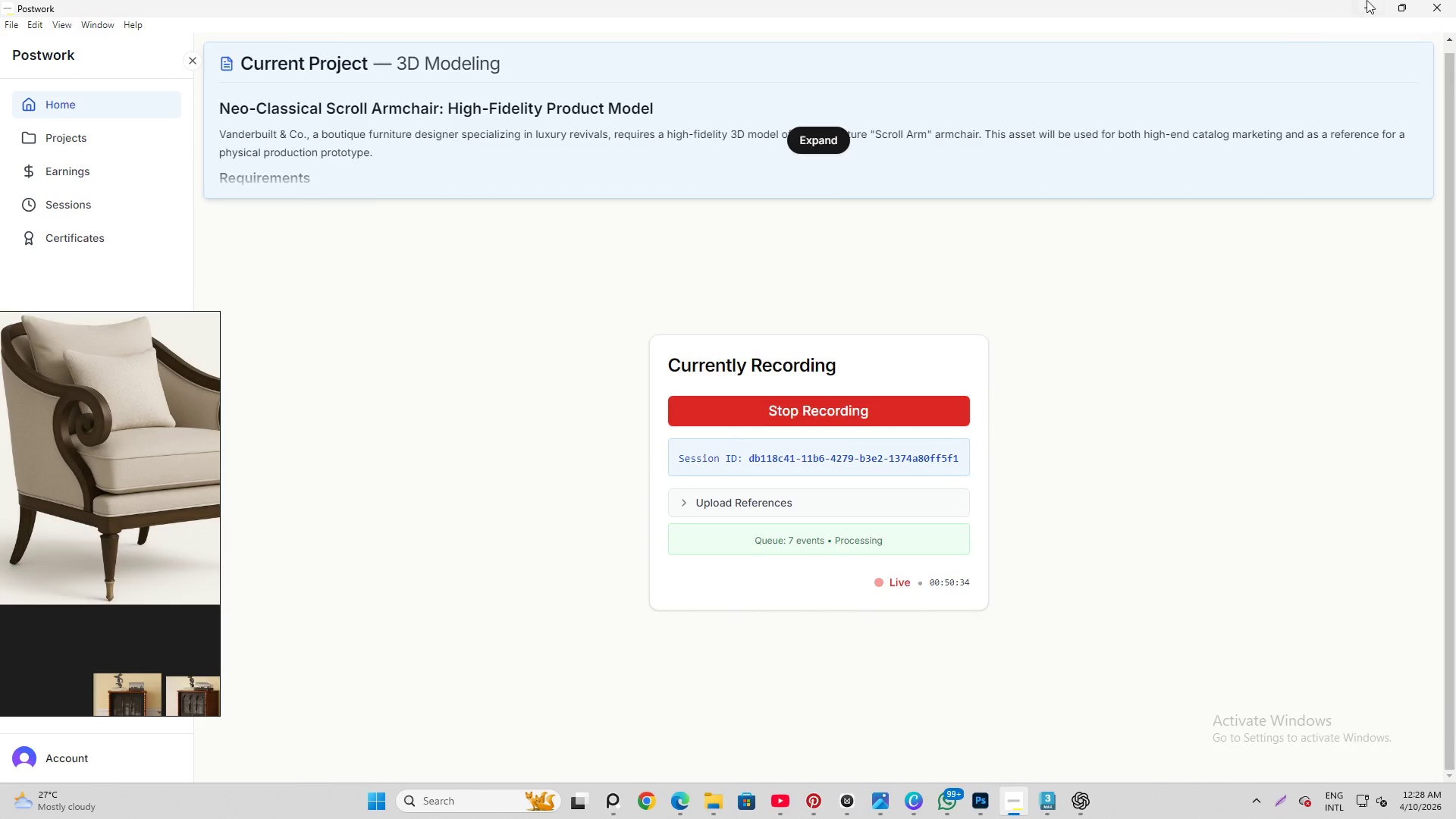 
left_click([1370, 16])
 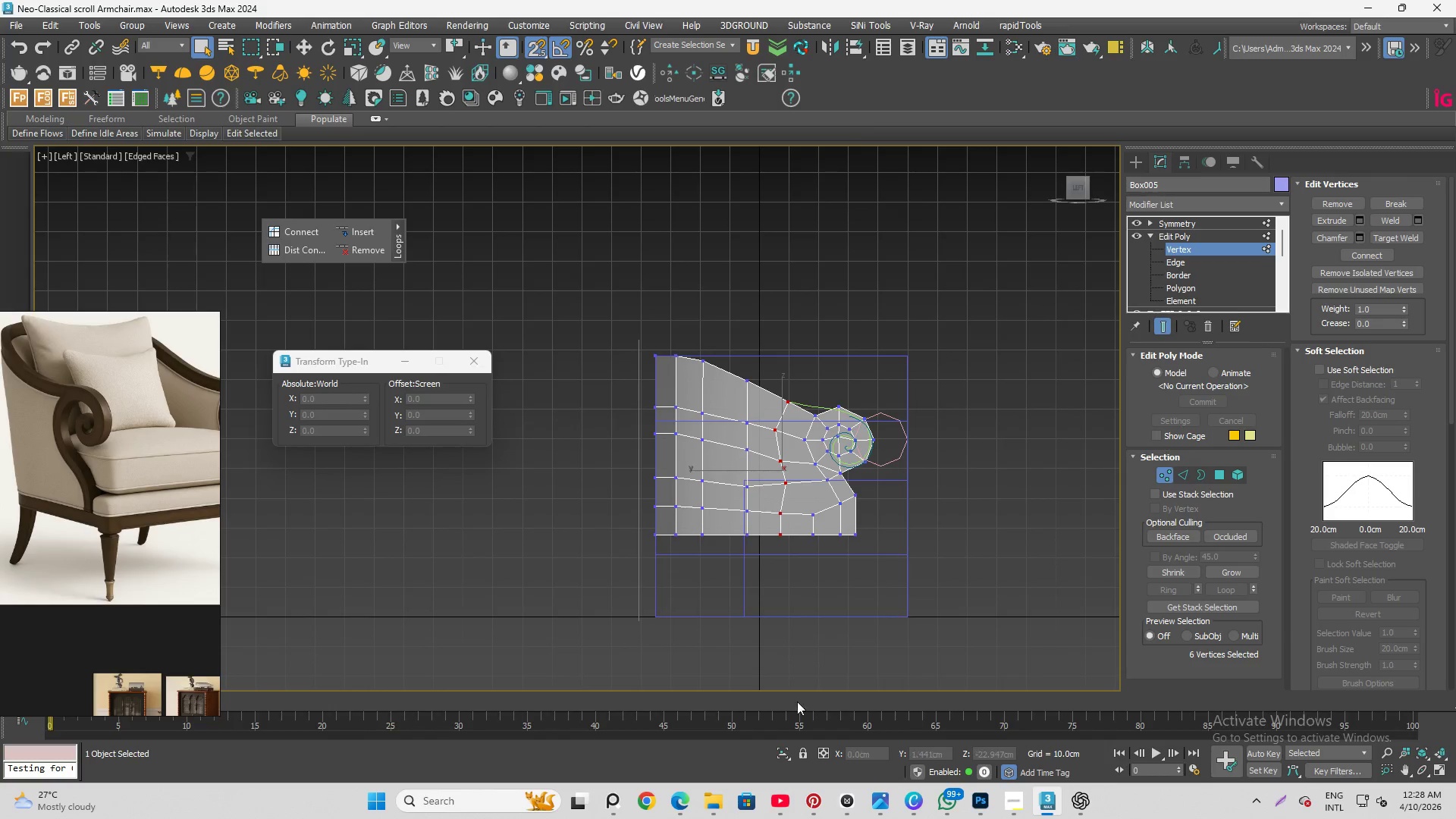 
scroll: coordinate [874, 497], scroll_direction: up, amount: 4.0
 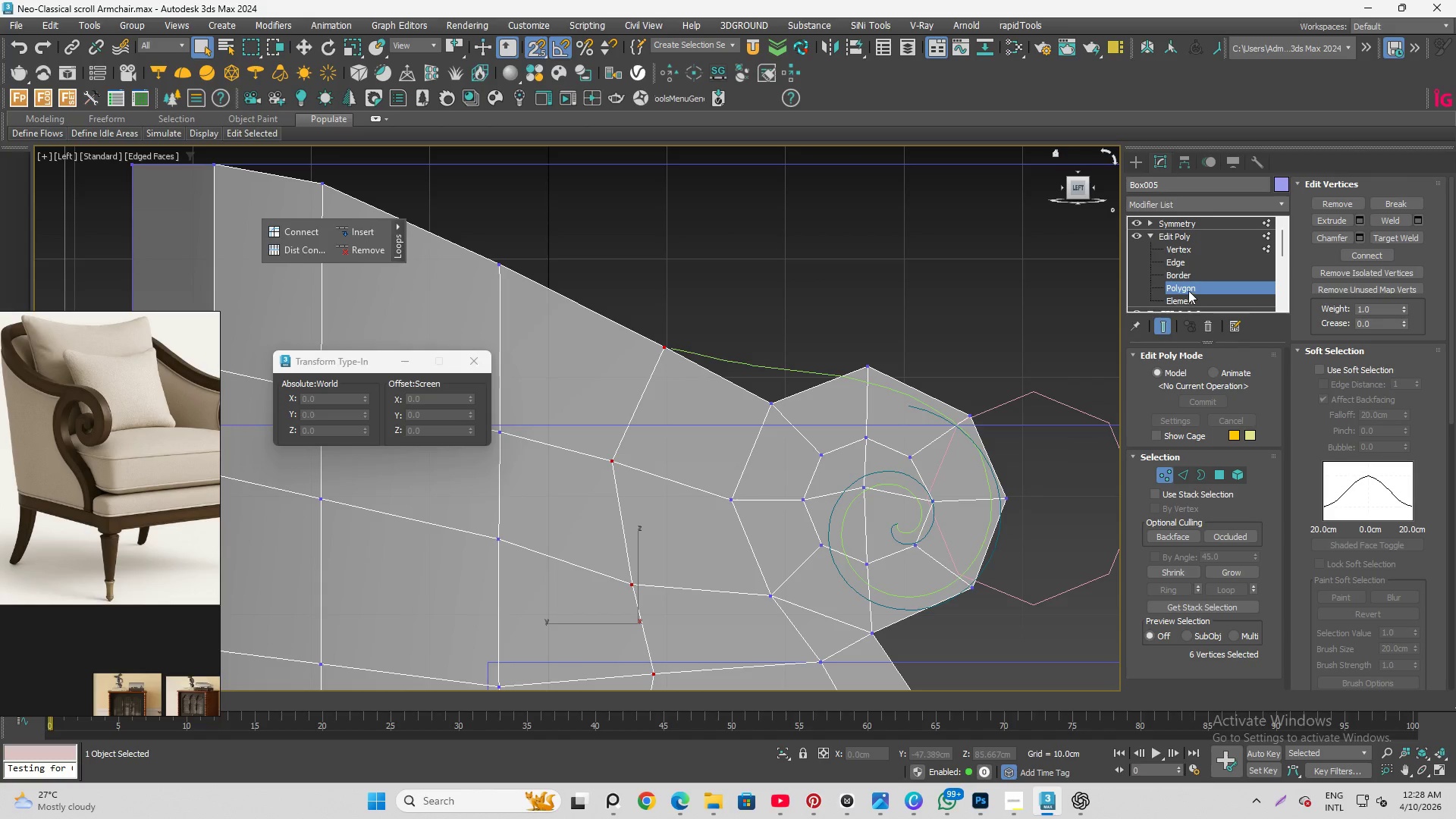 
left_click([777, 461])
 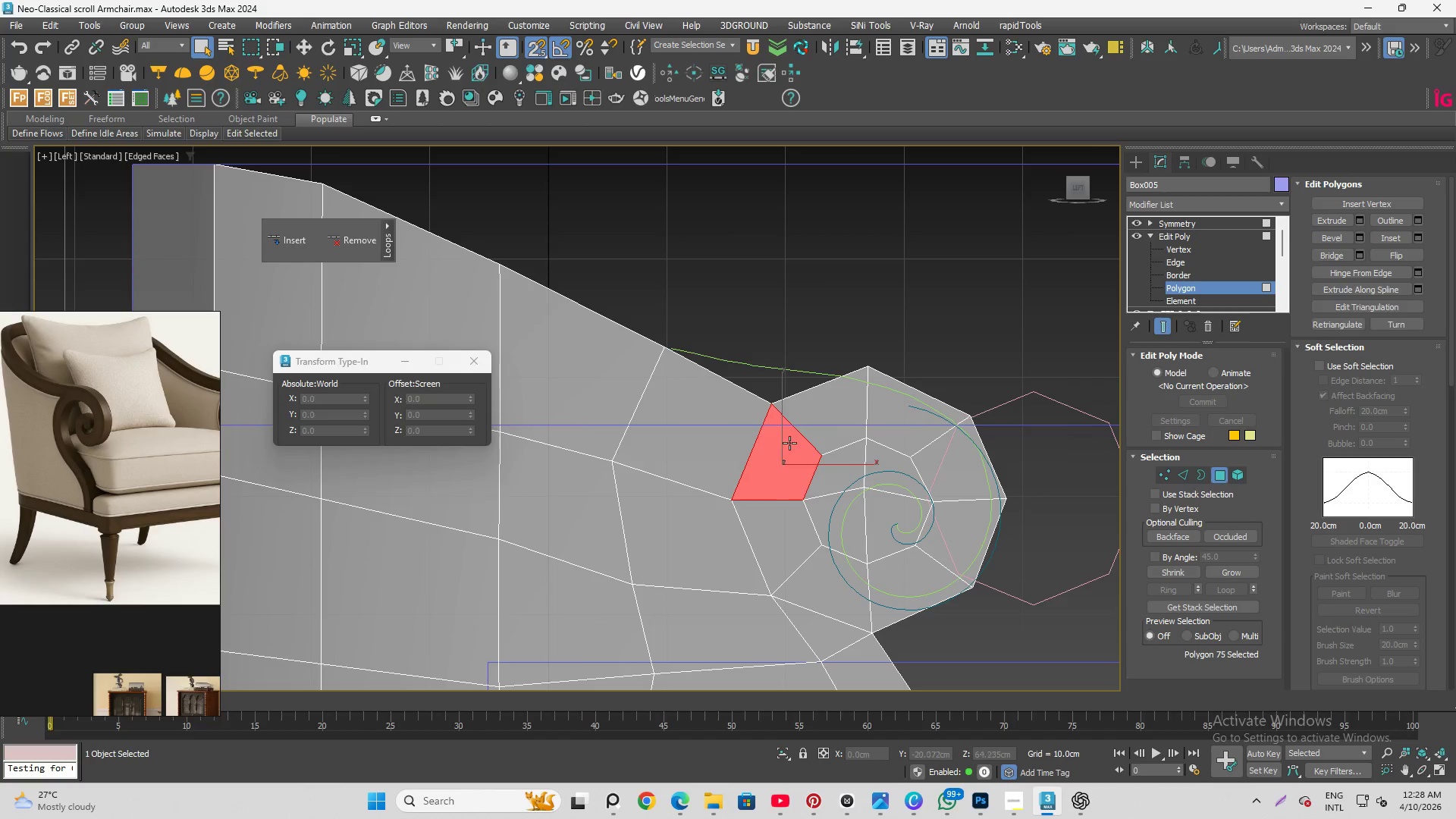 
hold_key(key=ControlLeft, duration=1.5)
left_click([824, 415])
 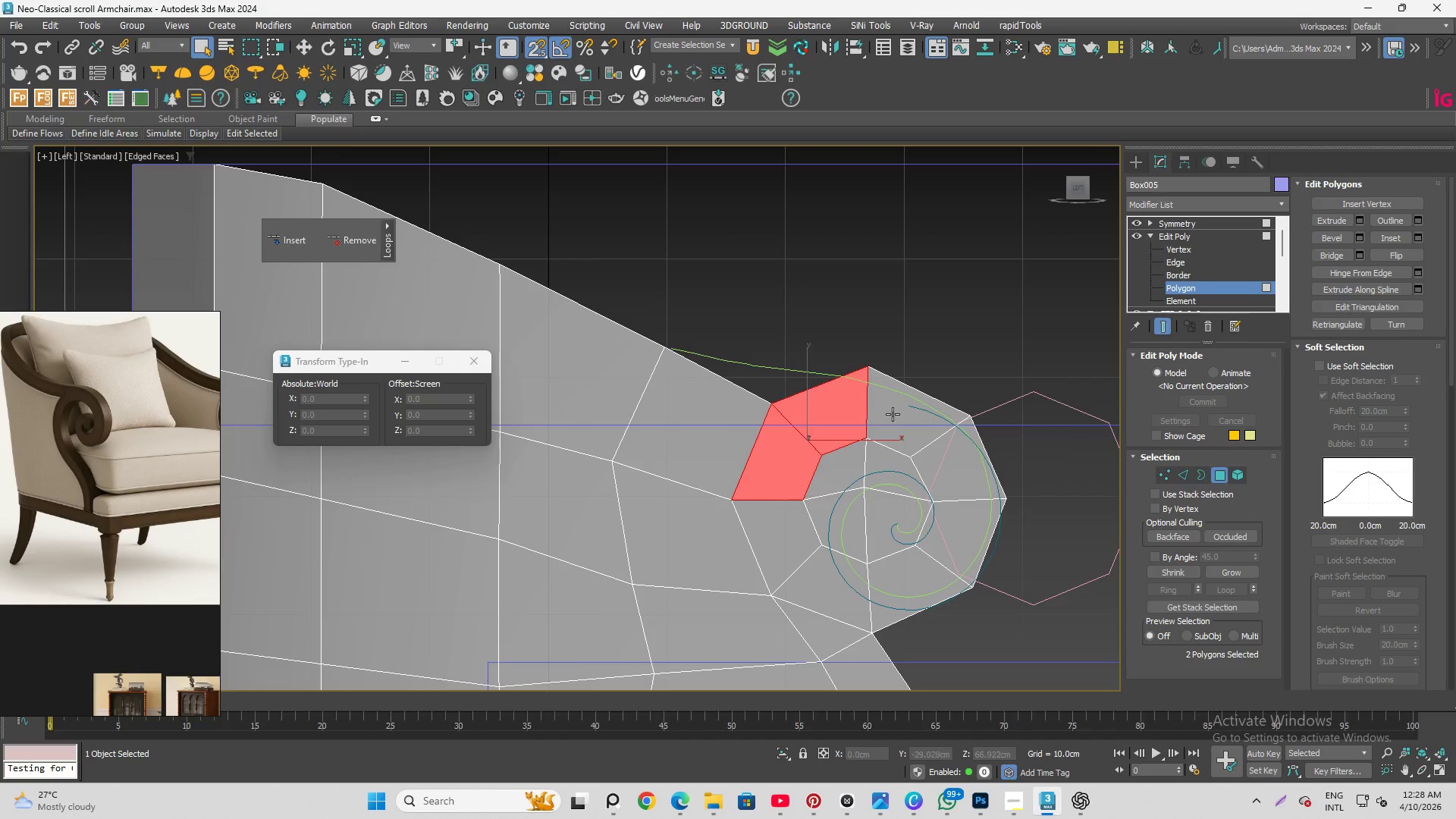 
left_click([897, 416])
 